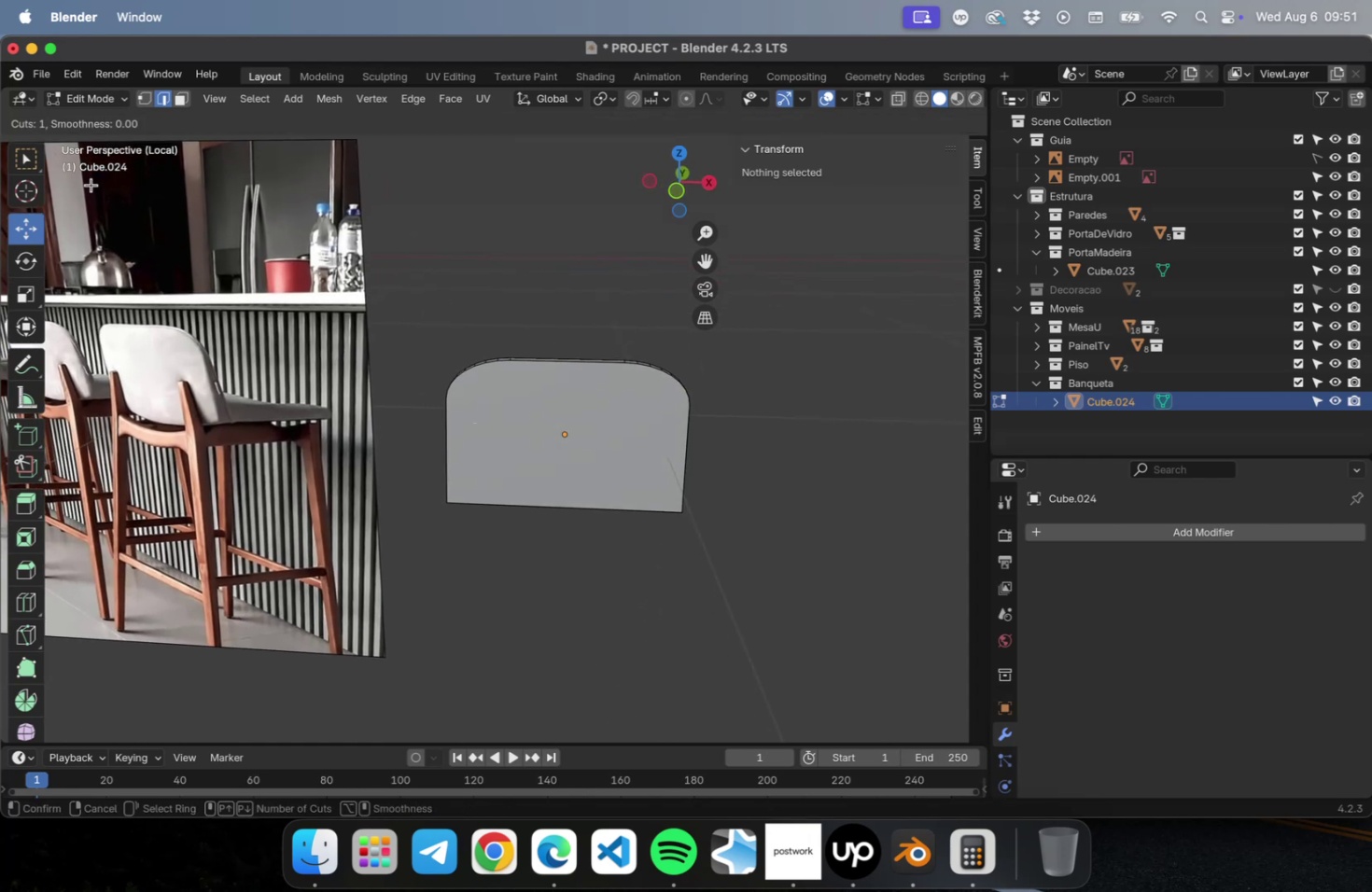 
key(Tab)
 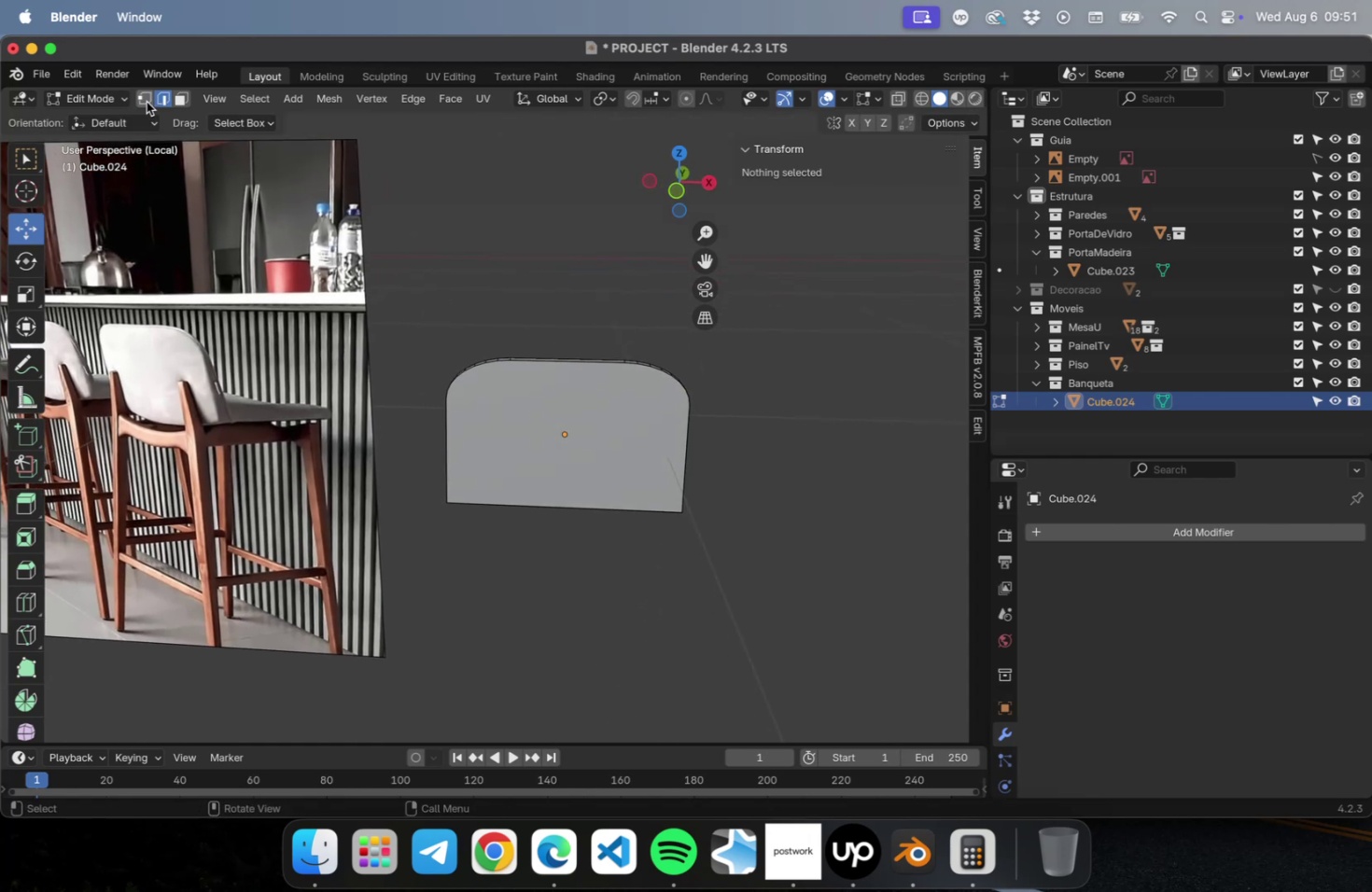 
key(Tab)
 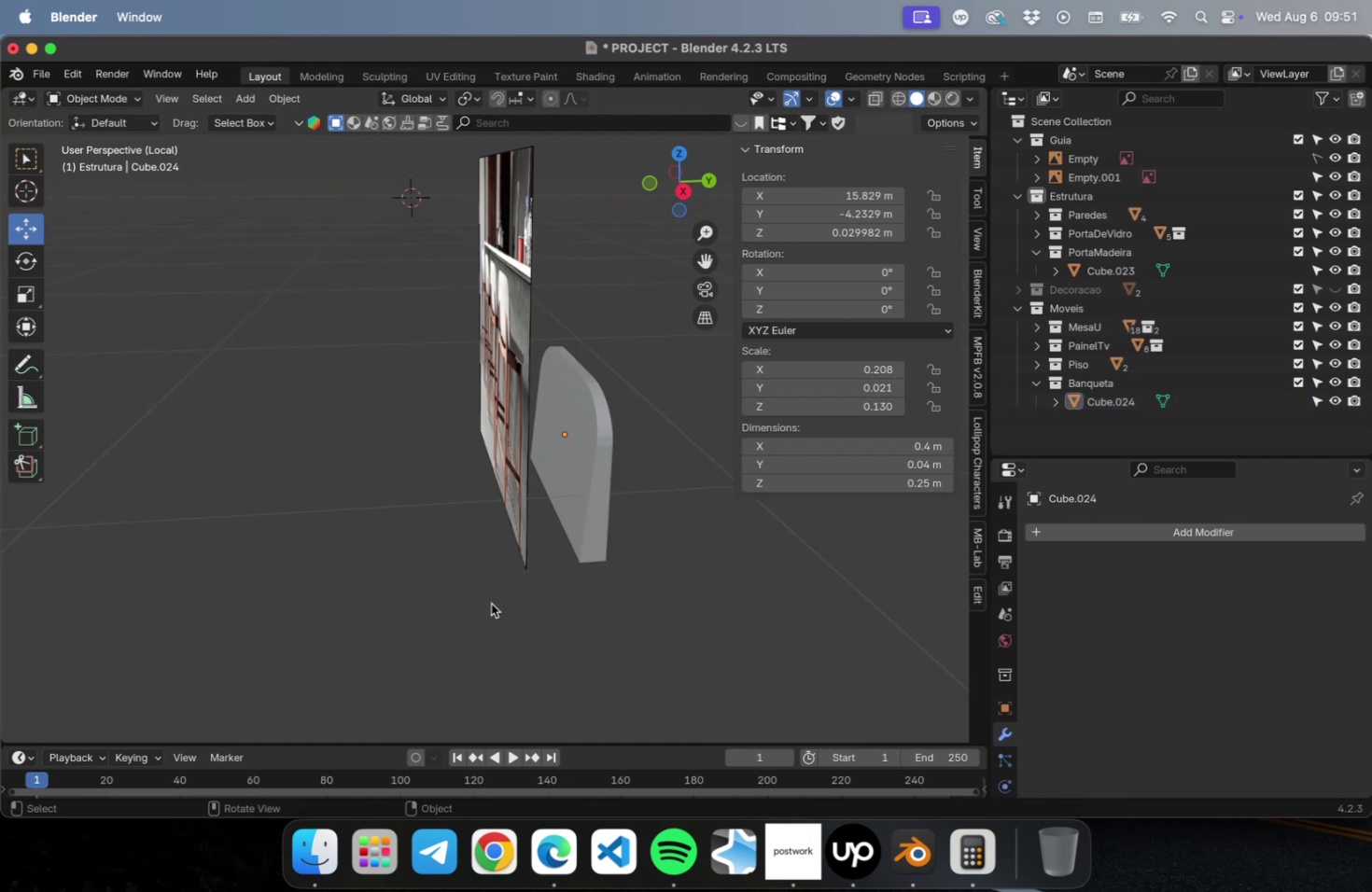 
left_click([552, 528])
 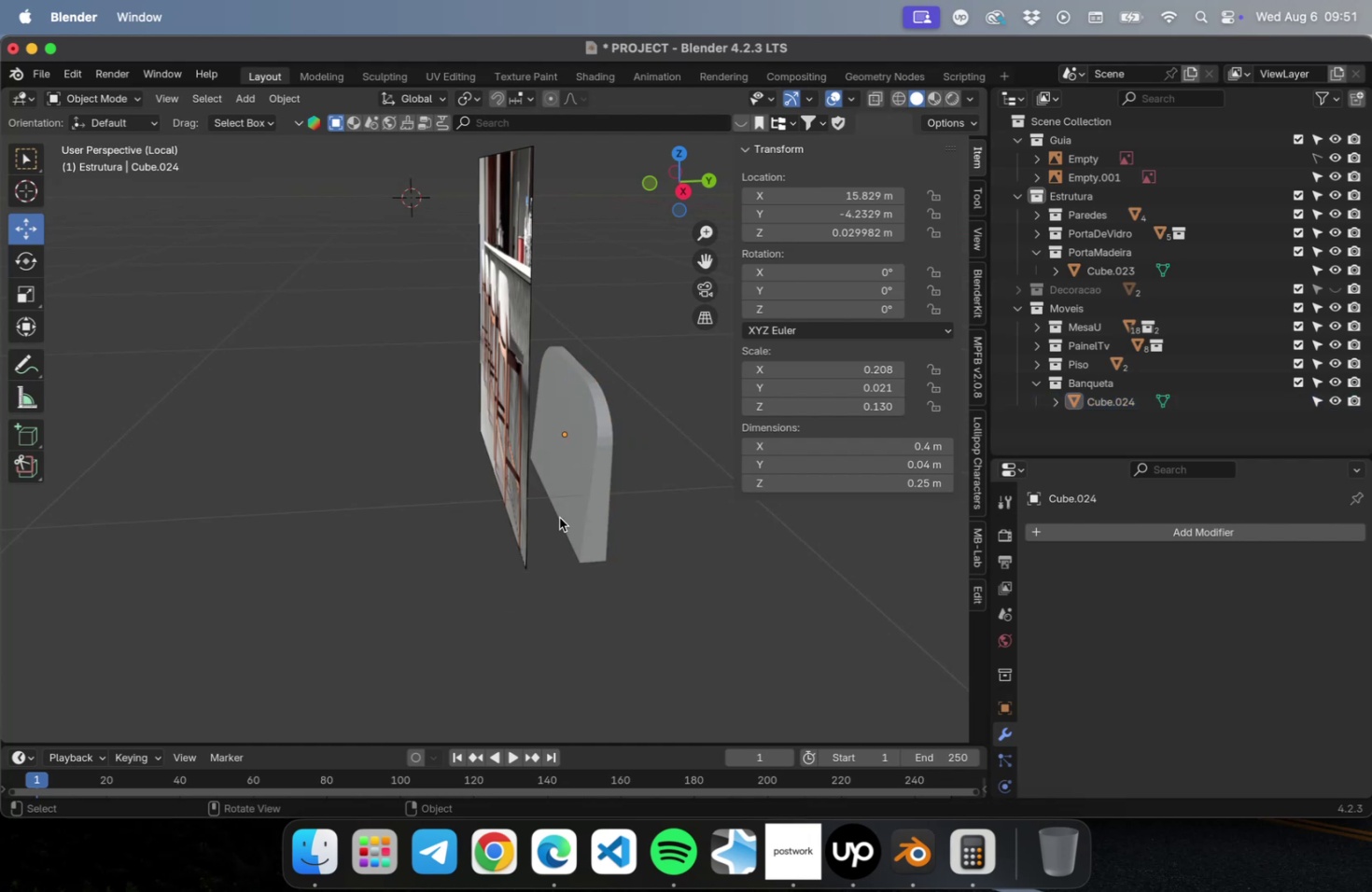 
double_click([559, 515])
 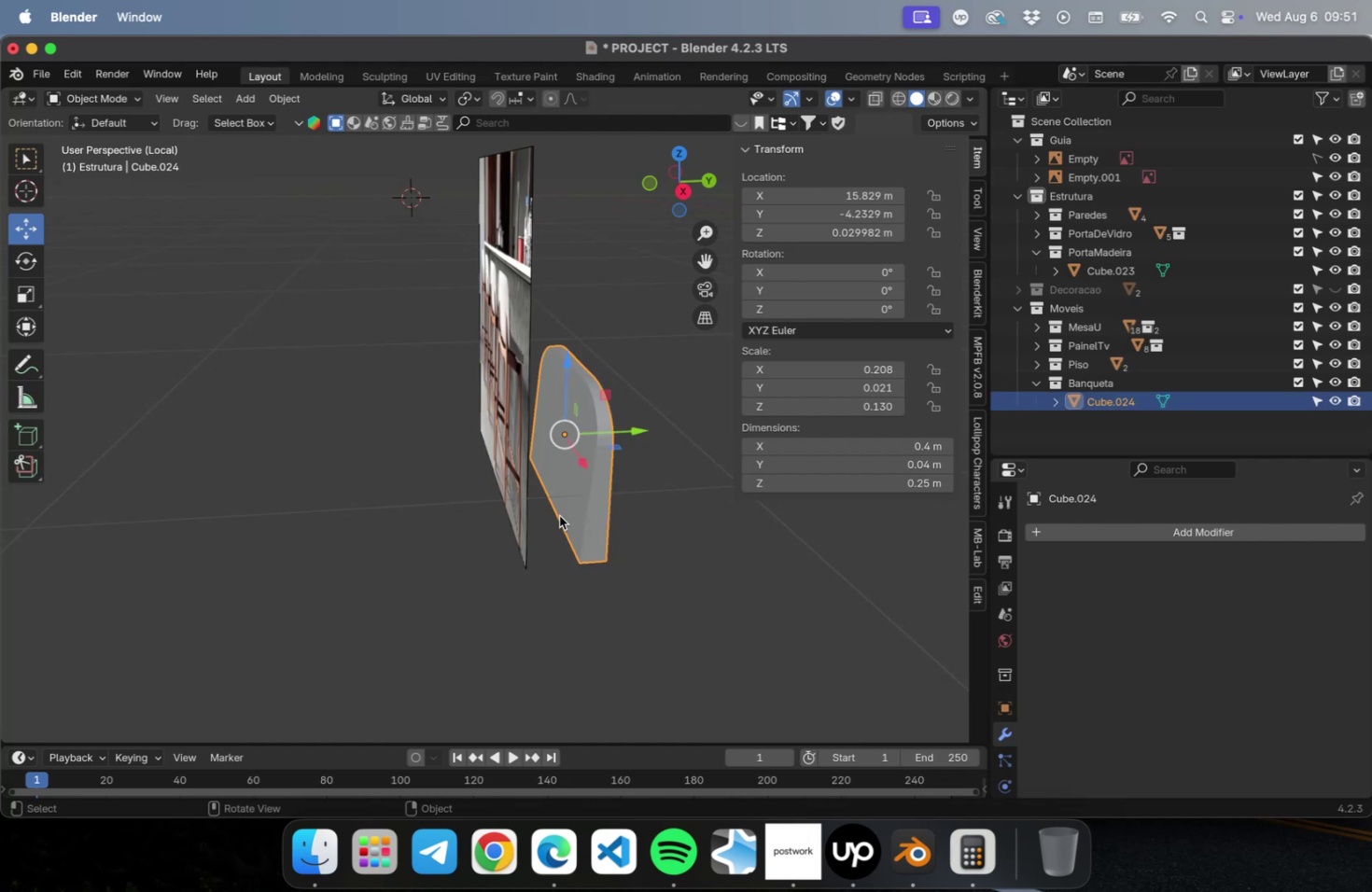 
key(Tab)
 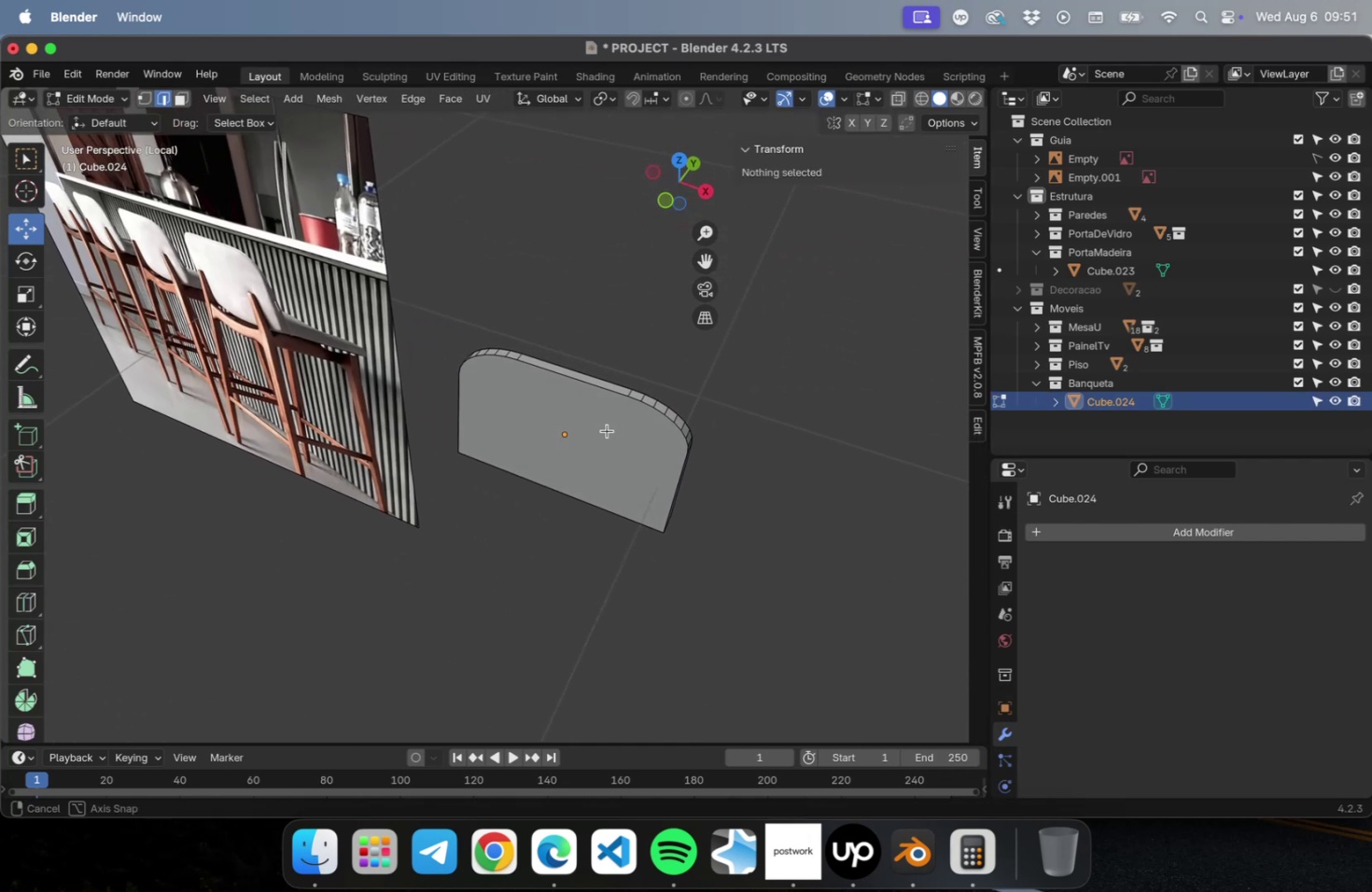 
key(Meta+R)
 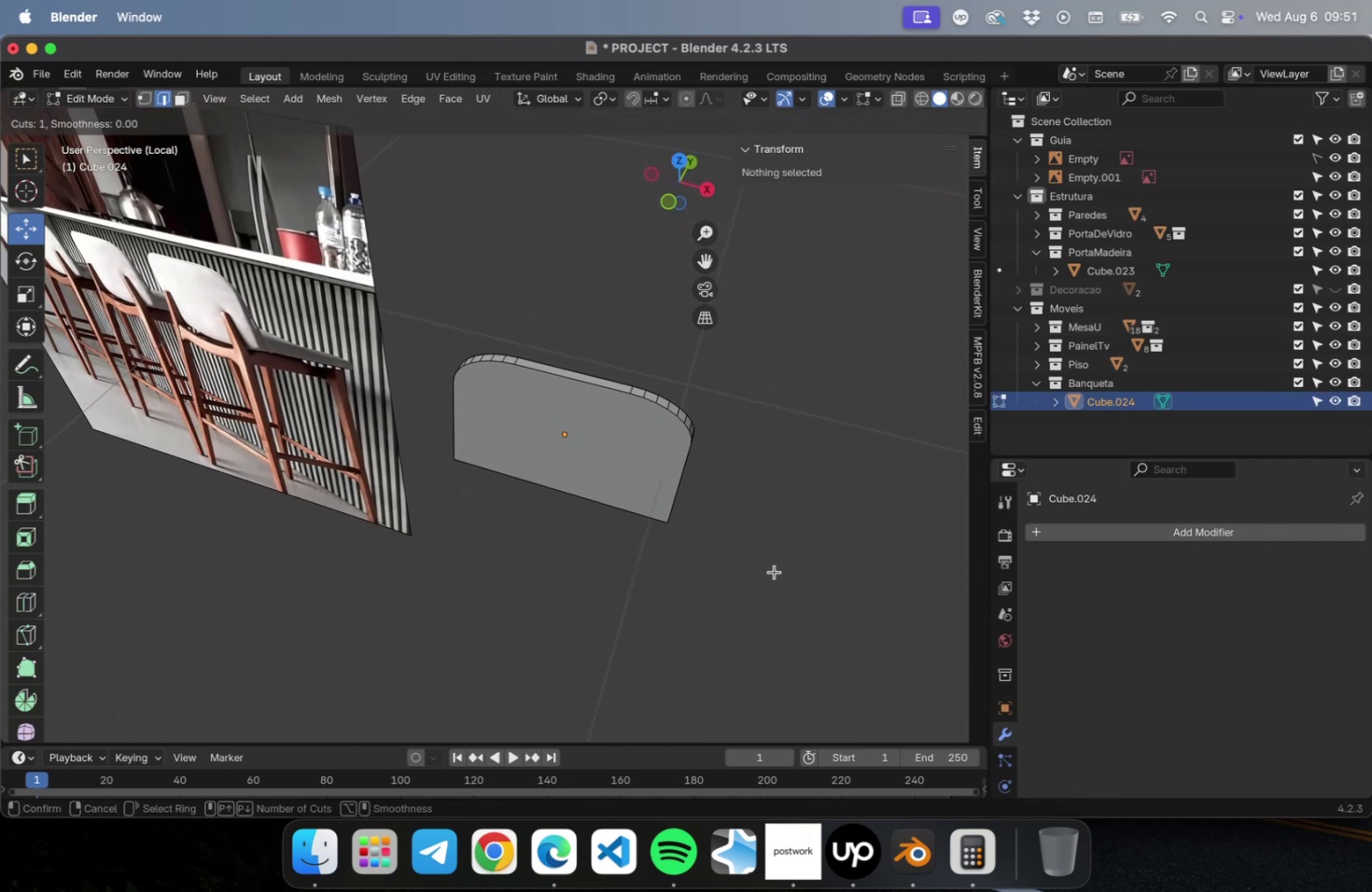 
wait(8.24)
 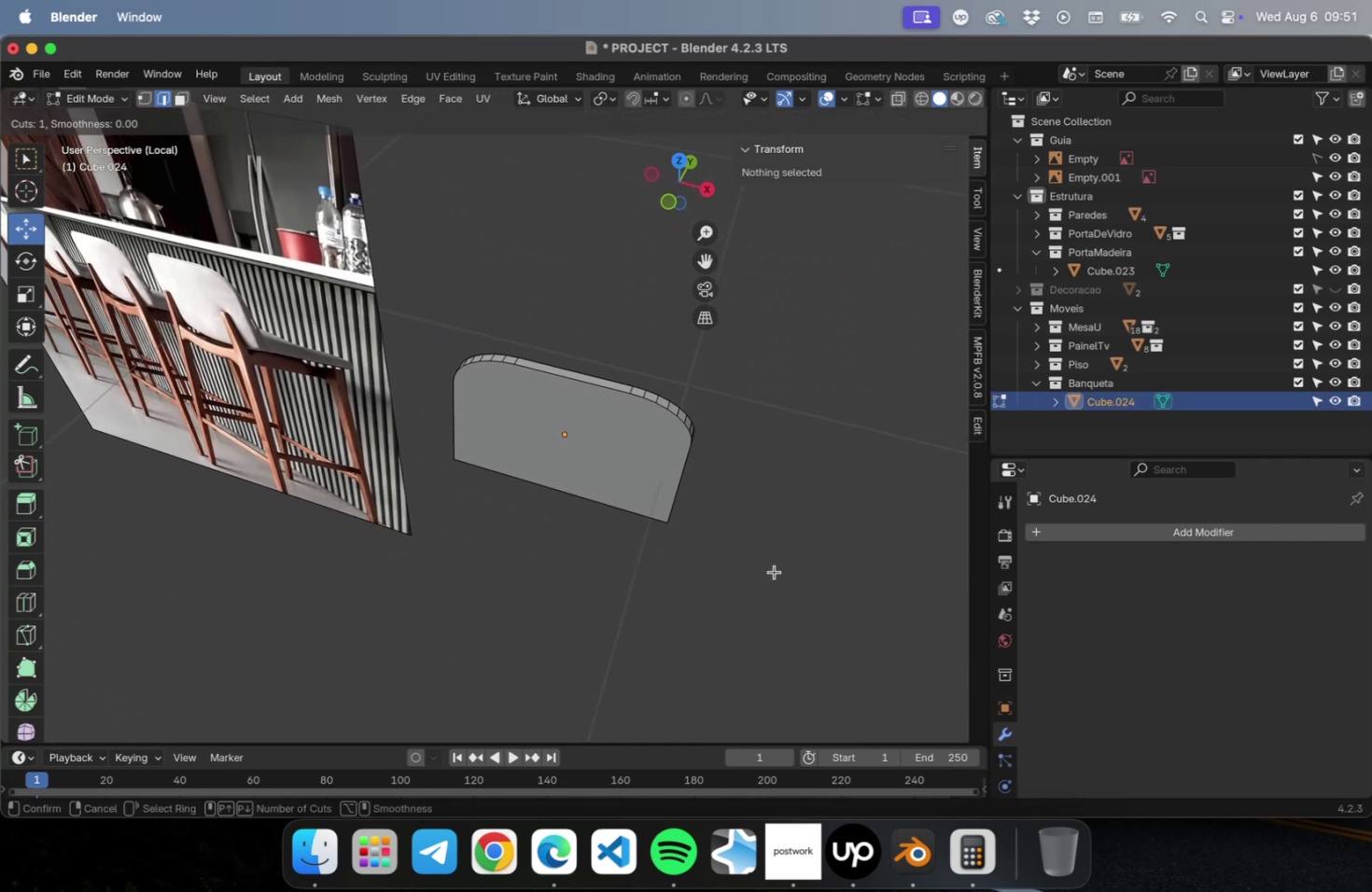 
left_click([545, 510])
 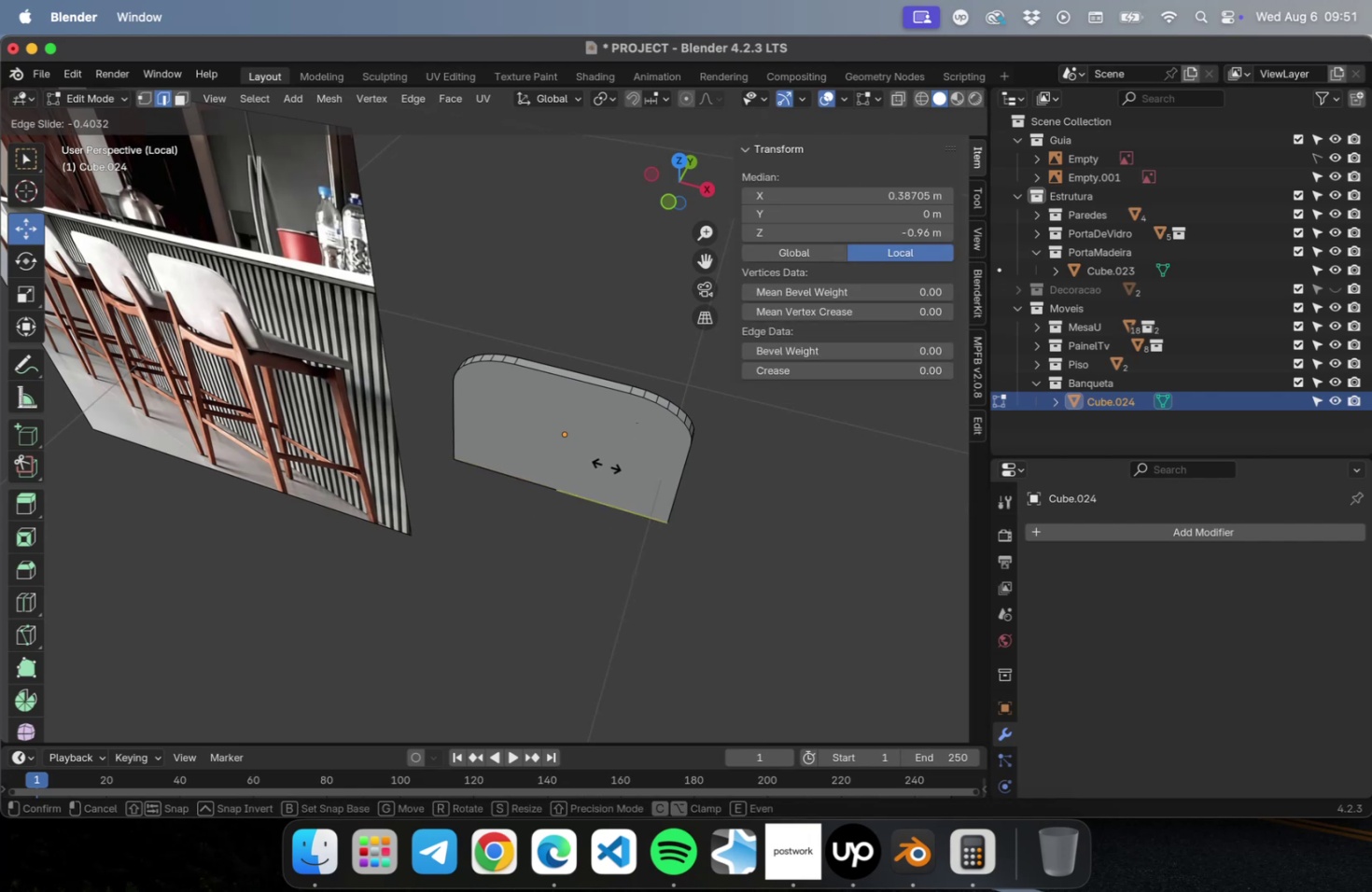 
key(Tab)
 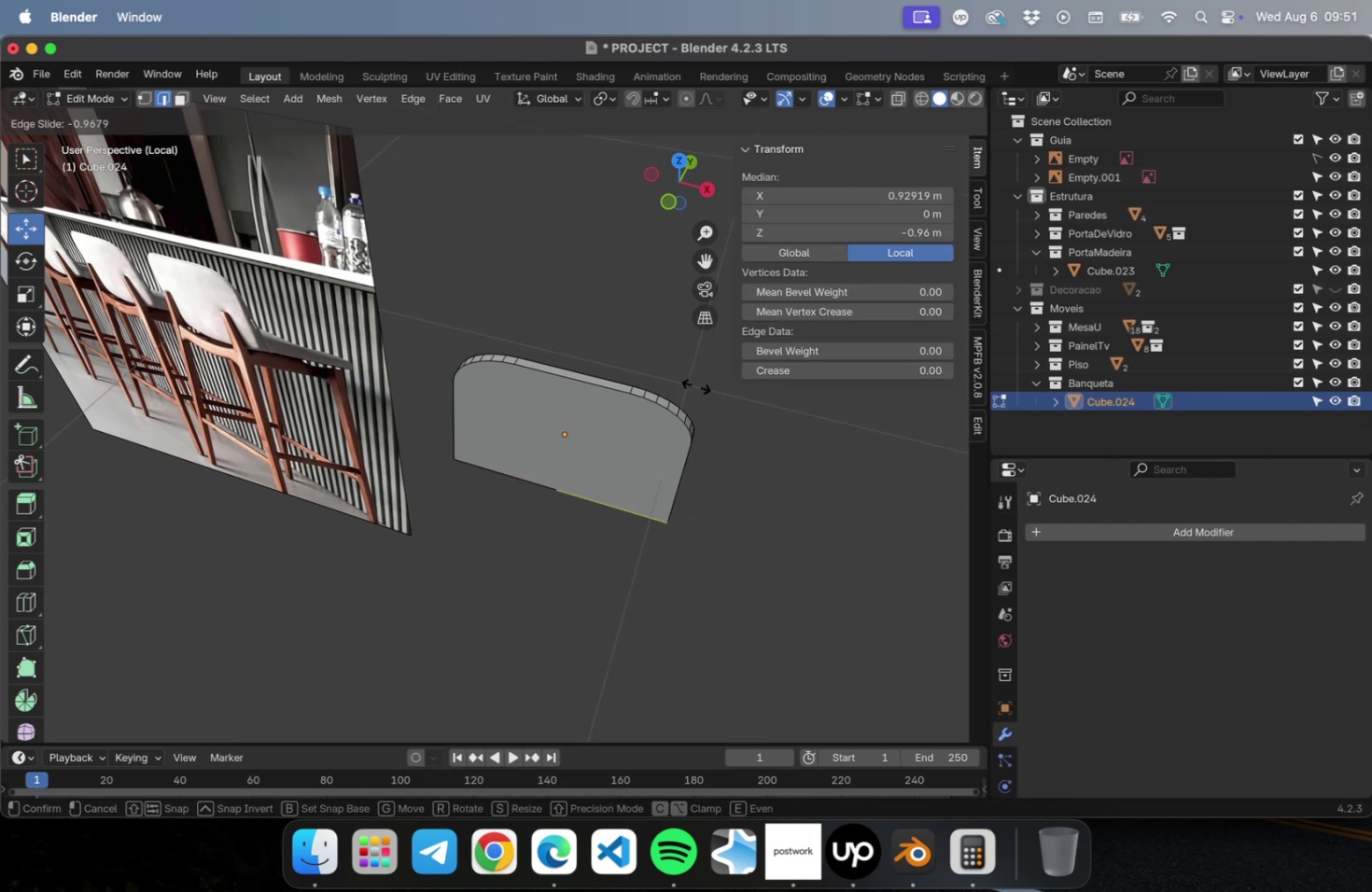 
key(Tab)
 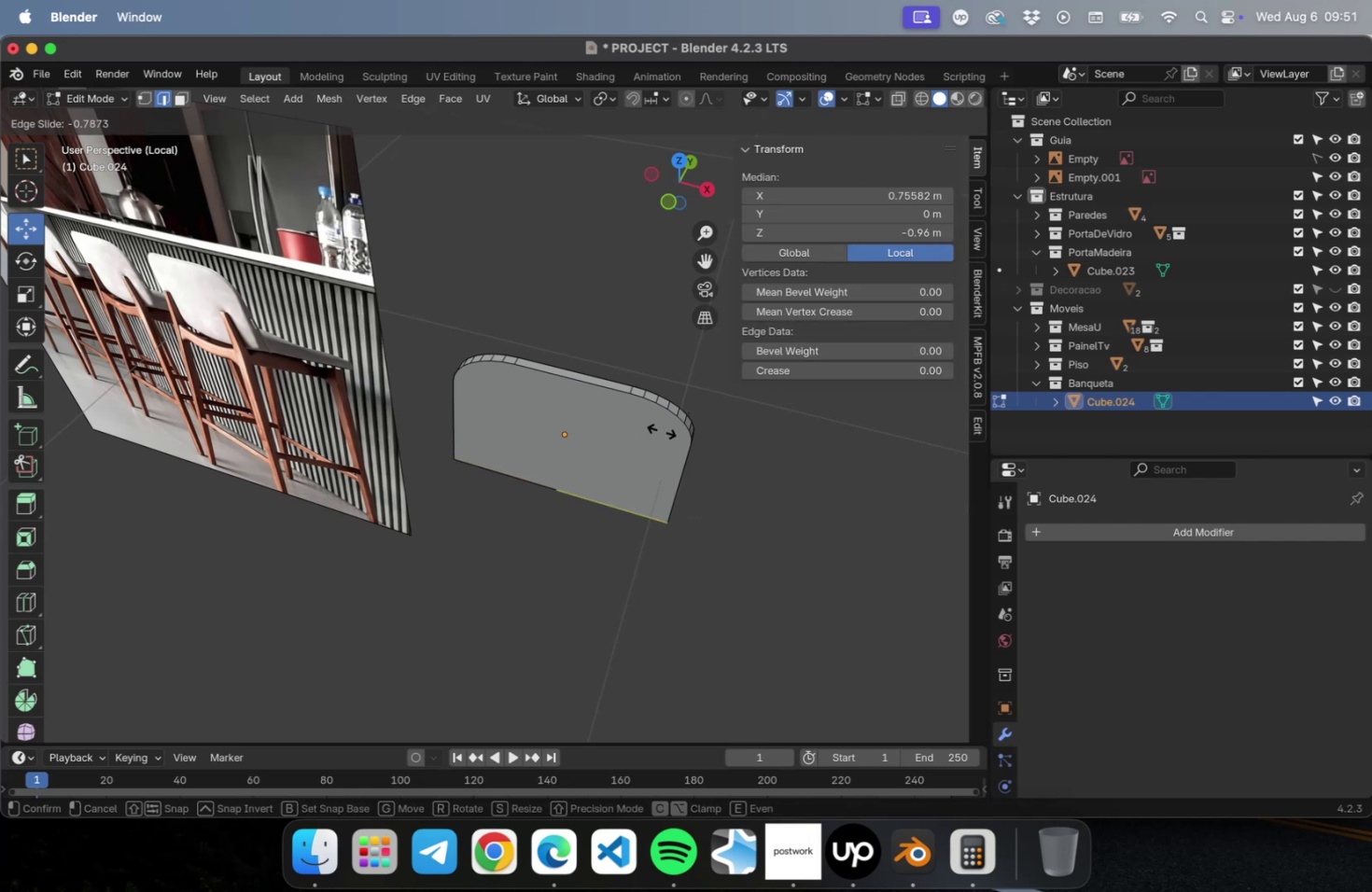 
key(Escape)
 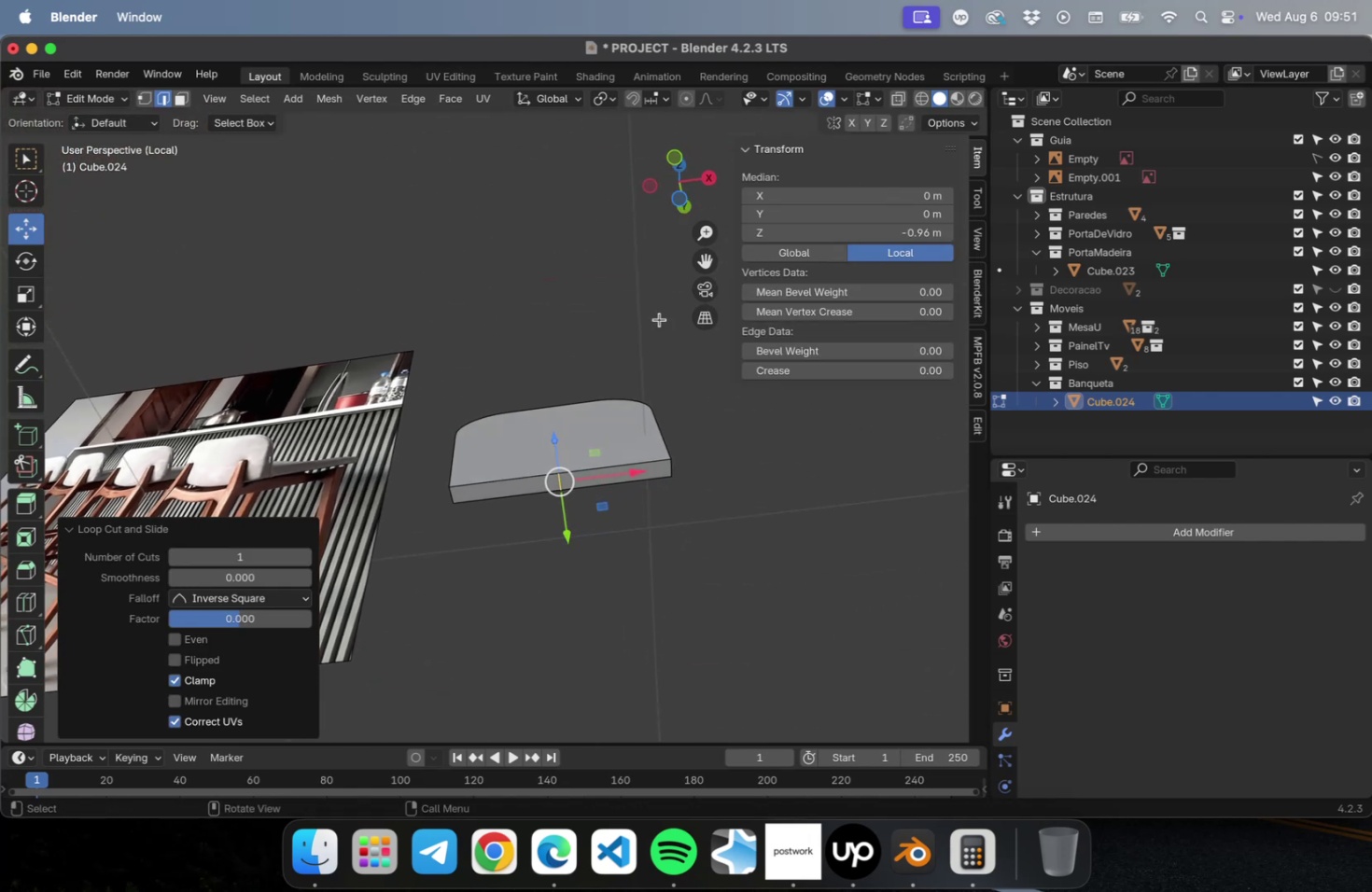 
key(Meta+CommandLeft)
 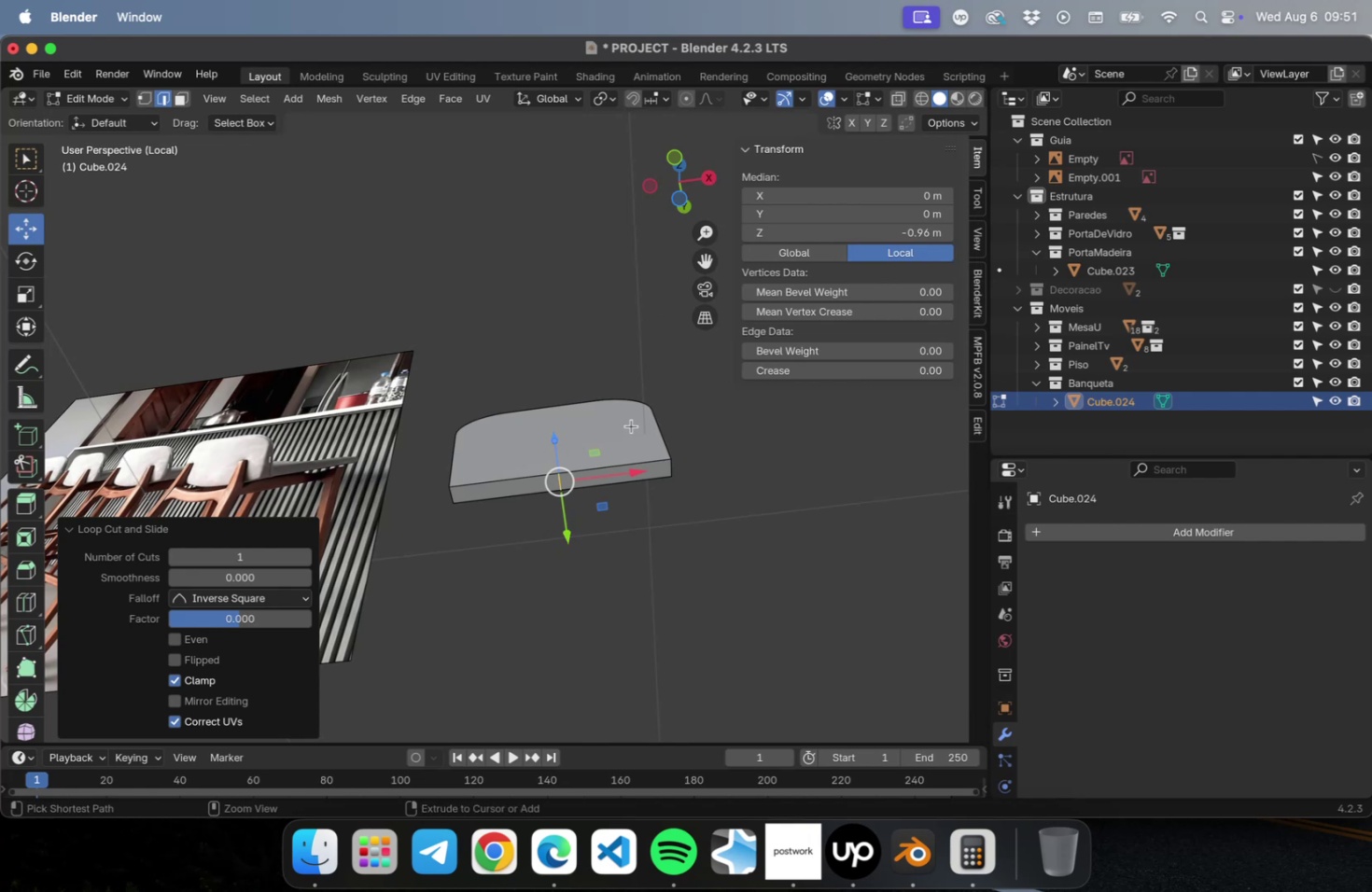 
key(Meta+W)
 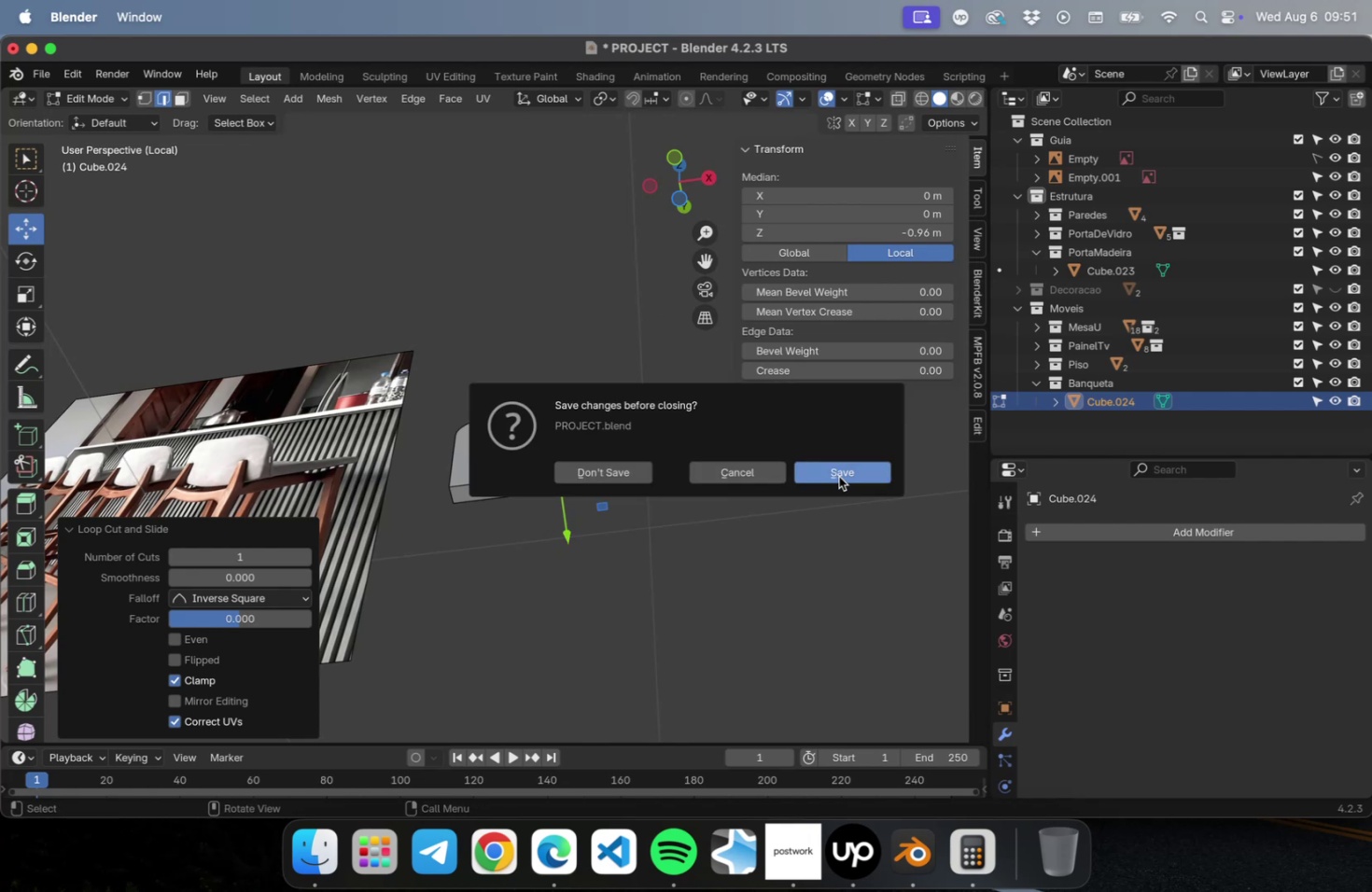 
left_click([749, 475])
 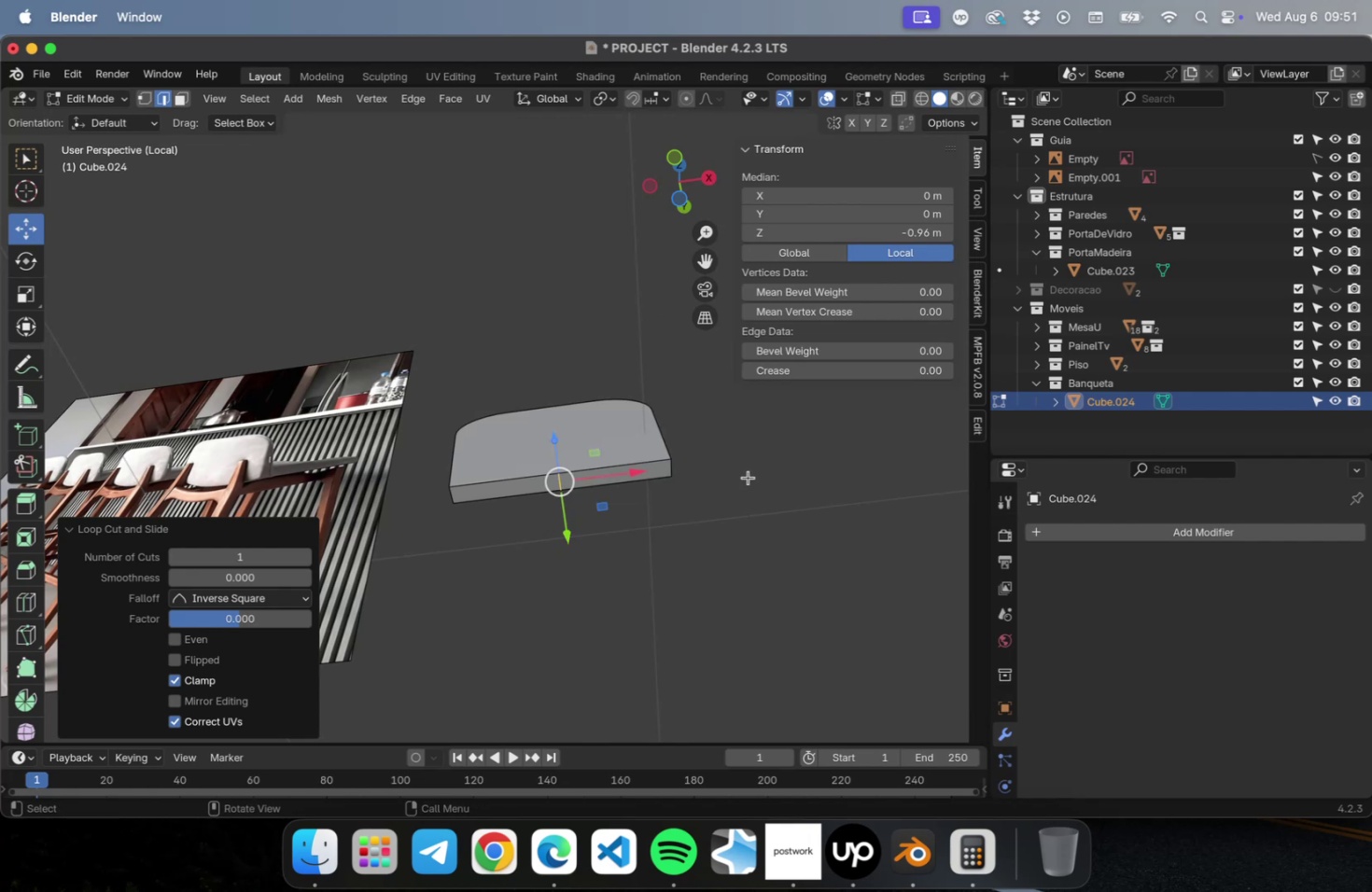 
key(Meta+S)
 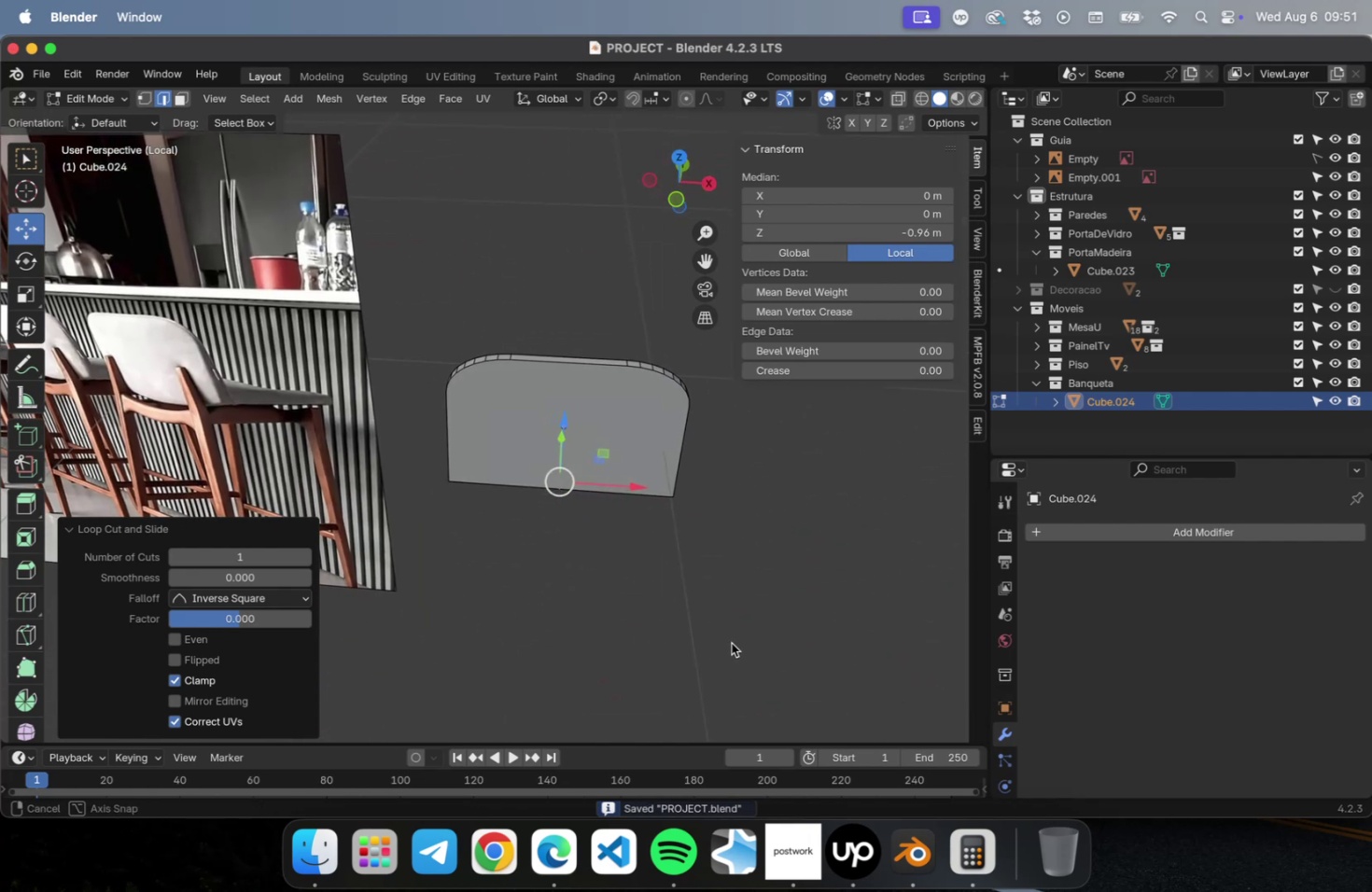 
wait(5.92)
 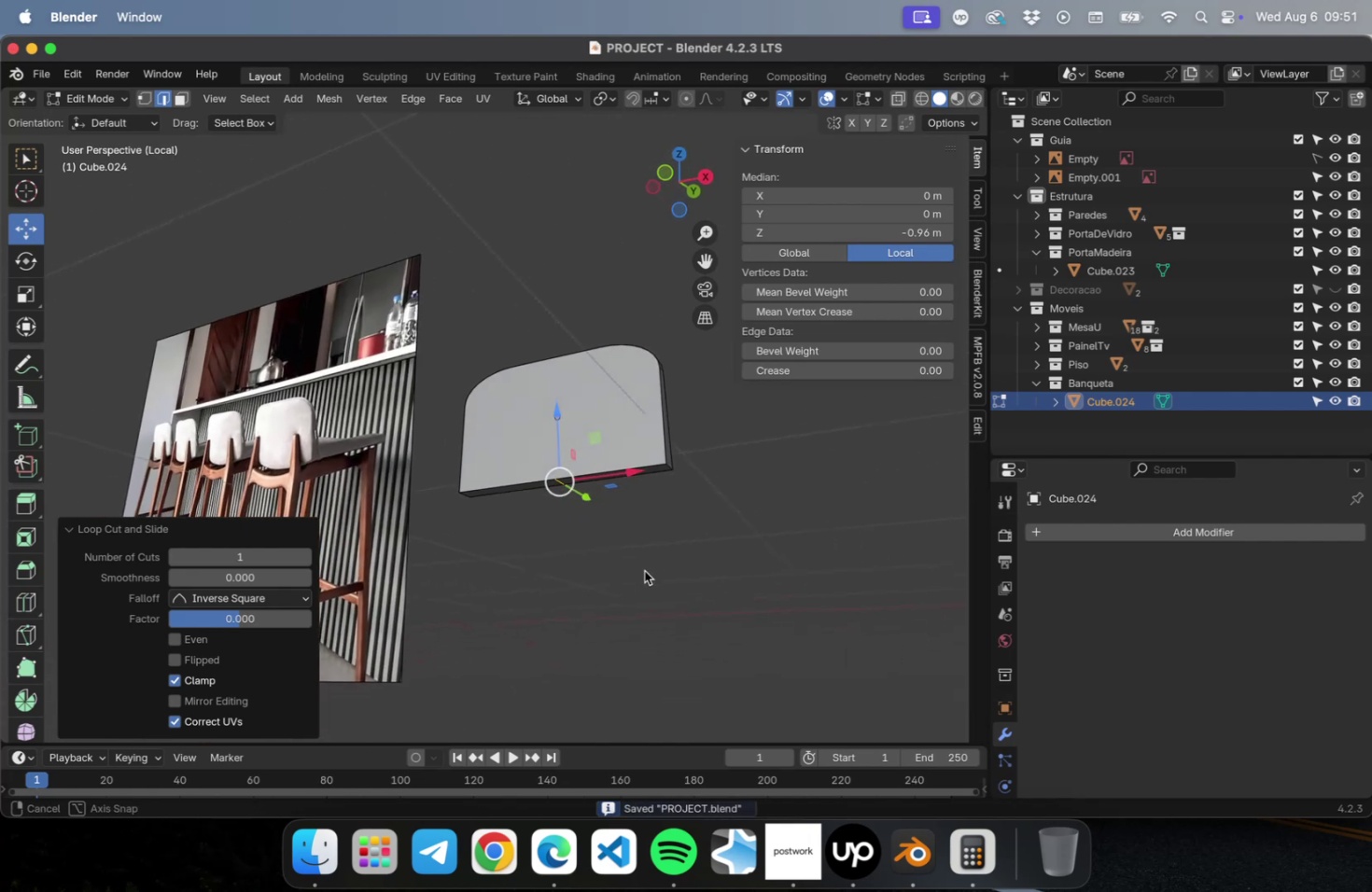 
left_click_drag(start_coordinate=[554, 419], to_coordinate=[553, 448])
 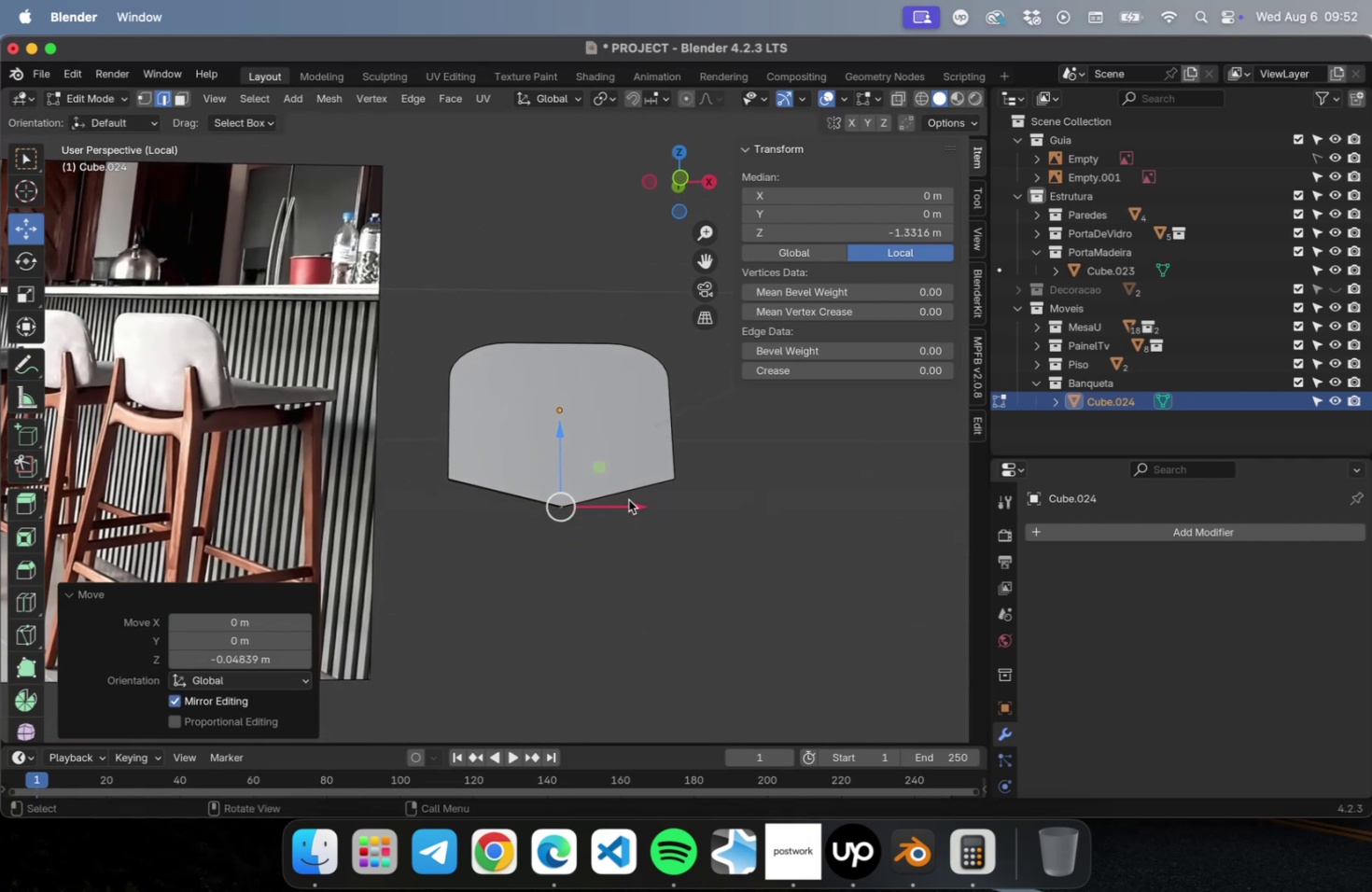 
key(Meta+B)
 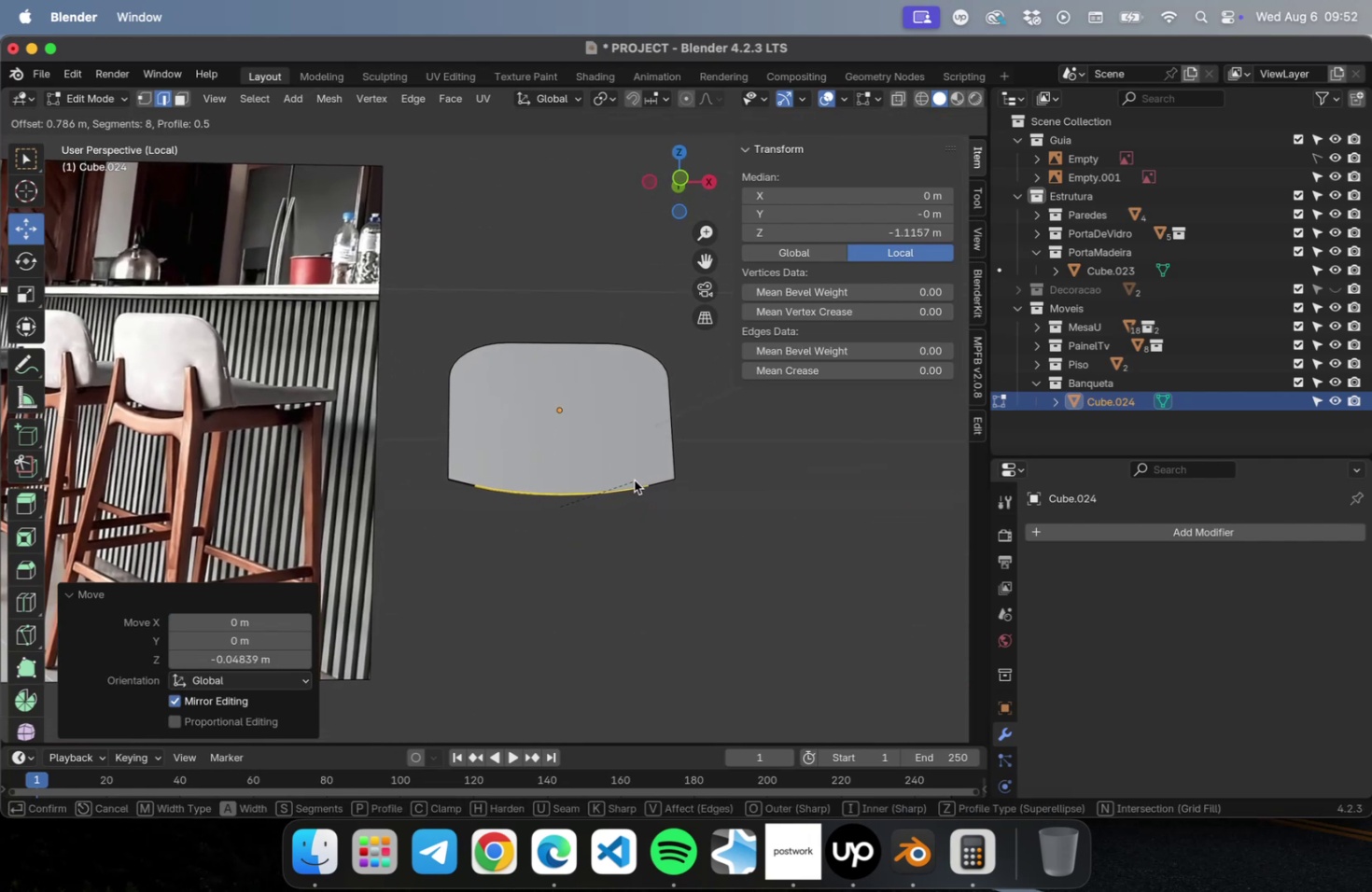 
wait(5.9)
 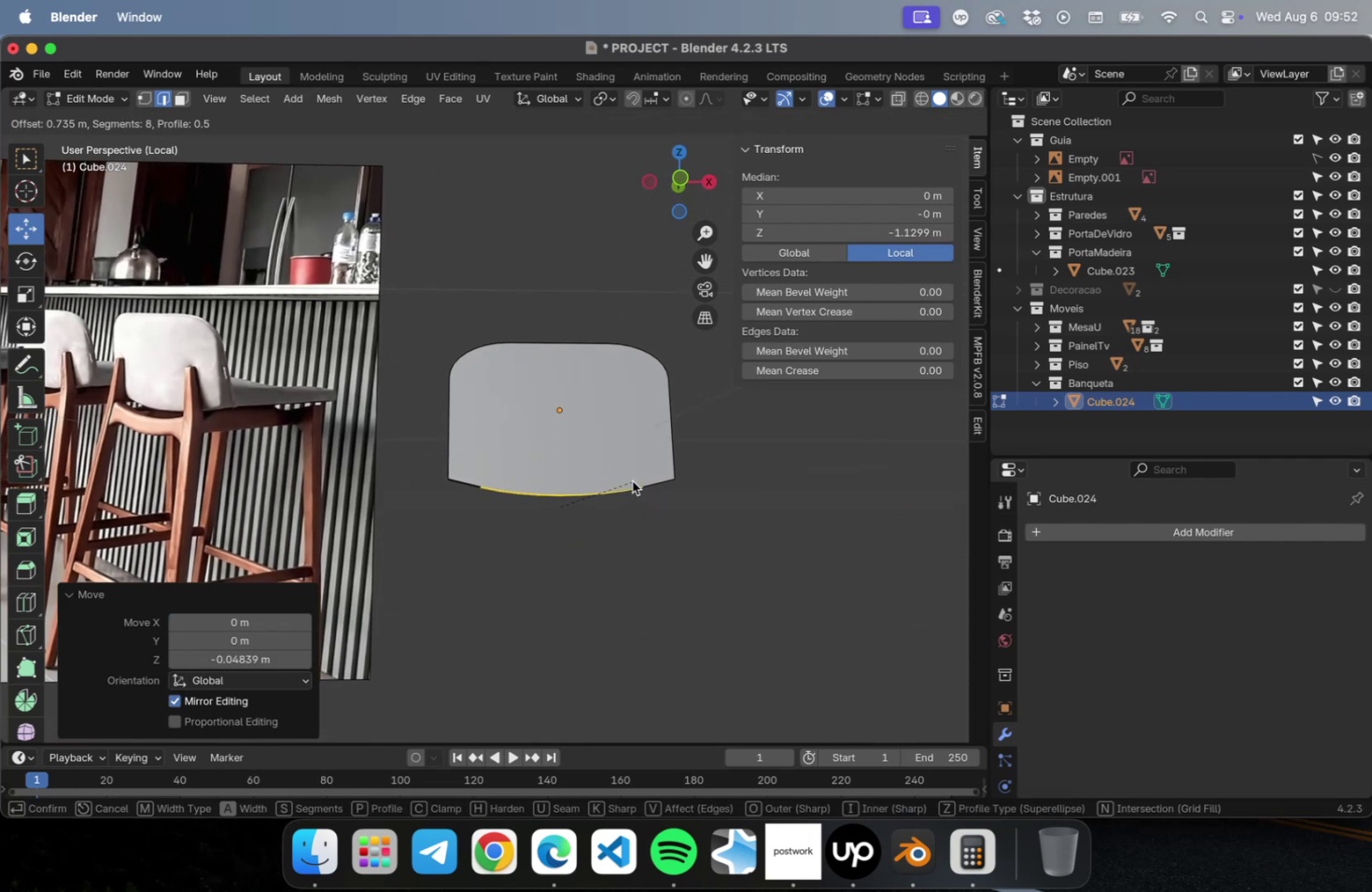 
key(Escape)
 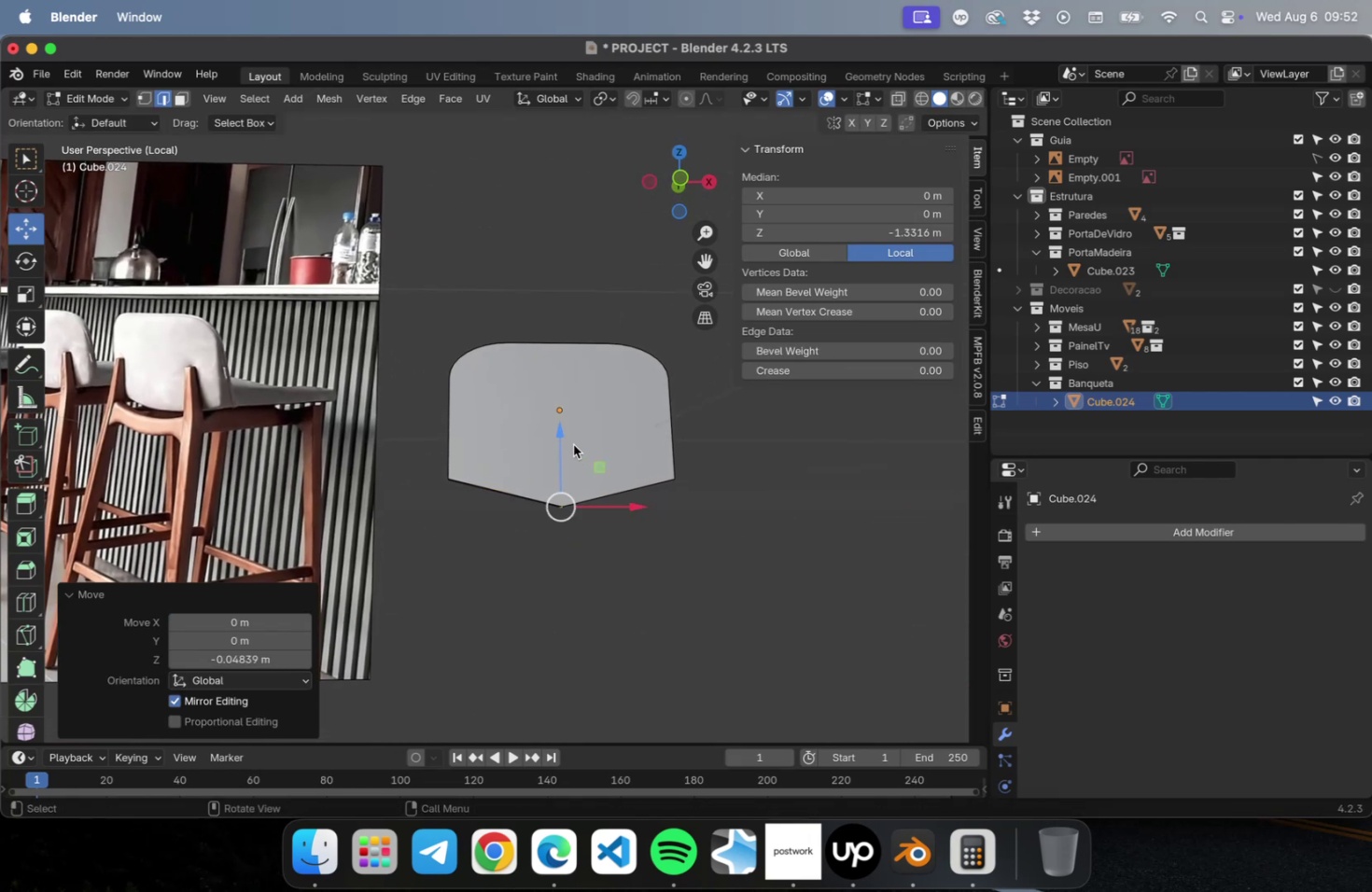 
left_click_drag(start_coordinate=[558, 428], to_coordinate=[557, 411])
 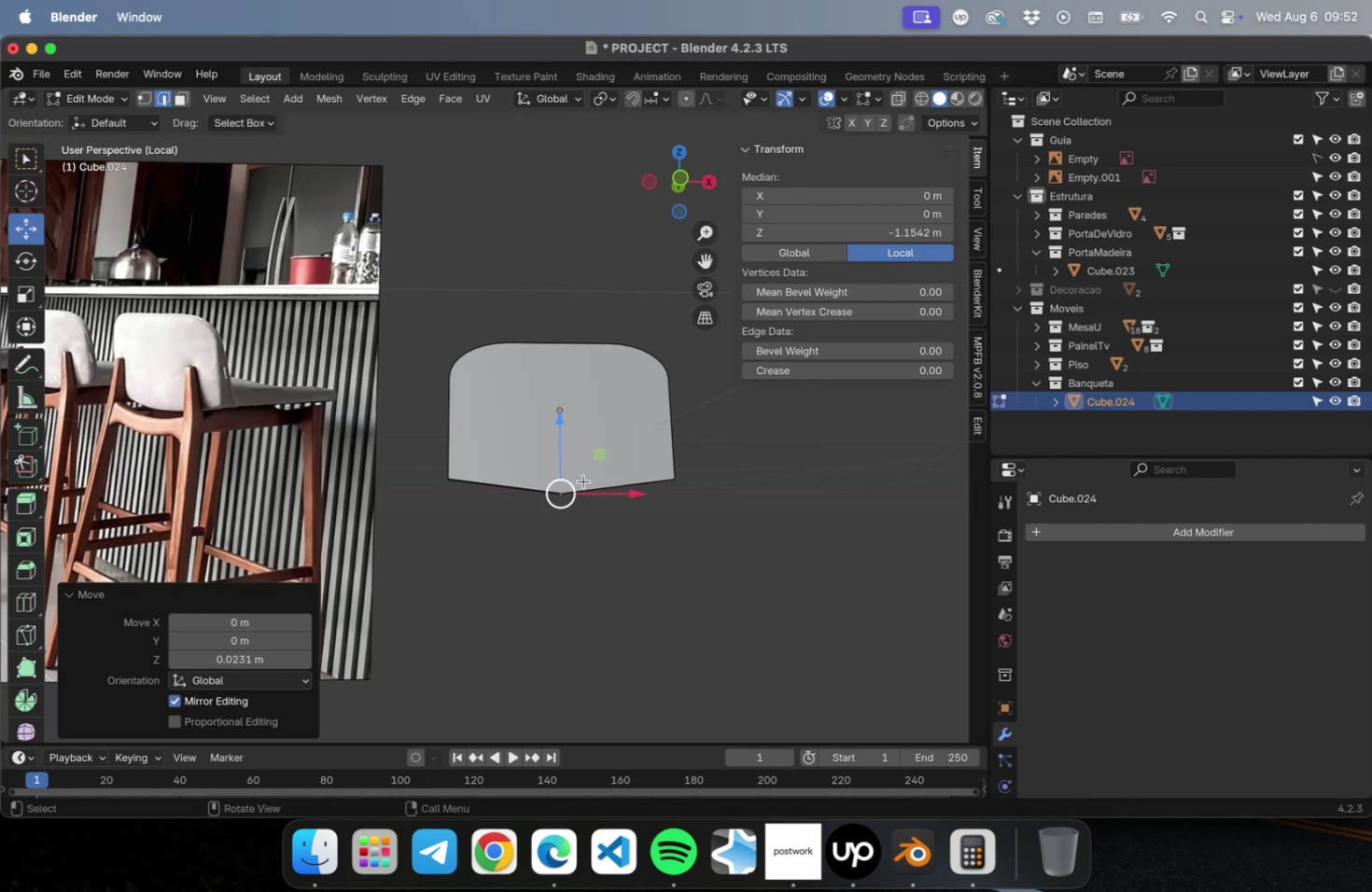 
key(Meta+B)
 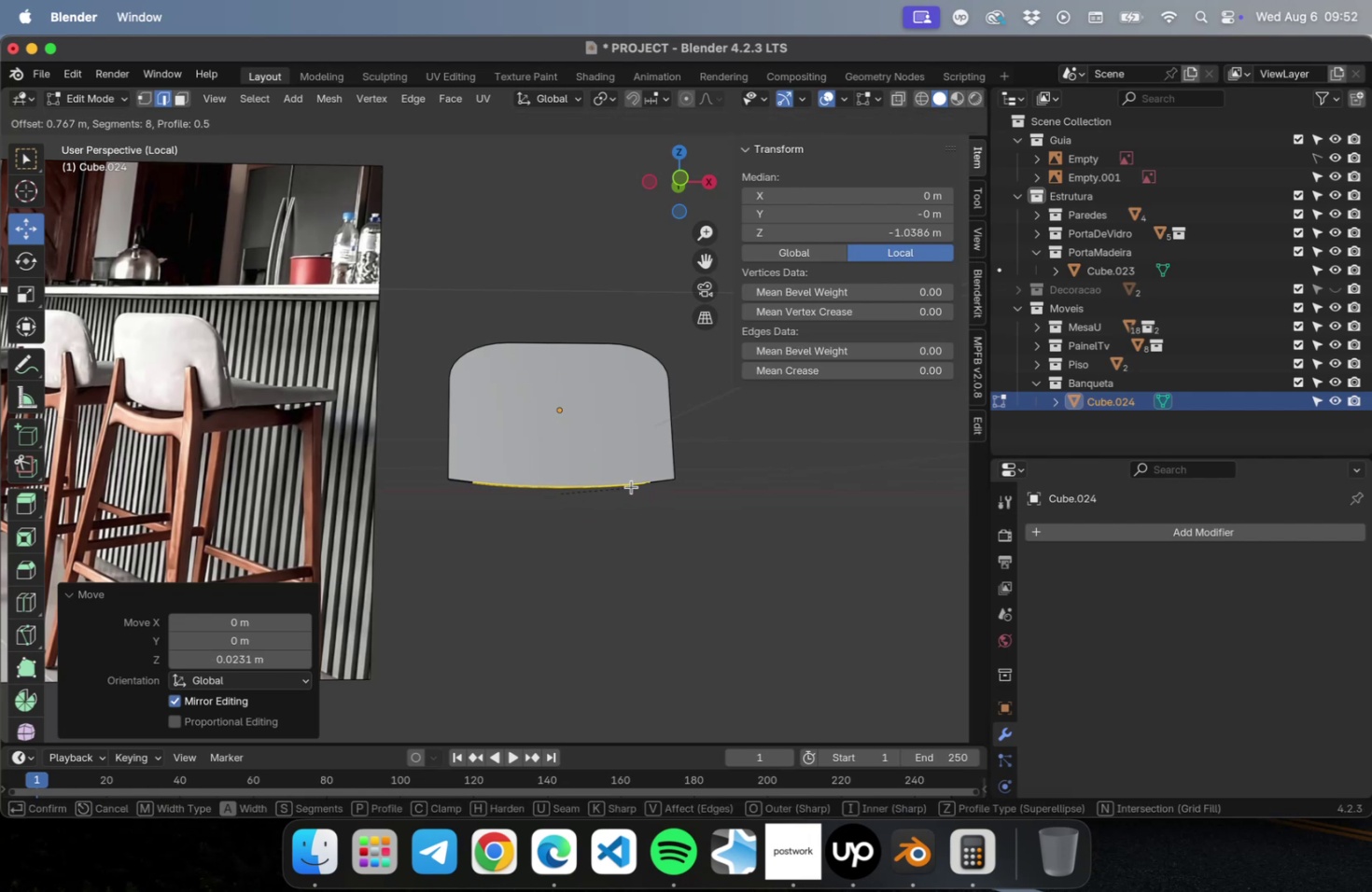 
left_click([632, 485])
 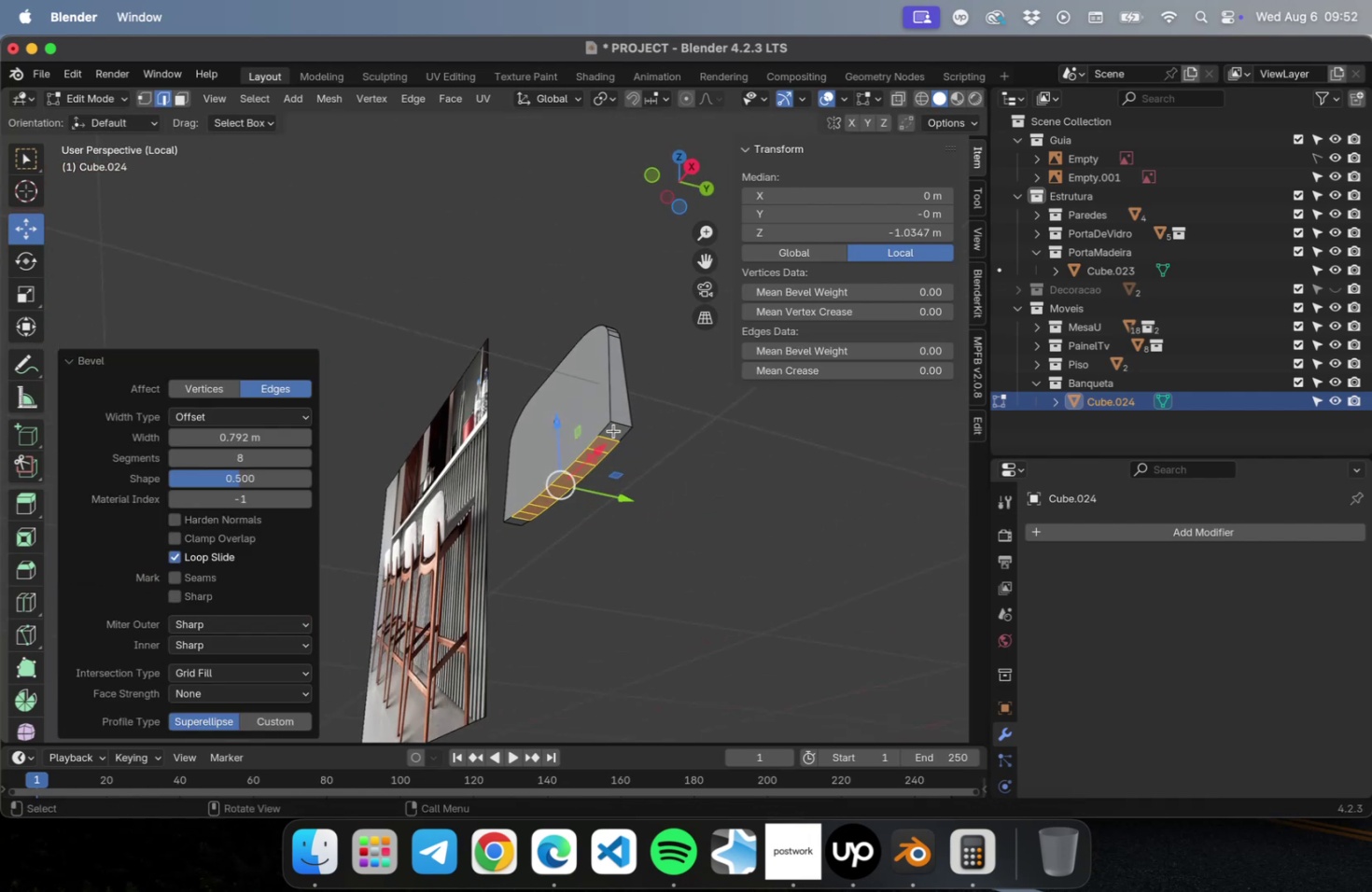 
left_click([619, 425])
 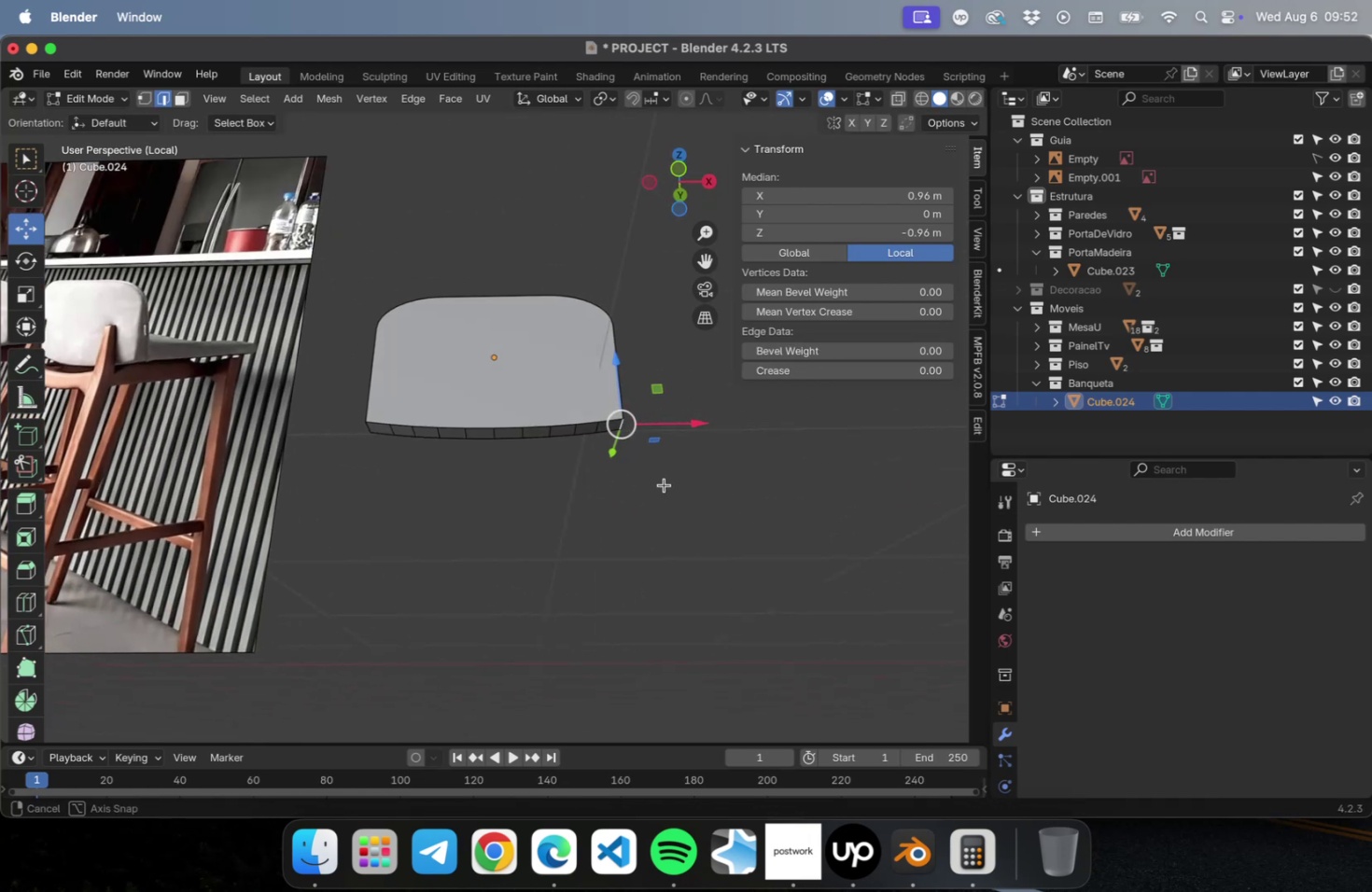 
hold_key(key=ShiftLeft, duration=1.09)
left_click([360, 407])
 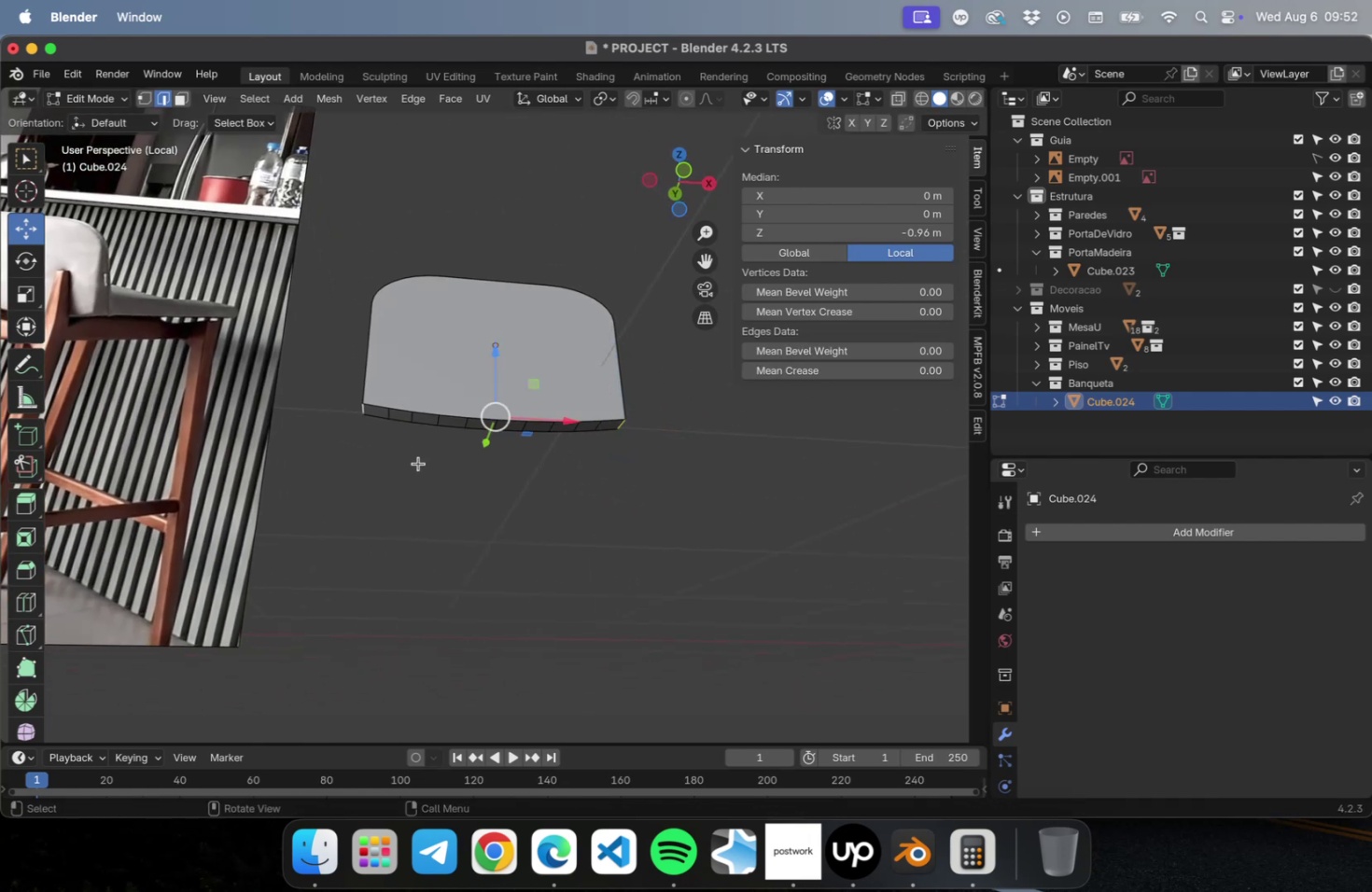 
key(Meta+B)
 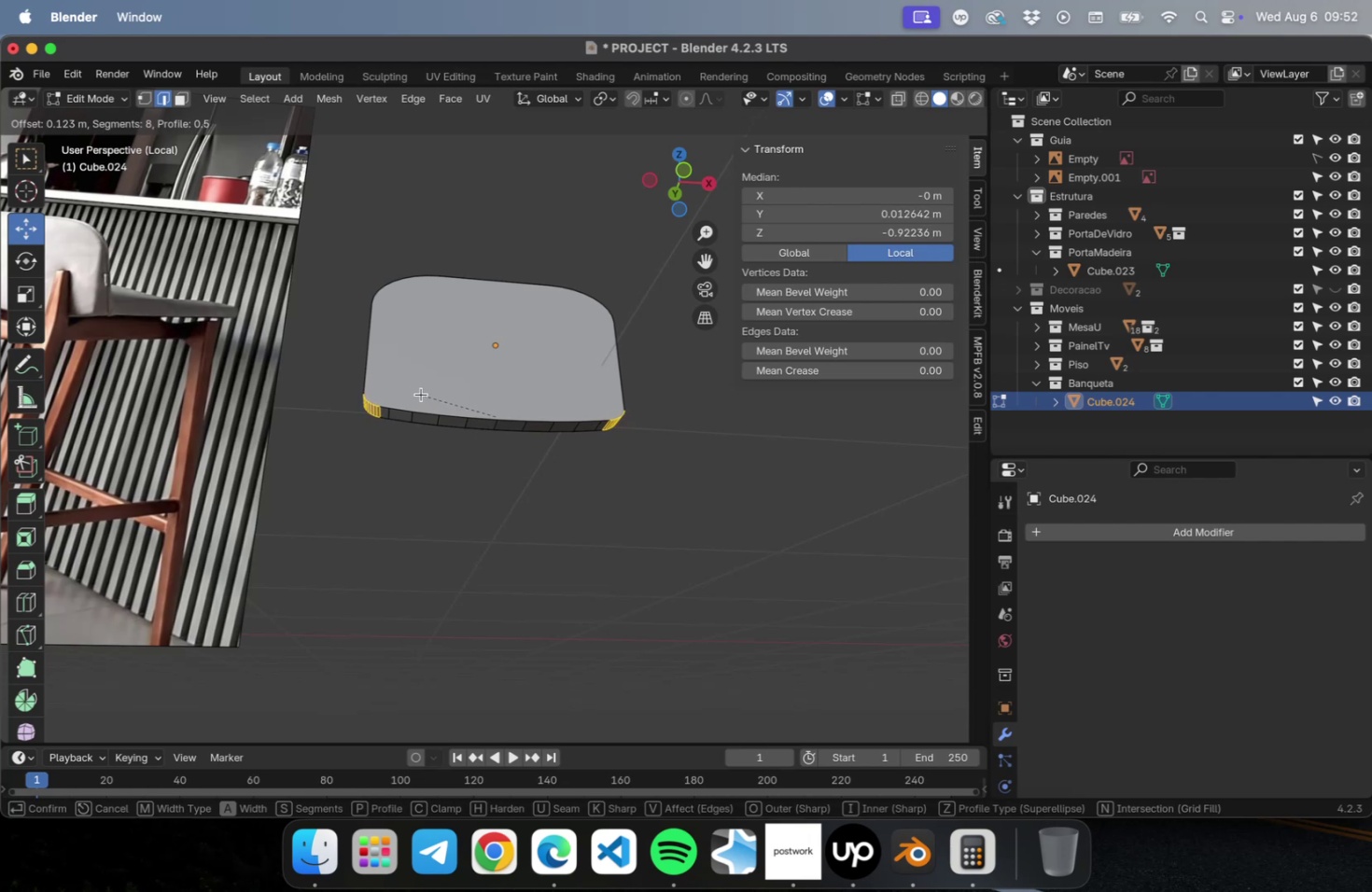 
wait(6.78)
 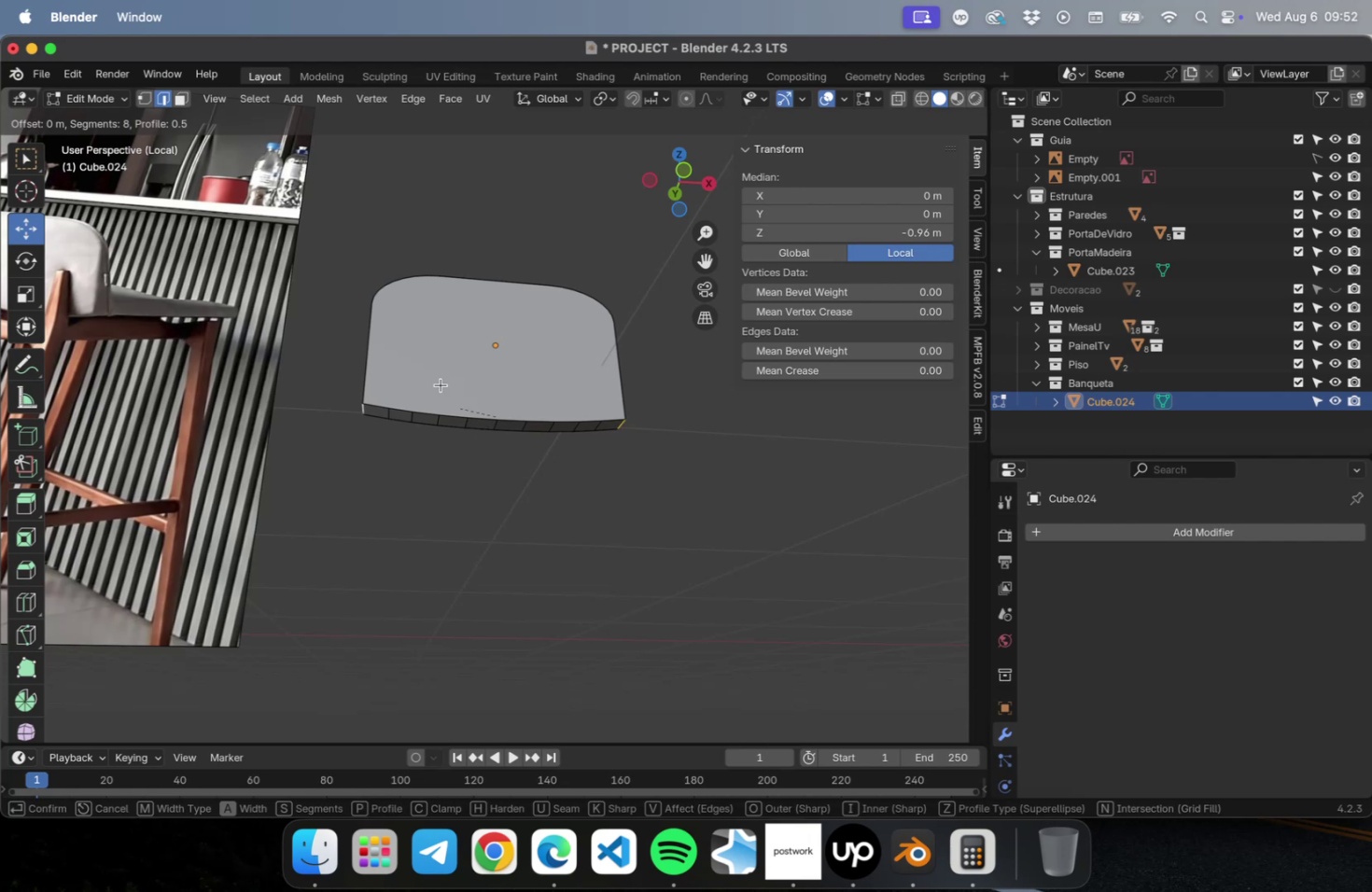 
left_click([420, 402])
 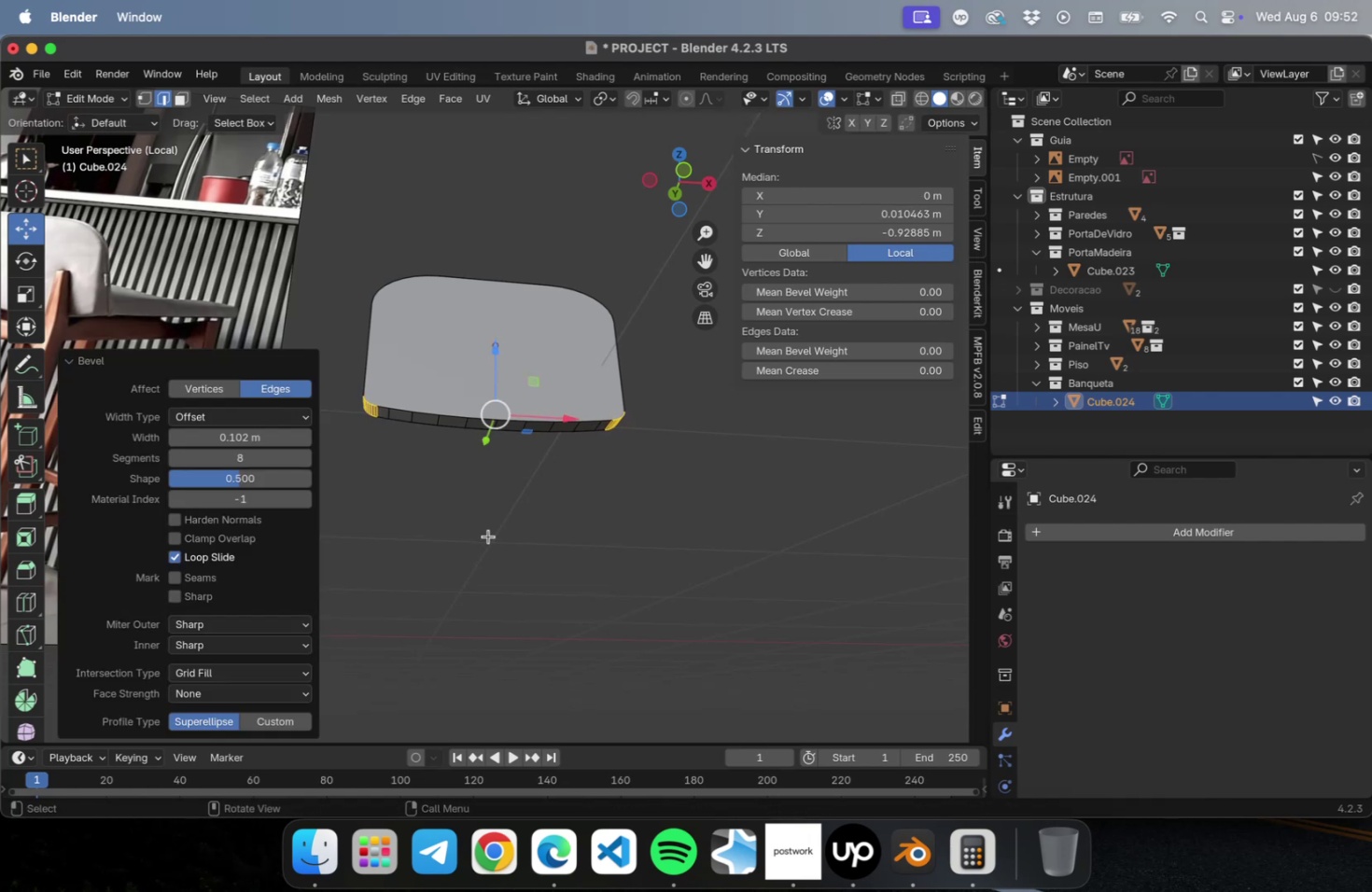 
key(Tab)
 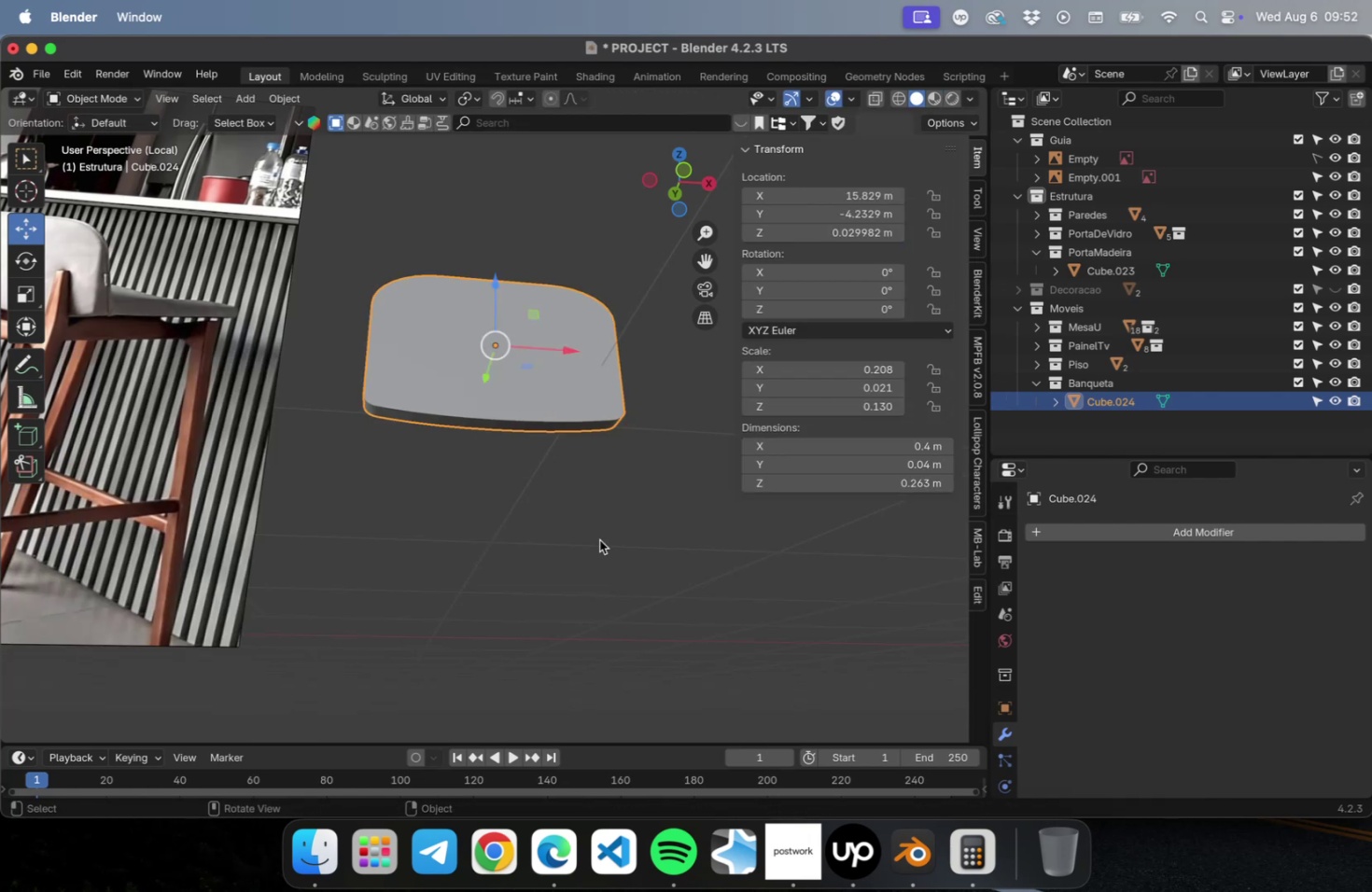 
left_click([605, 536])
 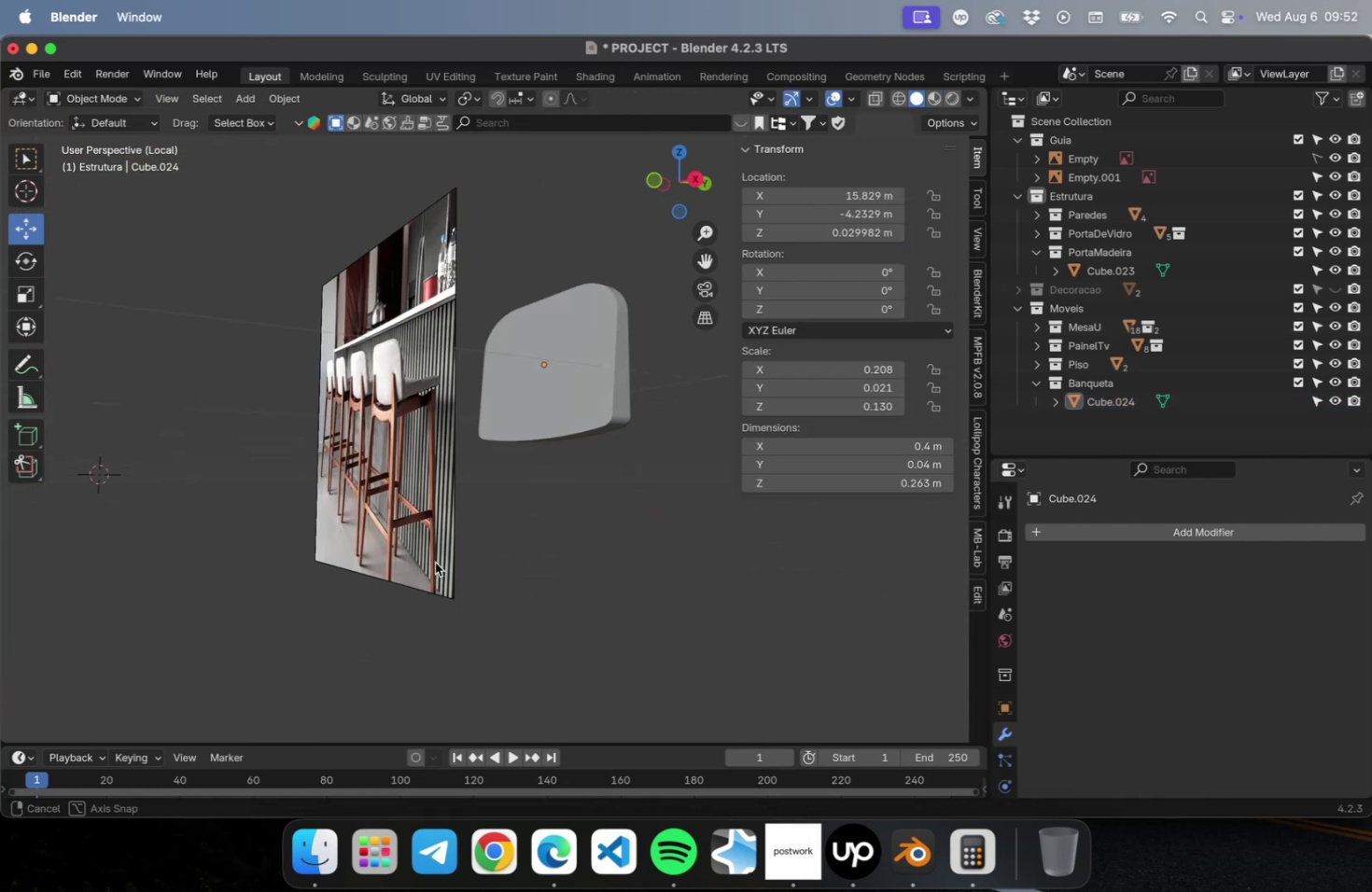 
key(Meta+CommandLeft)
 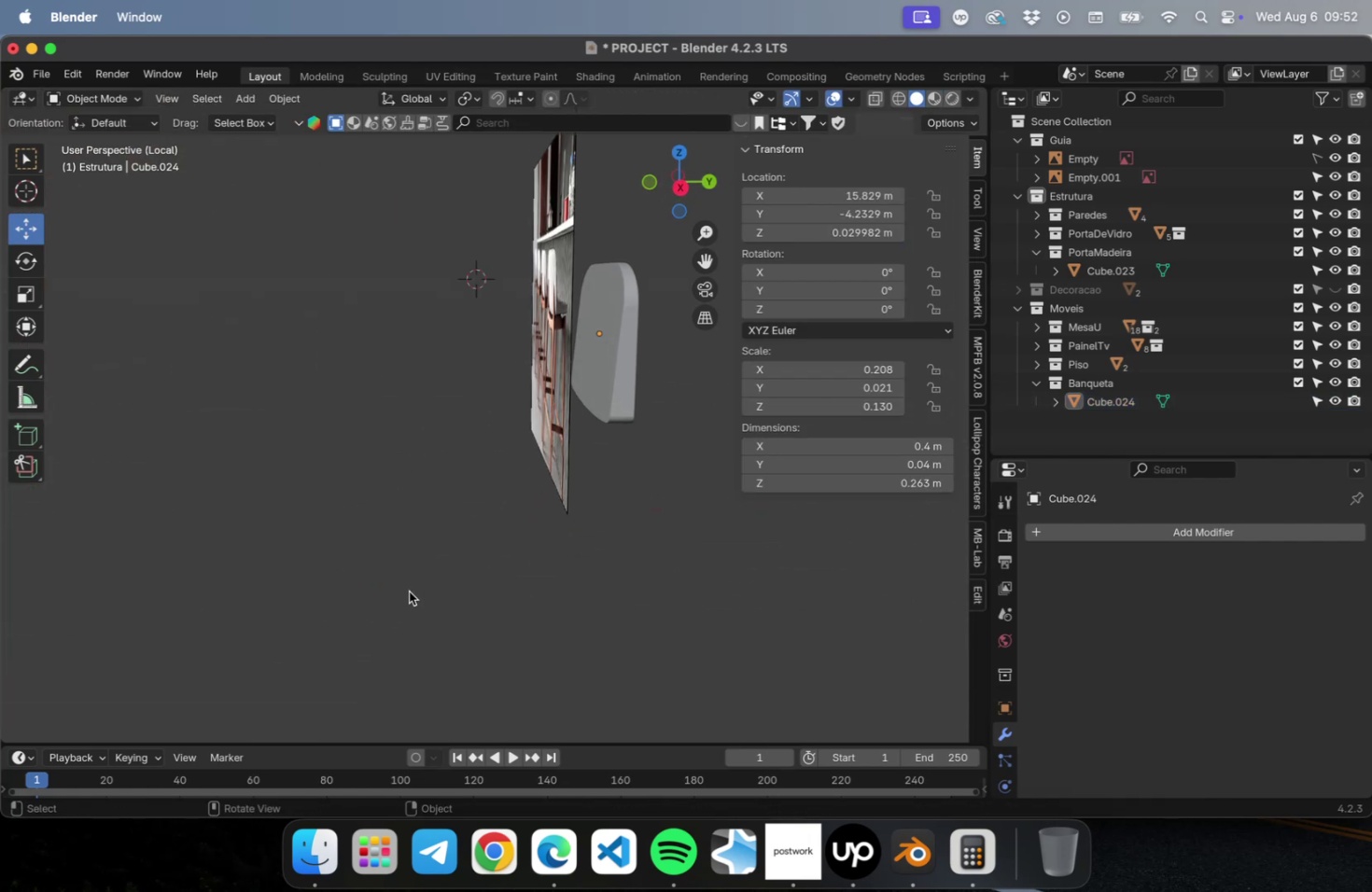 
key(Meta+W)
 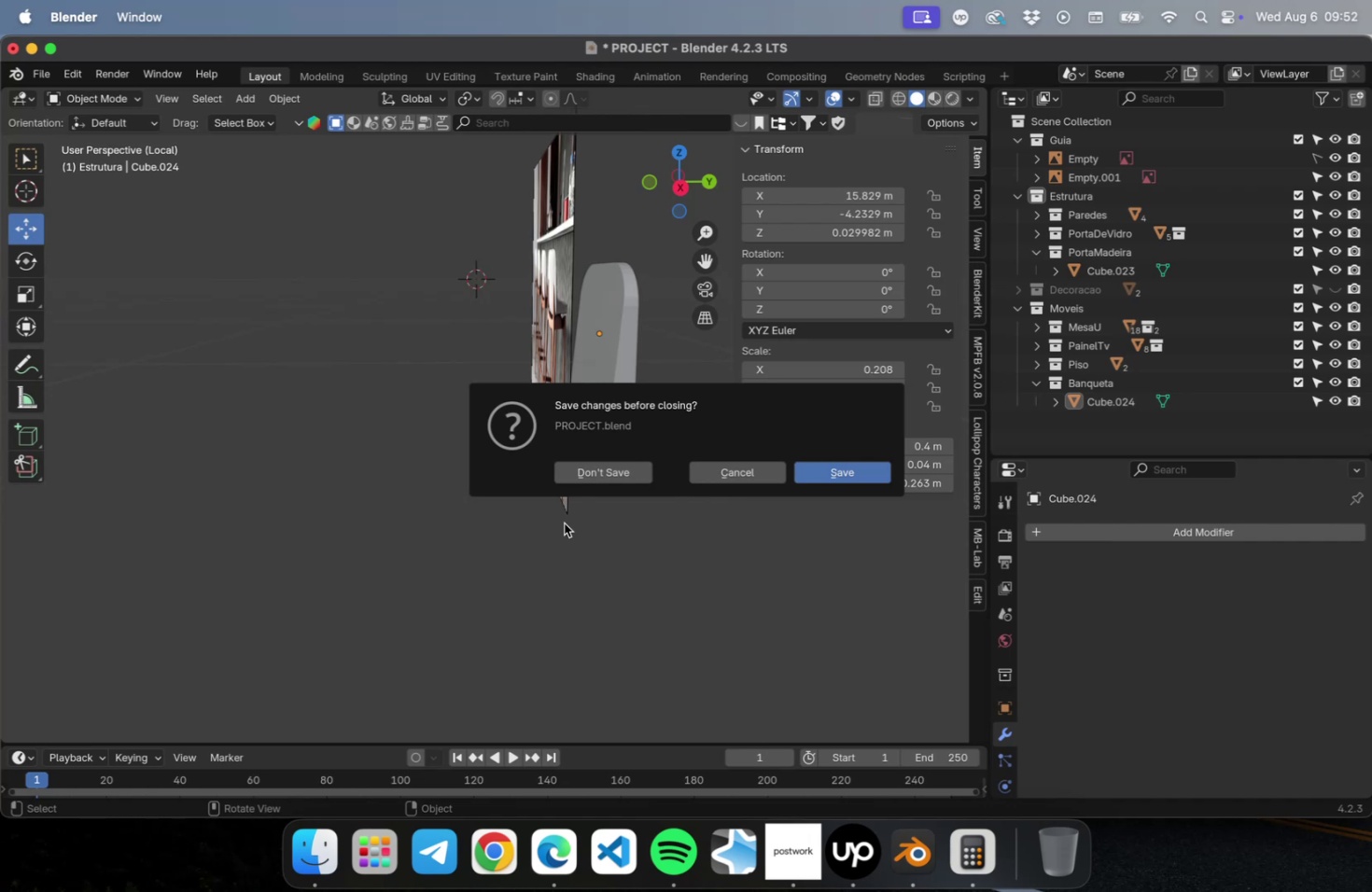 
wait(27.76)
 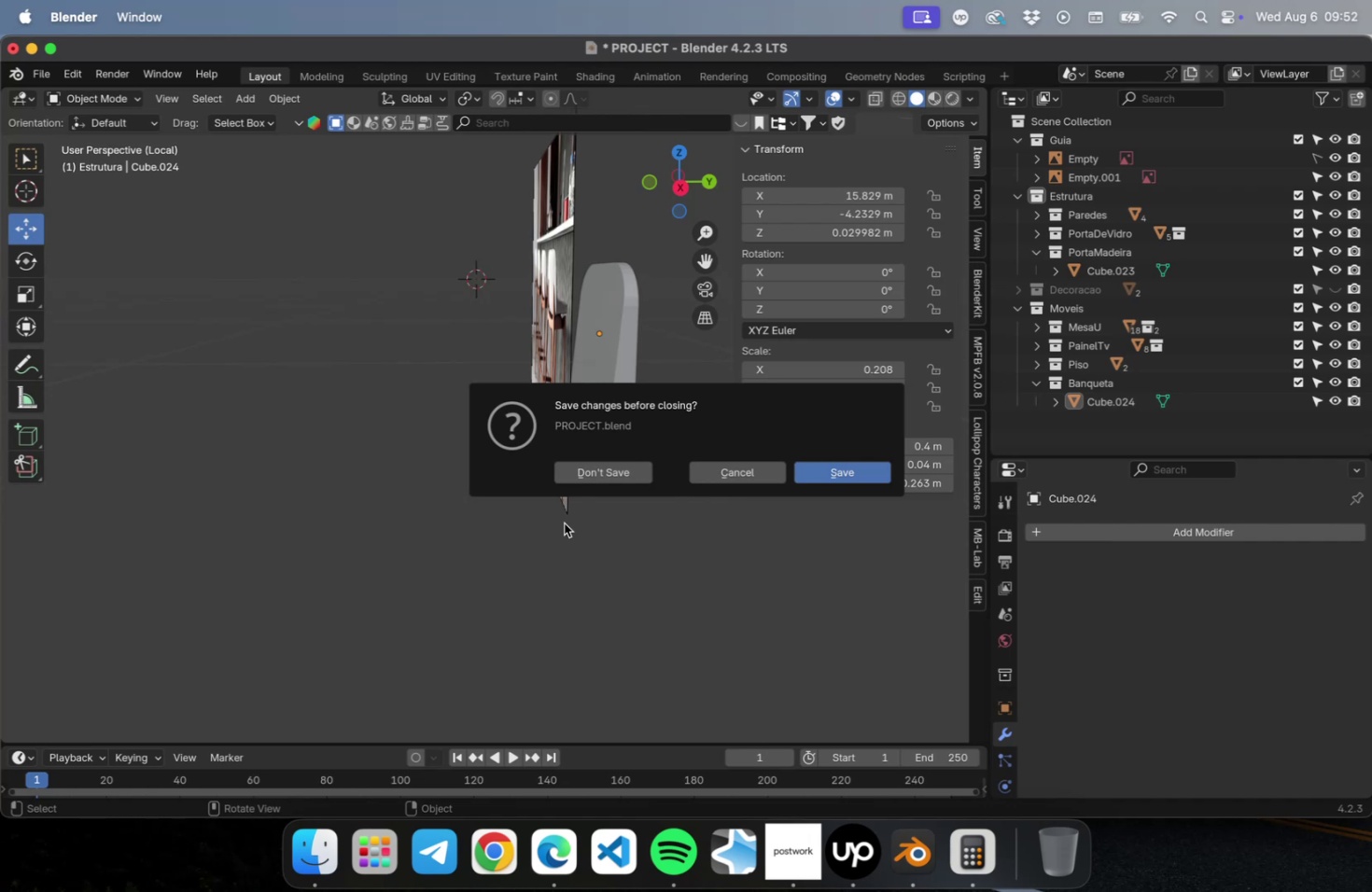 
left_click([726, 468])
 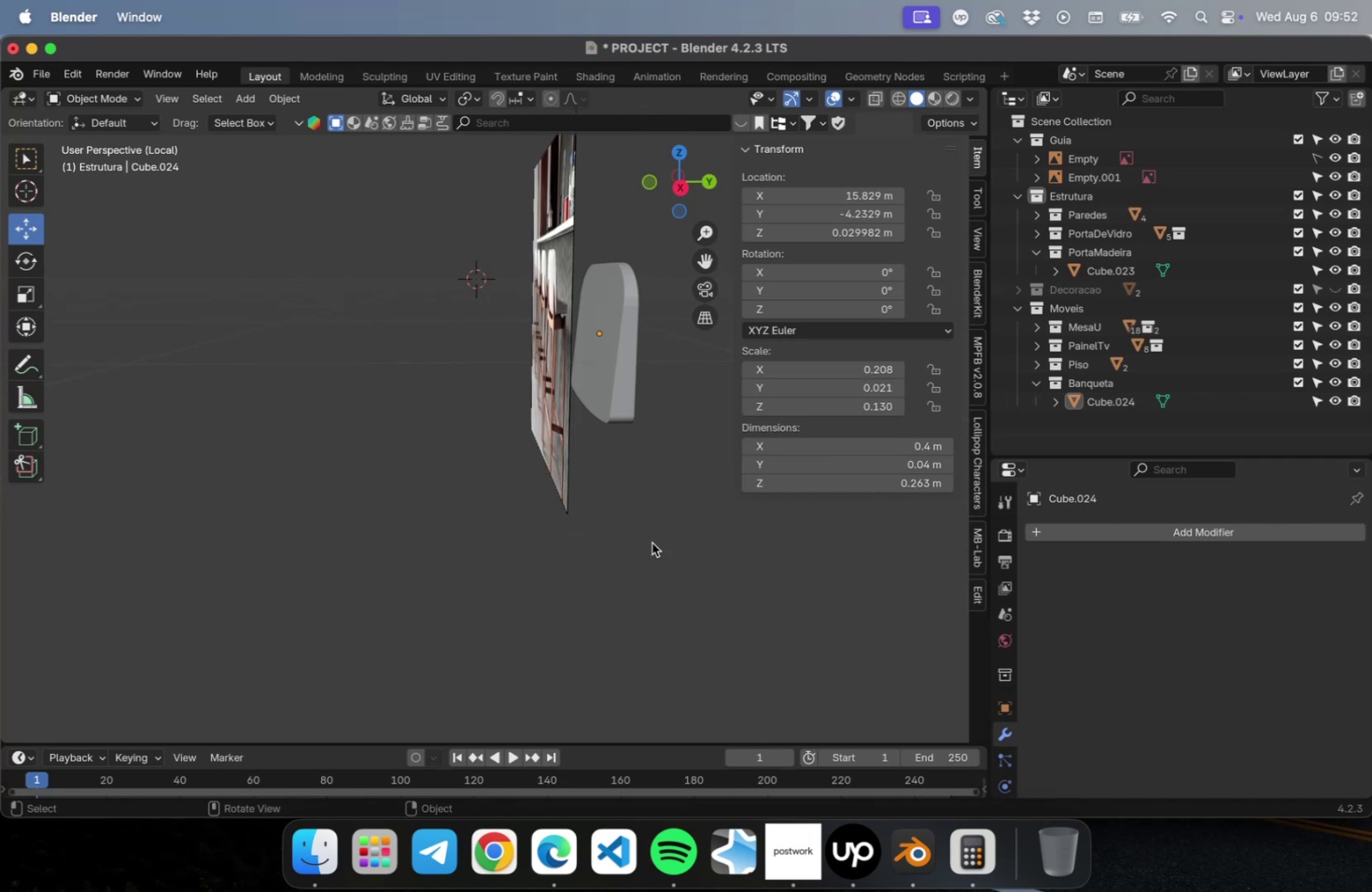 
key(Meta+CommandLeft)
 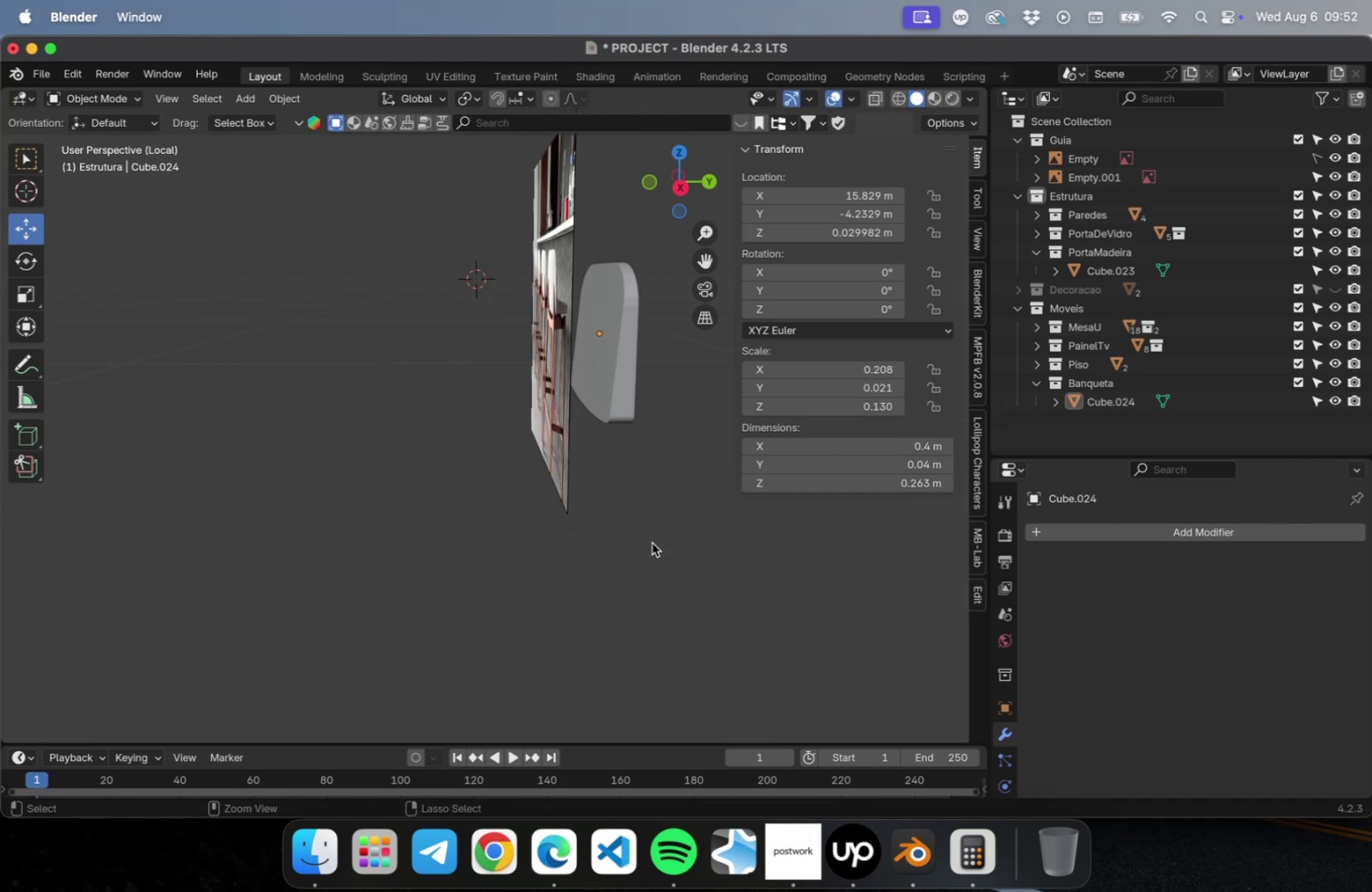 
key(Meta+S)
 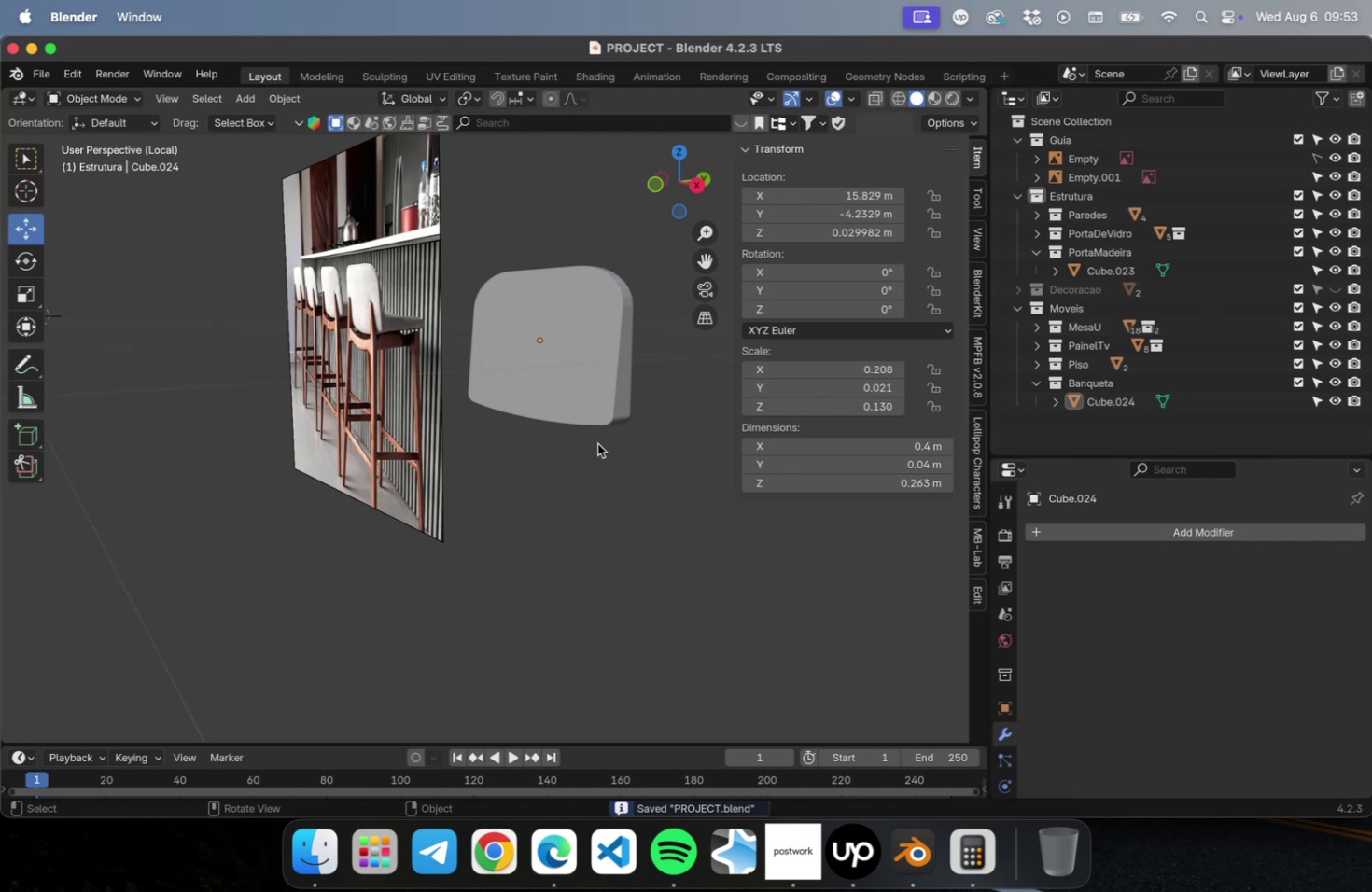 
scroll: coordinate [351, 290], scroll_direction: up, amount: 11.0
 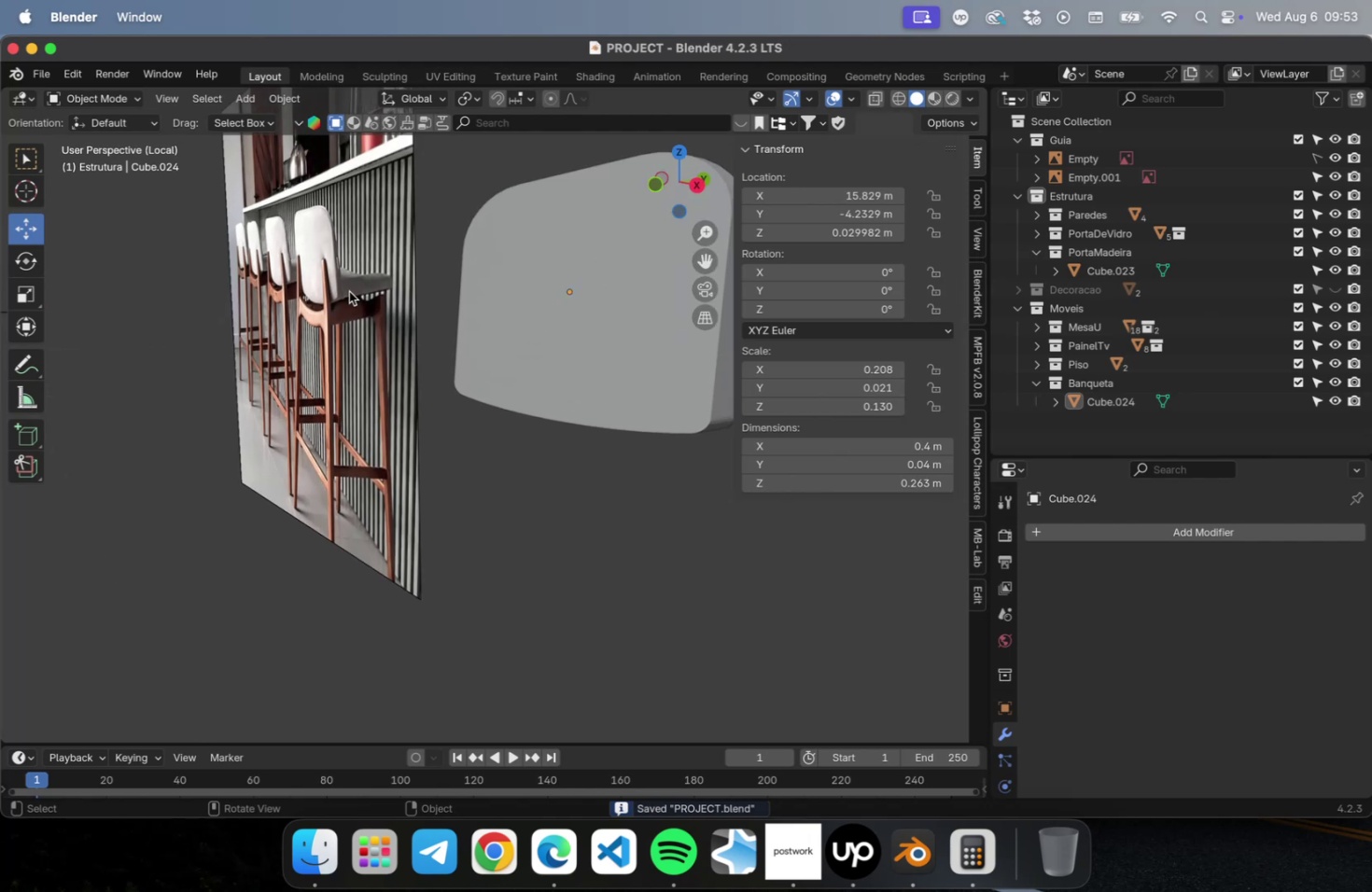 
hold_key(key=ShiftLeft, duration=0.41)
 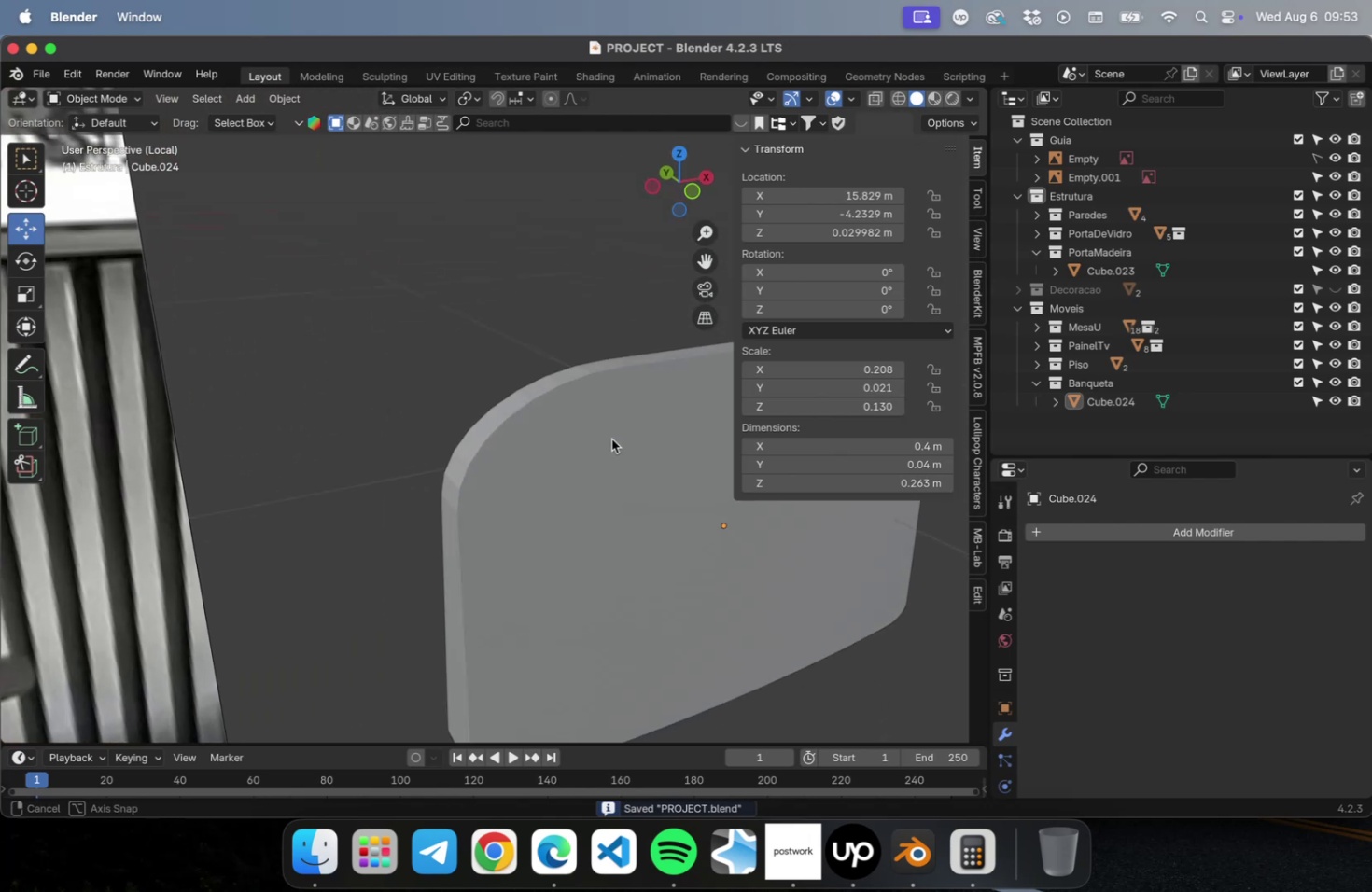 
scroll: coordinate [587, 441], scroll_direction: down, amount: 4.0
 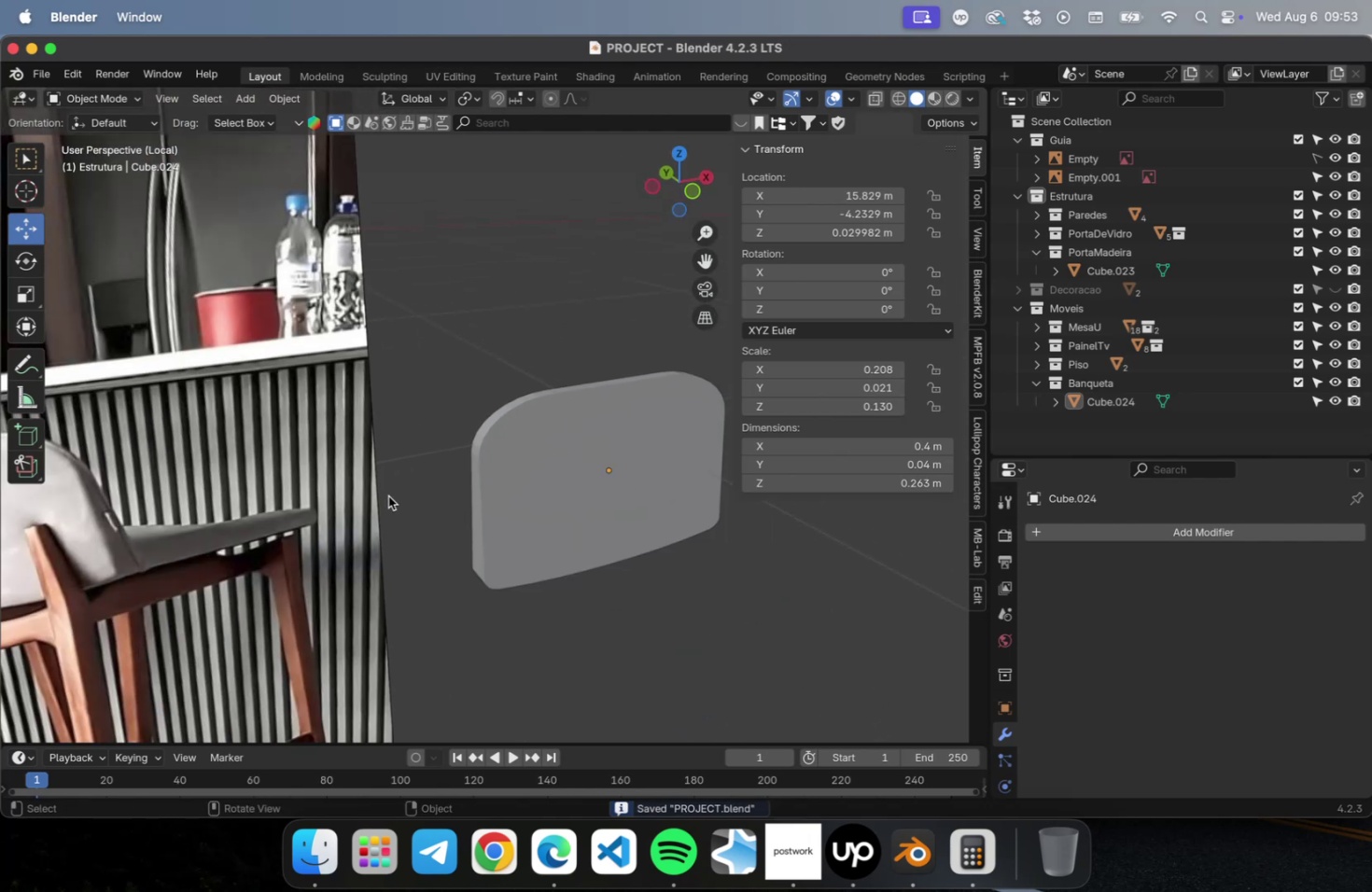 
hold_key(key=ShiftLeft, duration=2.04)
 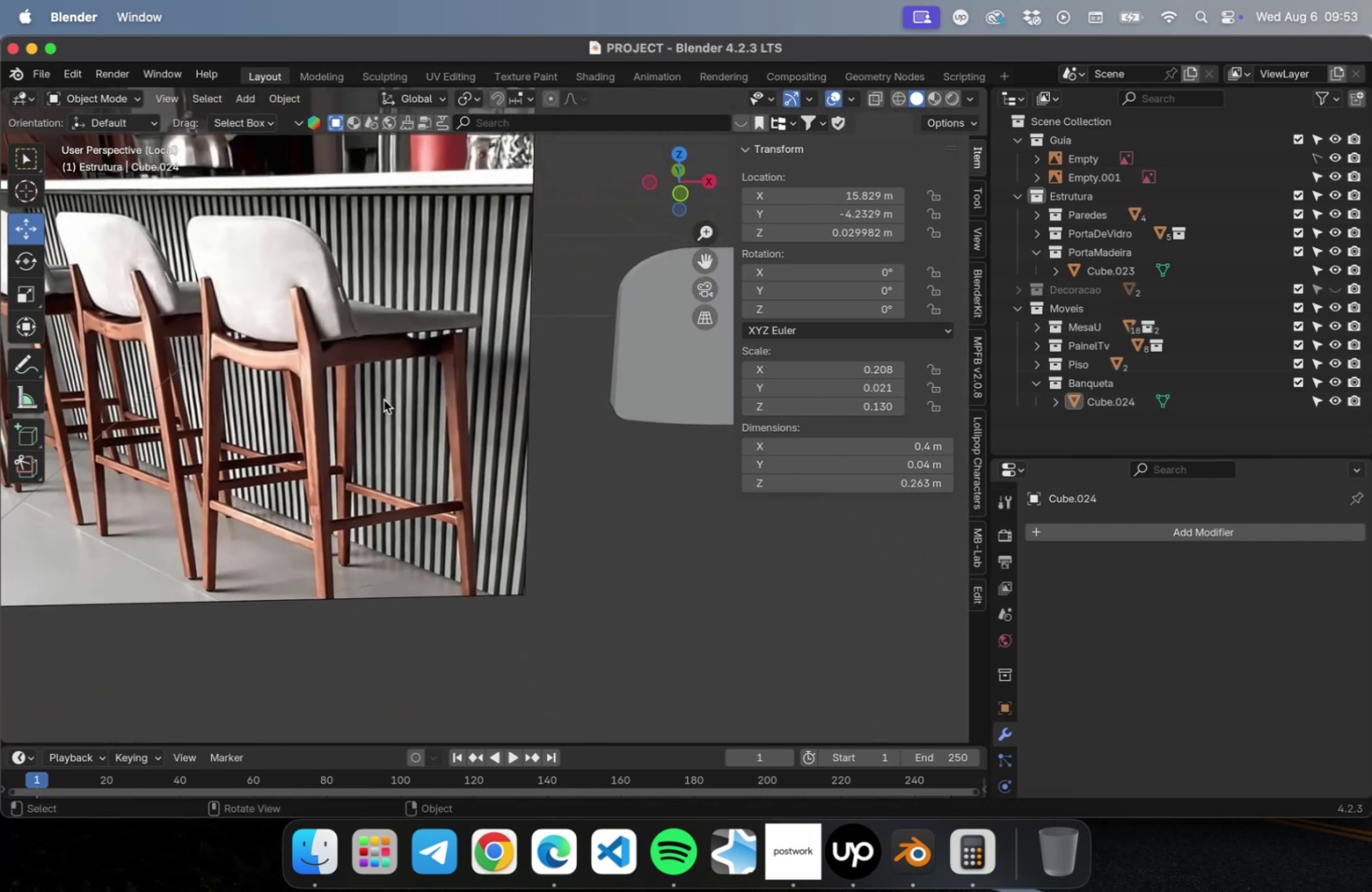 
hold_key(key=ShiftLeft, duration=0.36)
 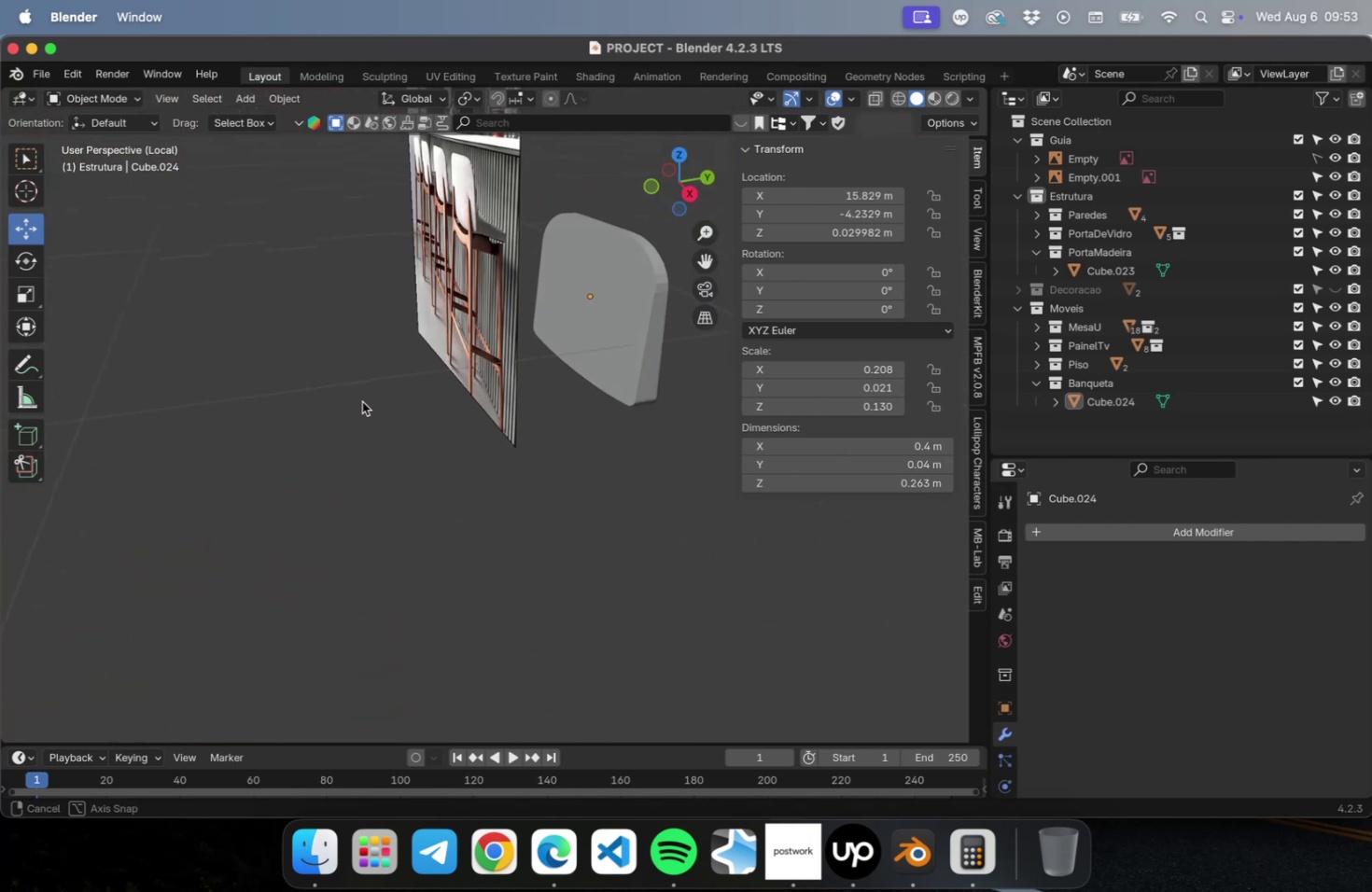 
hold_key(key=ShiftLeft, duration=0.34)
 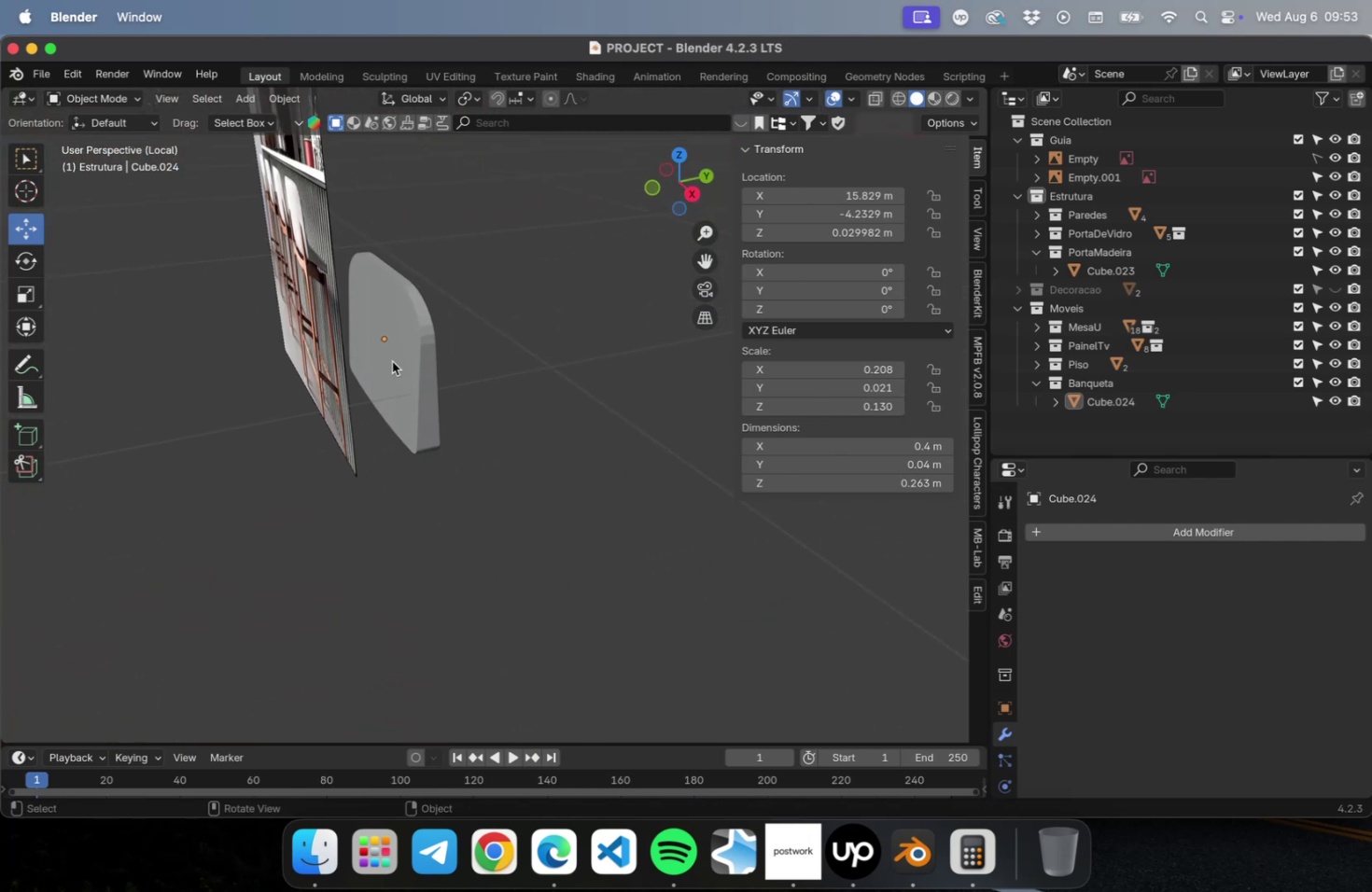 
key(Meta+S)
 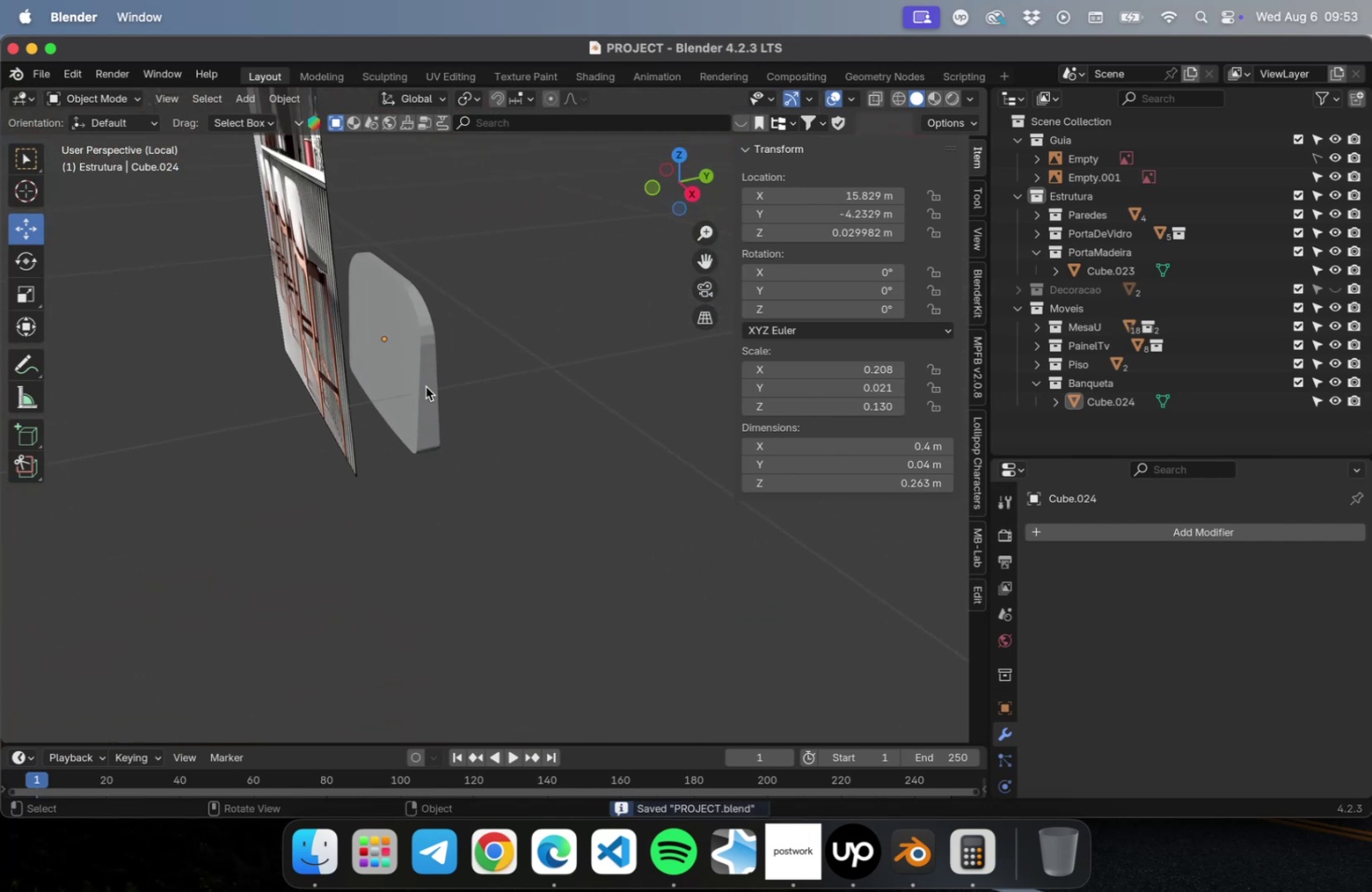 
left_click([425, 384])
 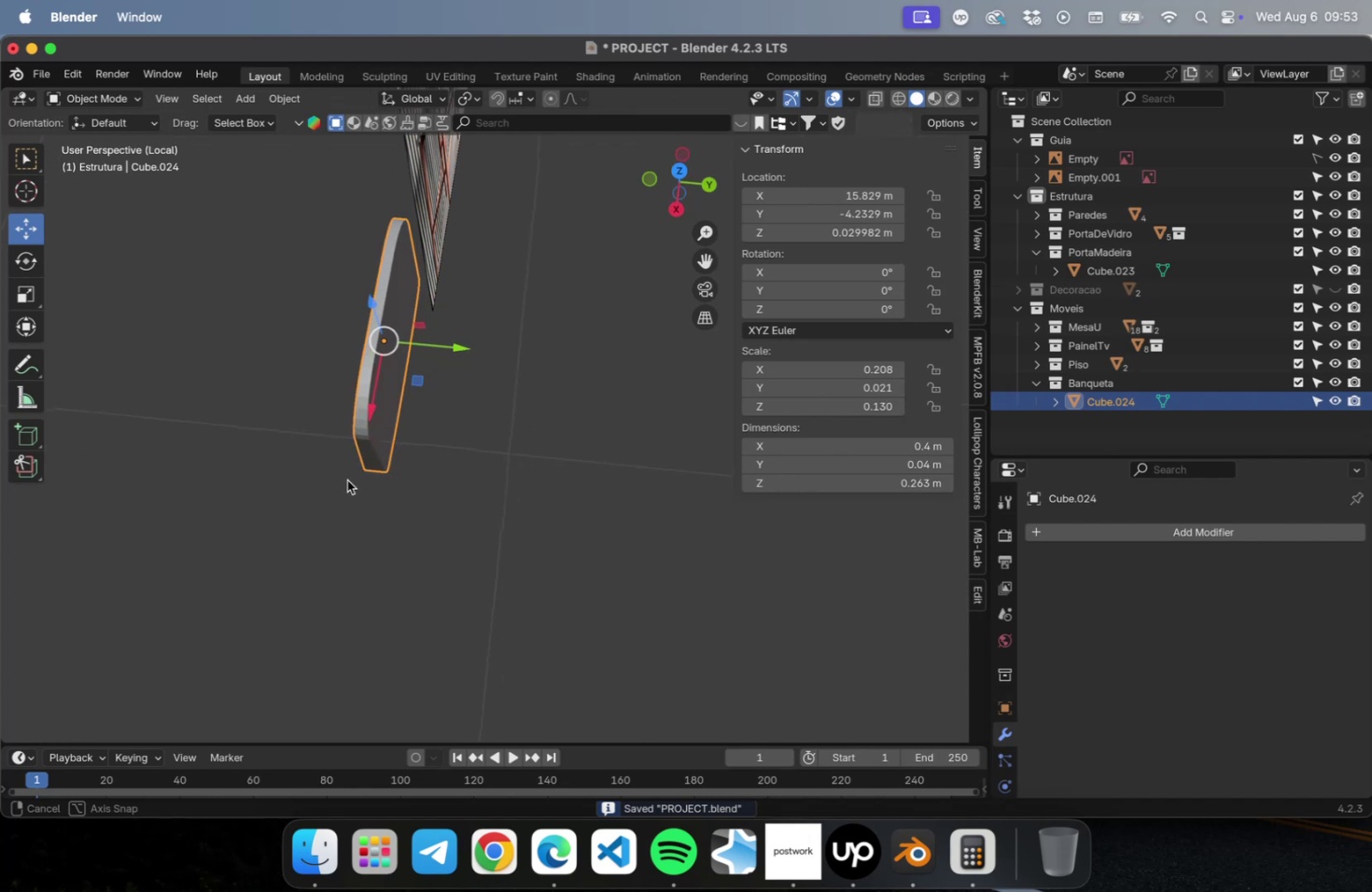 
key(Tab)
 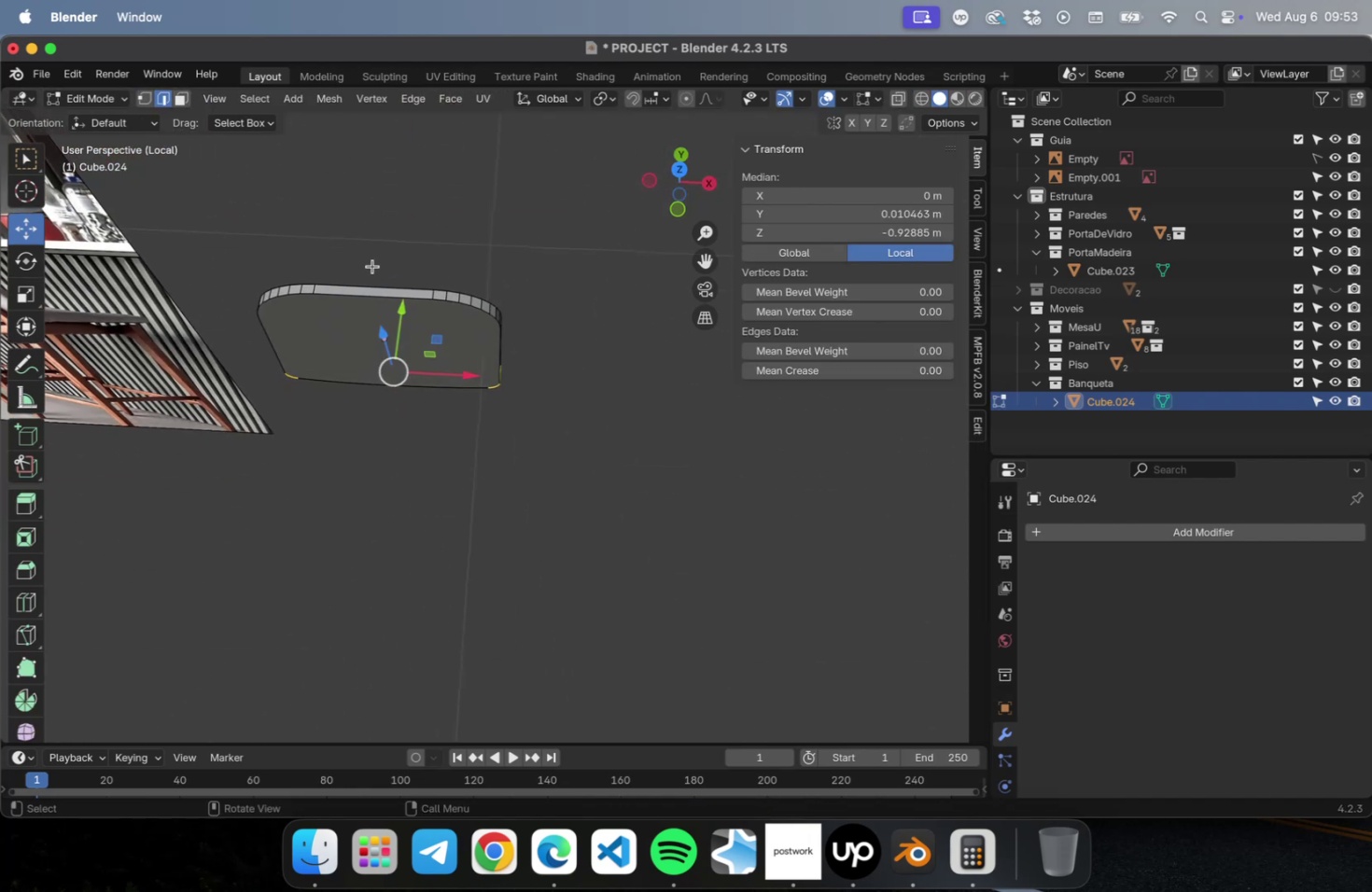 
wait(6.38)
 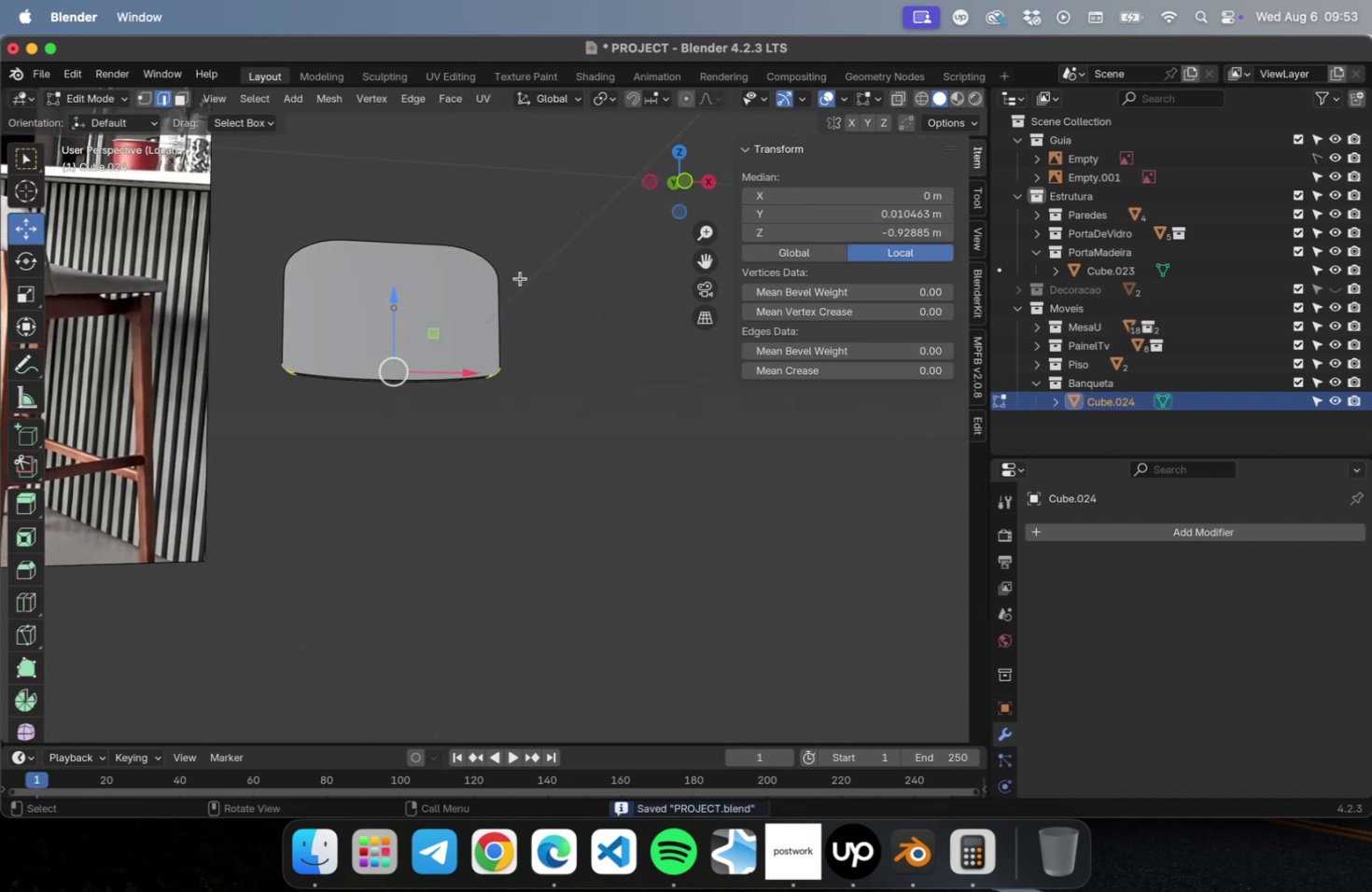 
key(Tab)
 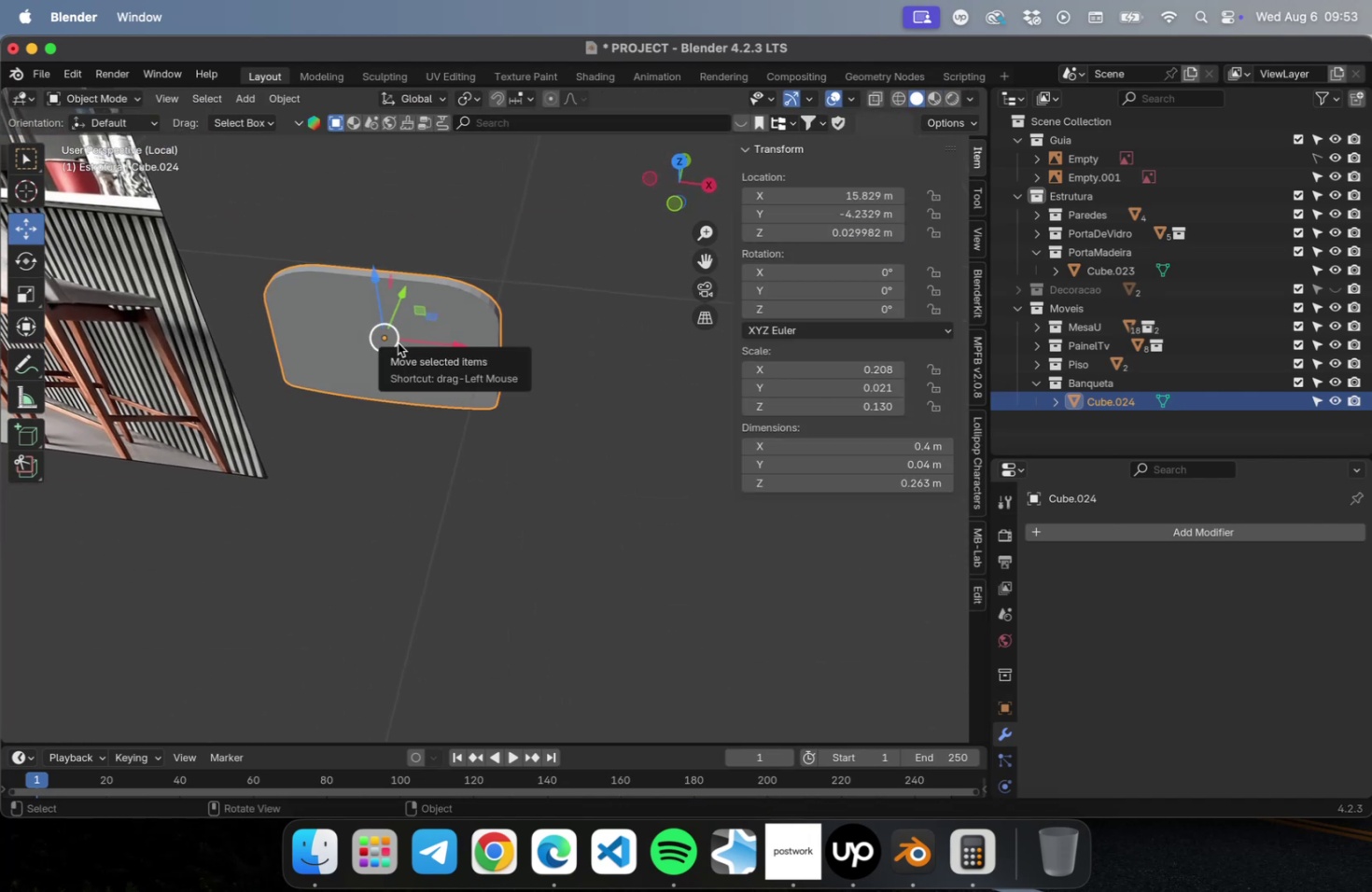 
key(Tab)
 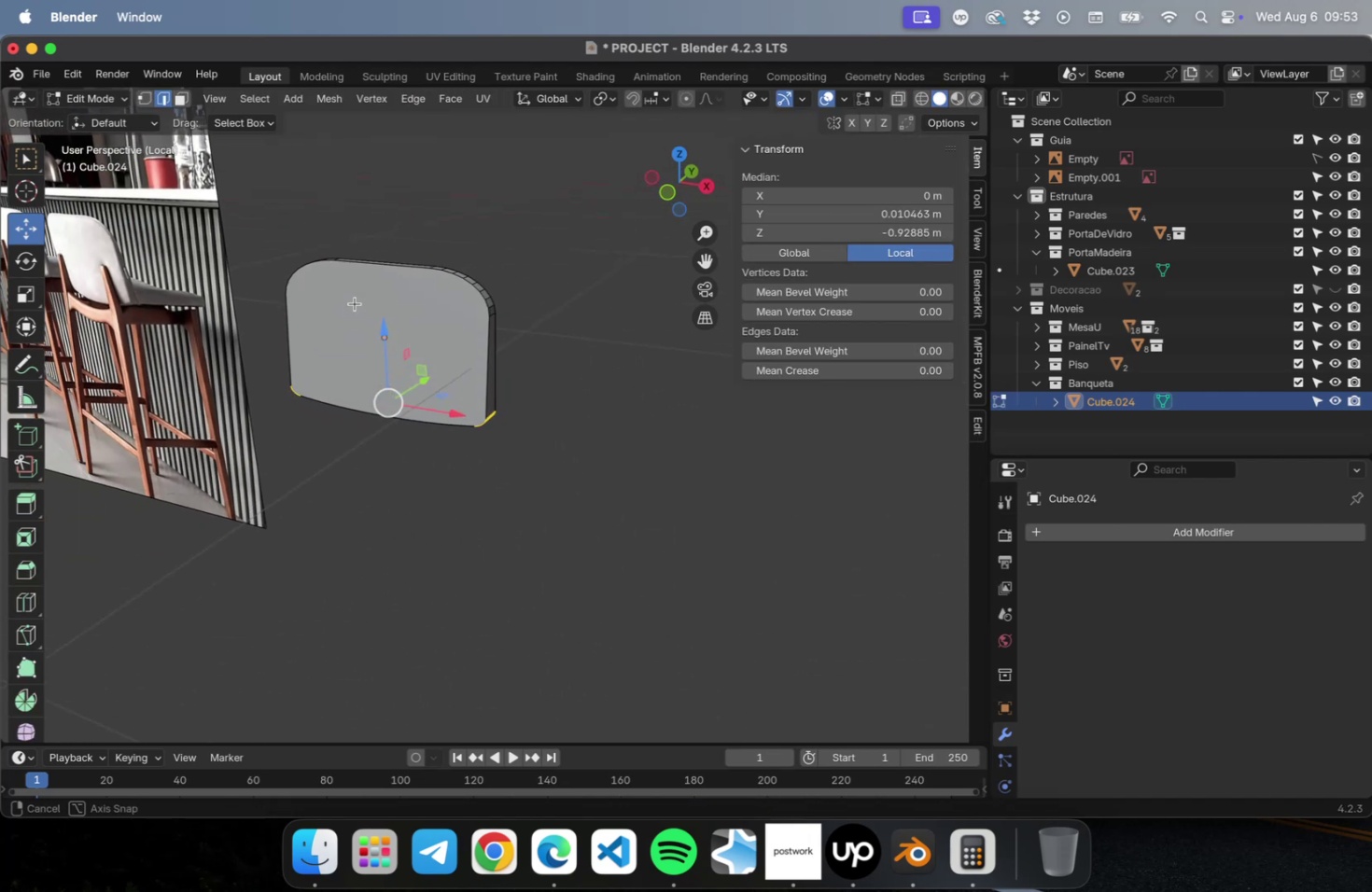 
hold_key(key=ShiftLeft, duration=0.42)
 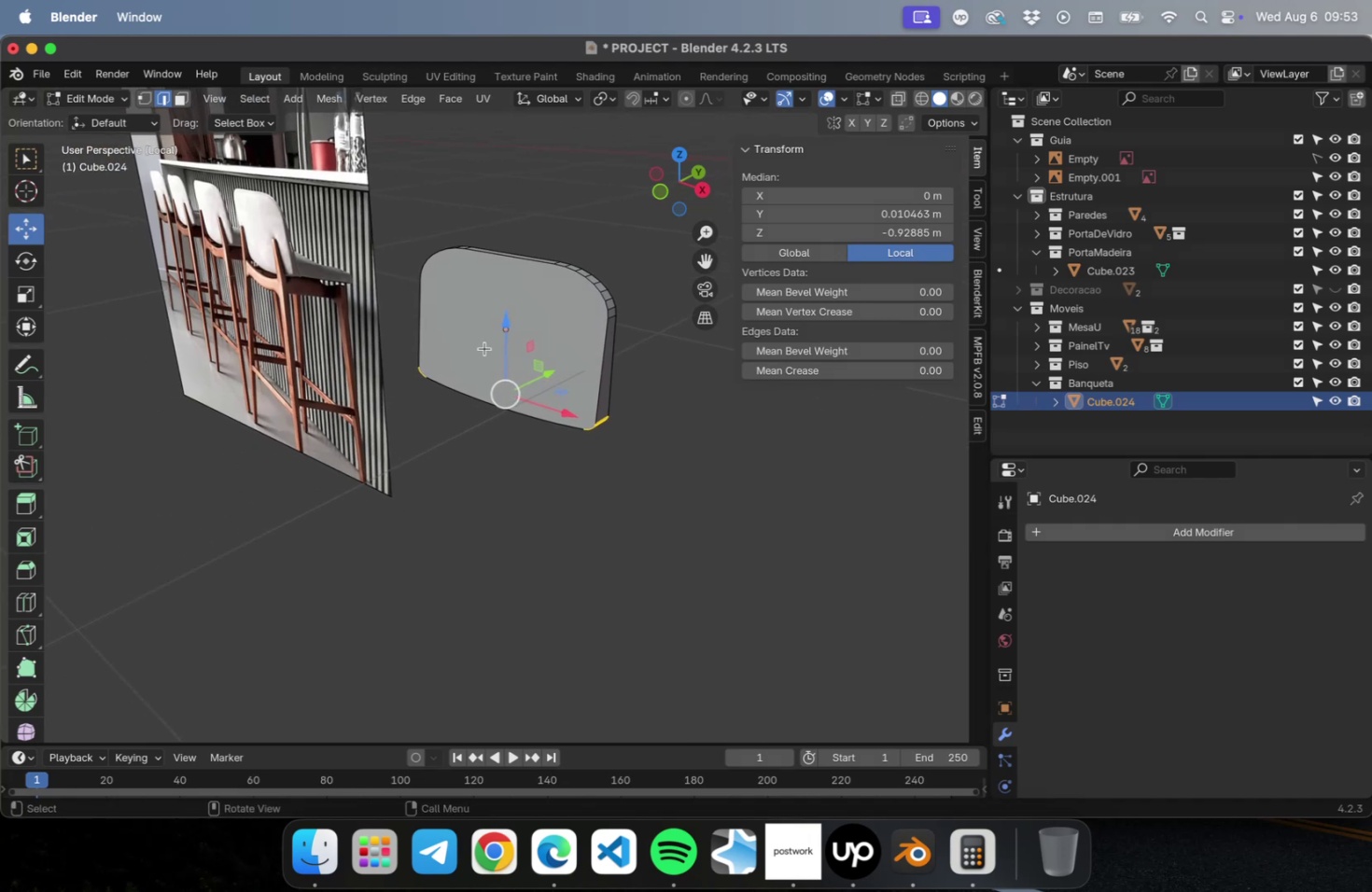 
key(3)
 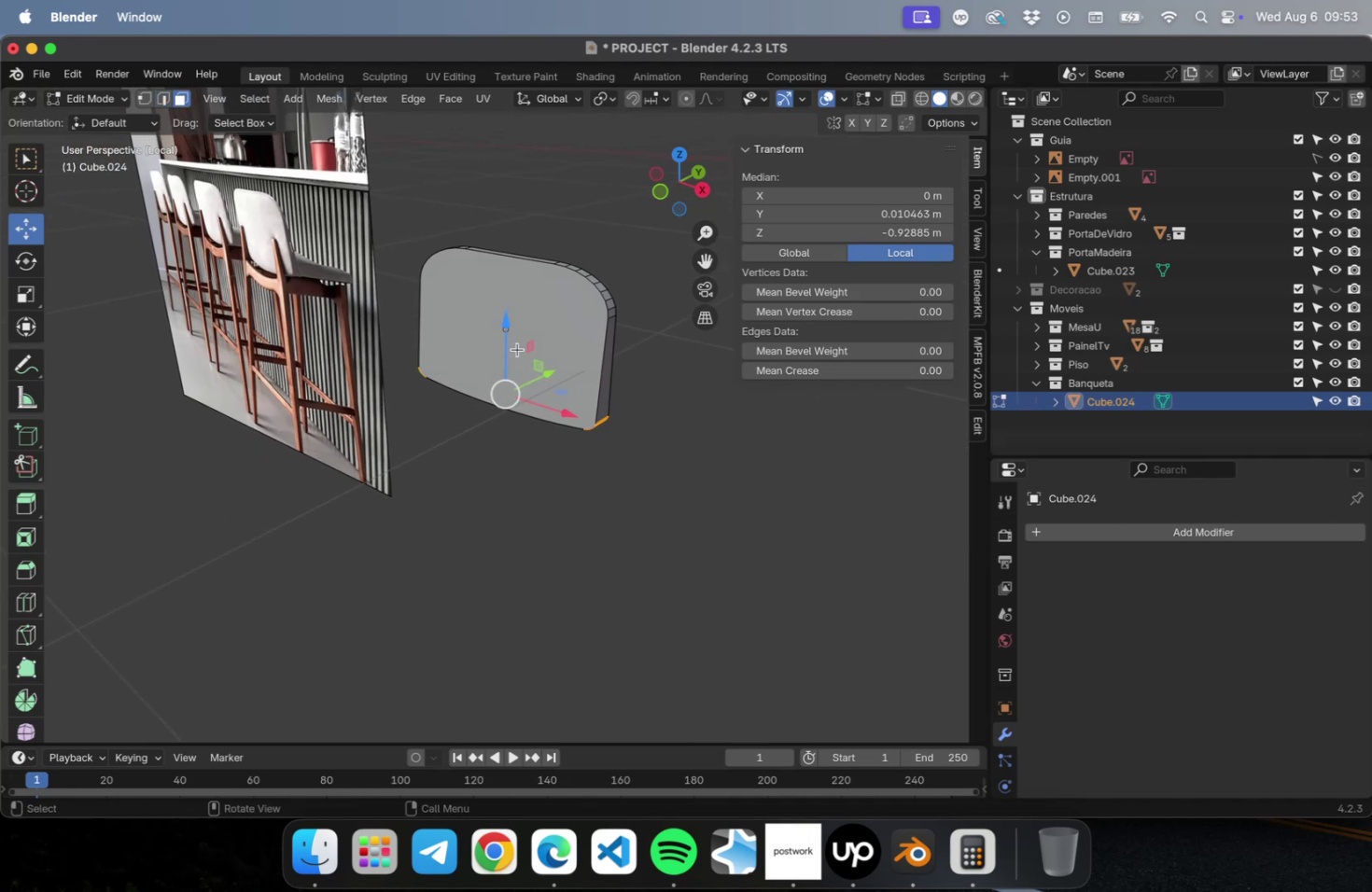 
left_click([543, 313])
 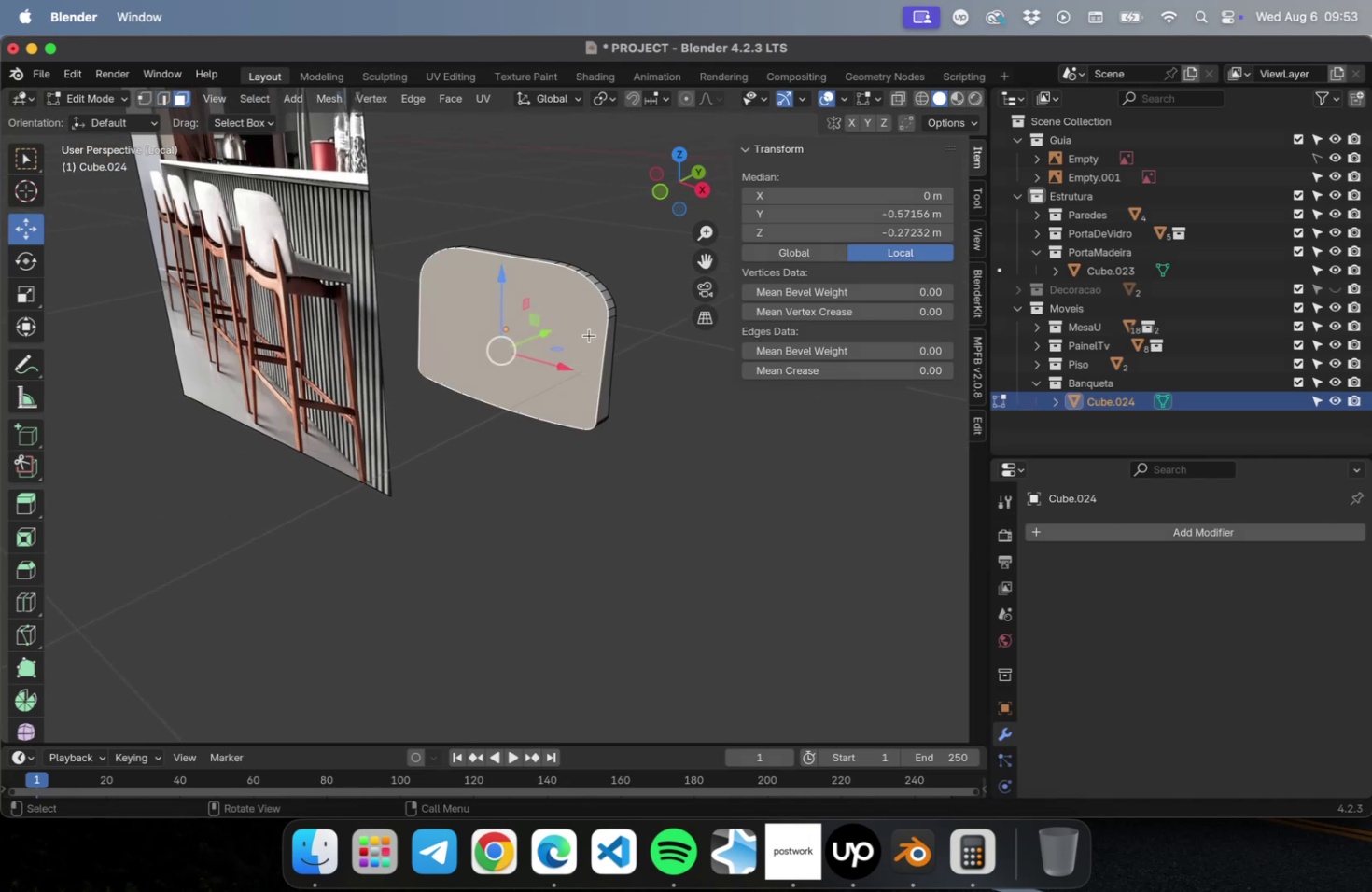 
key(I)
 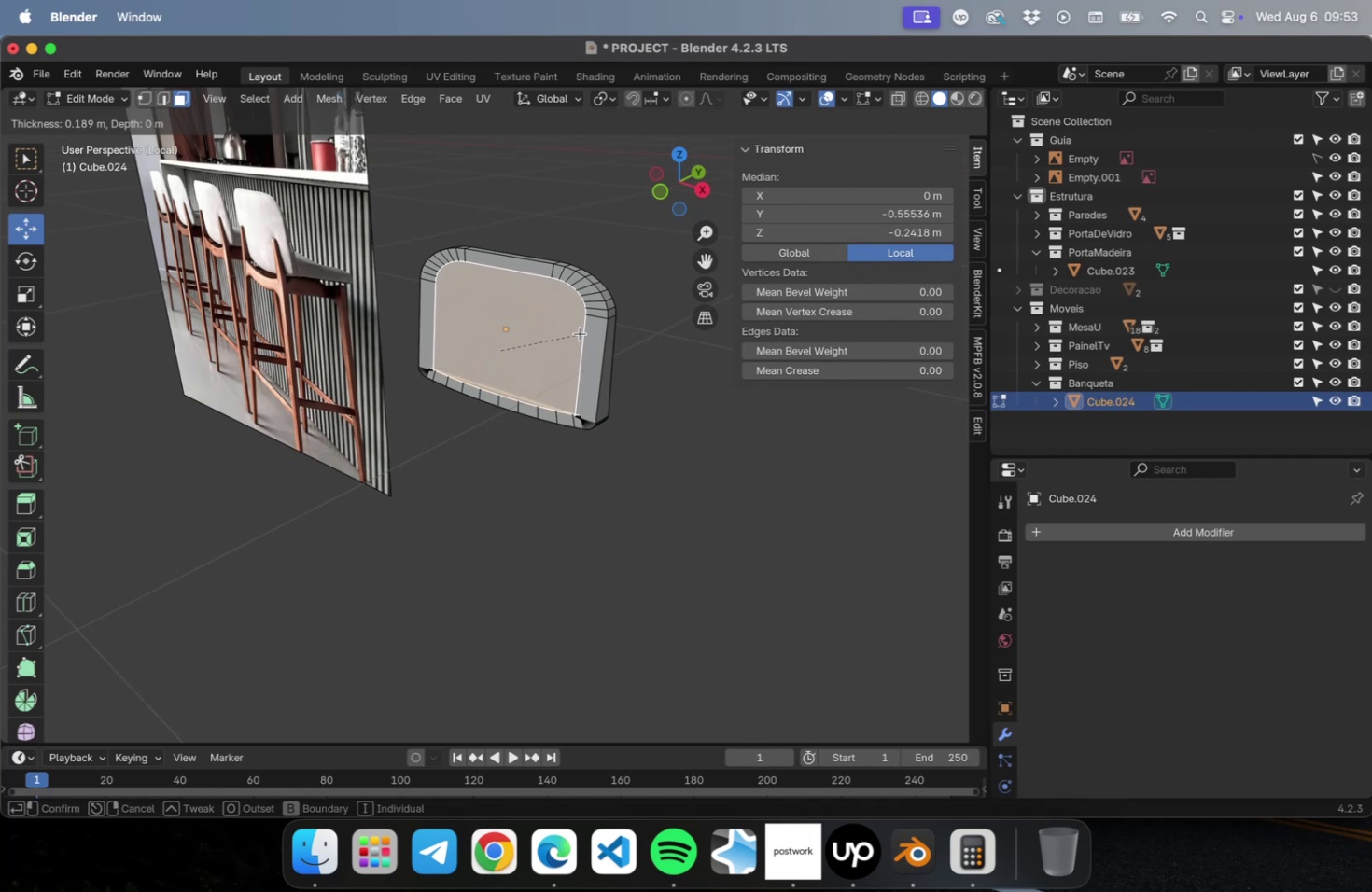 
key(Escape)
 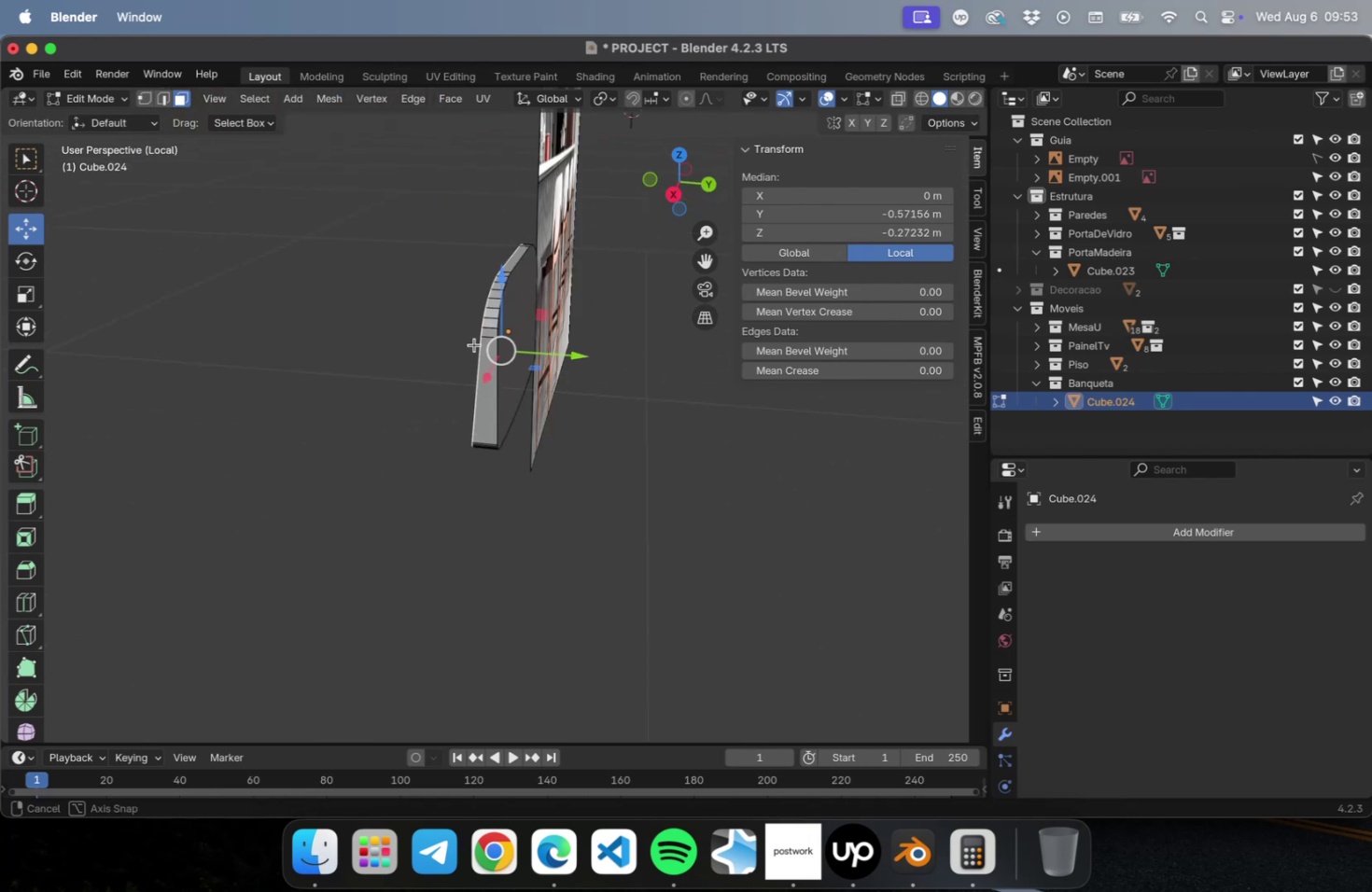 
key(Tab)
 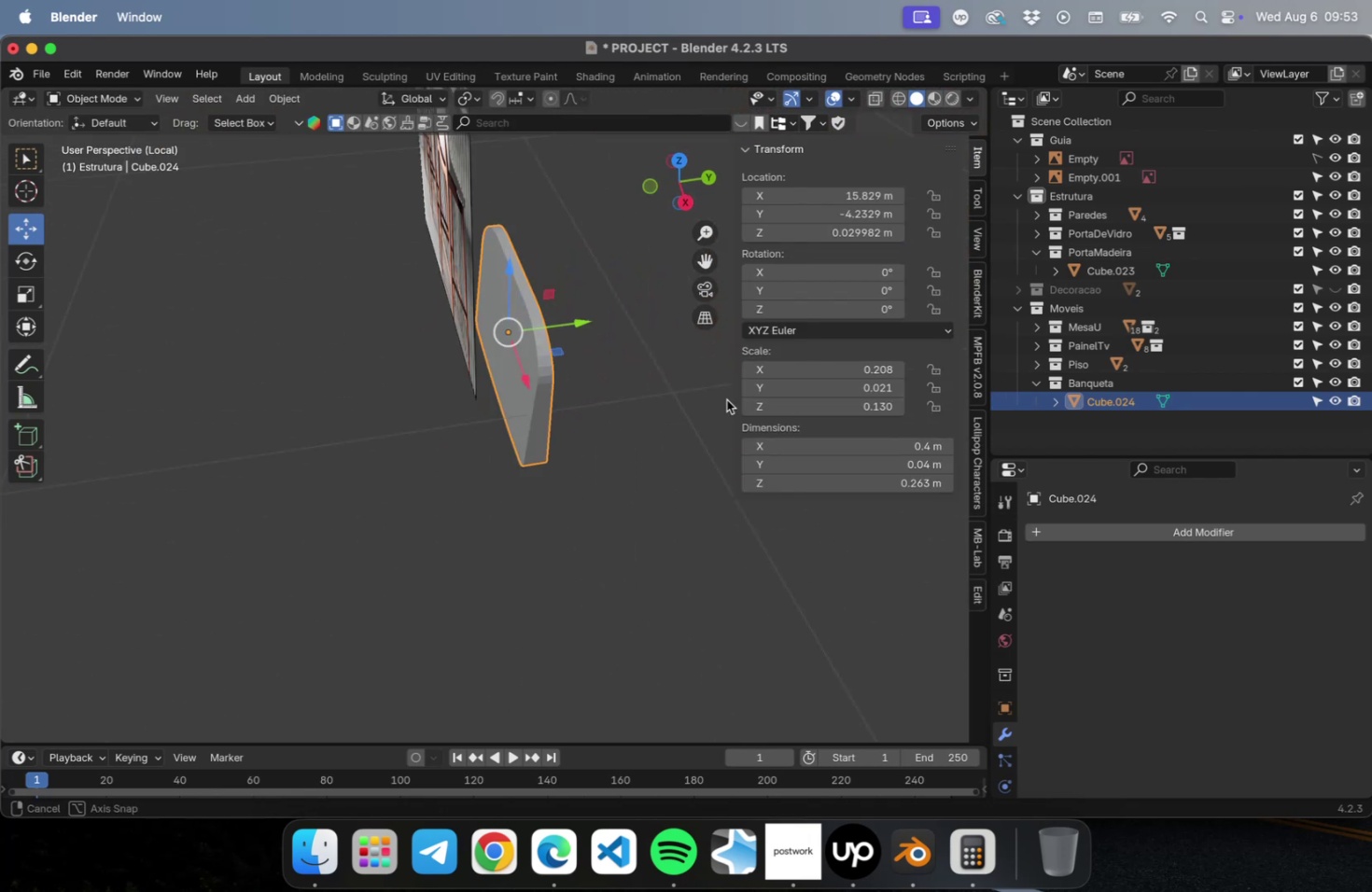 
mouse_move([515, 332])
 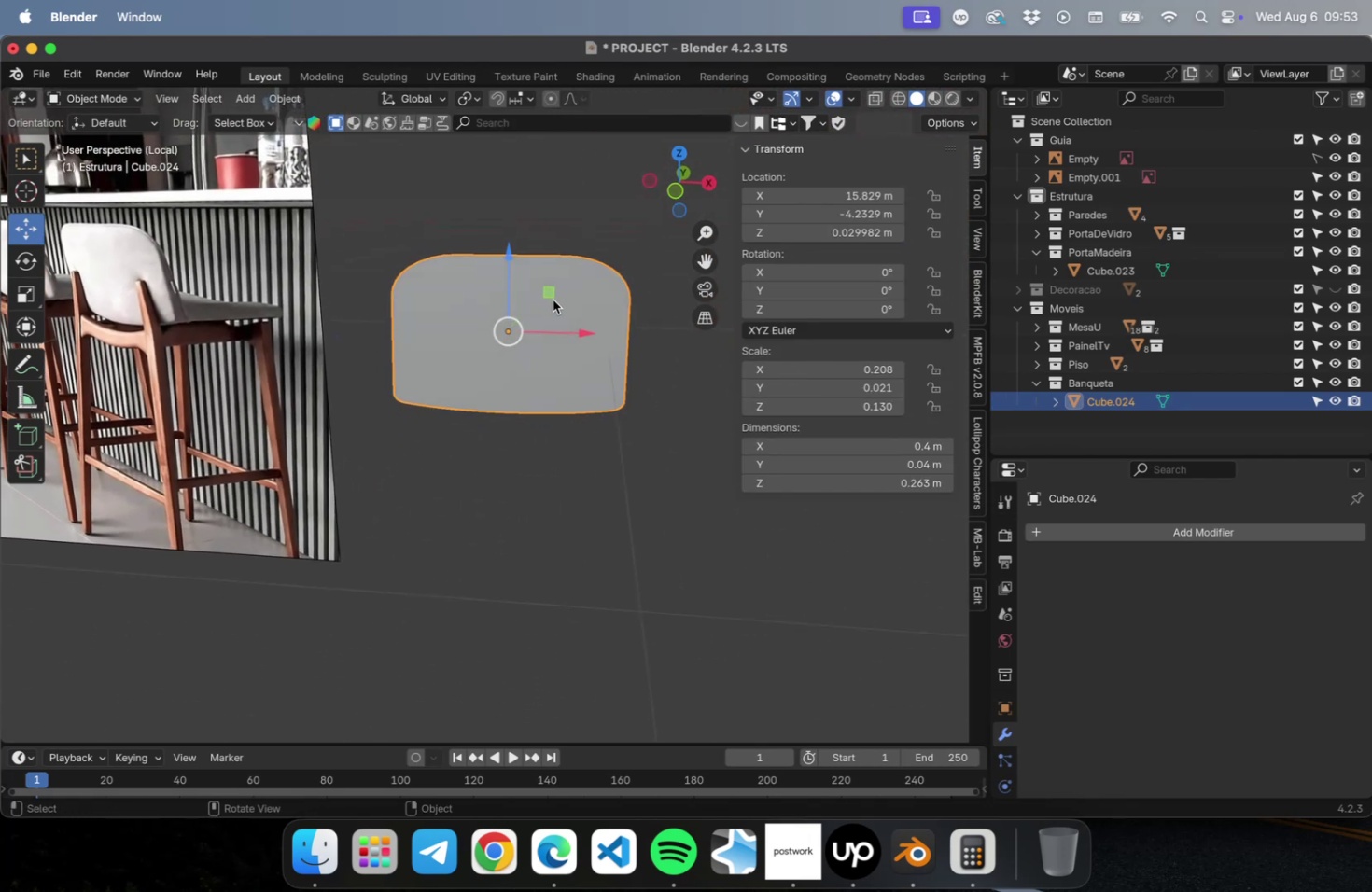 
scroll: coordinate [535, 331], scroll_direction: up, amount: 5.0
 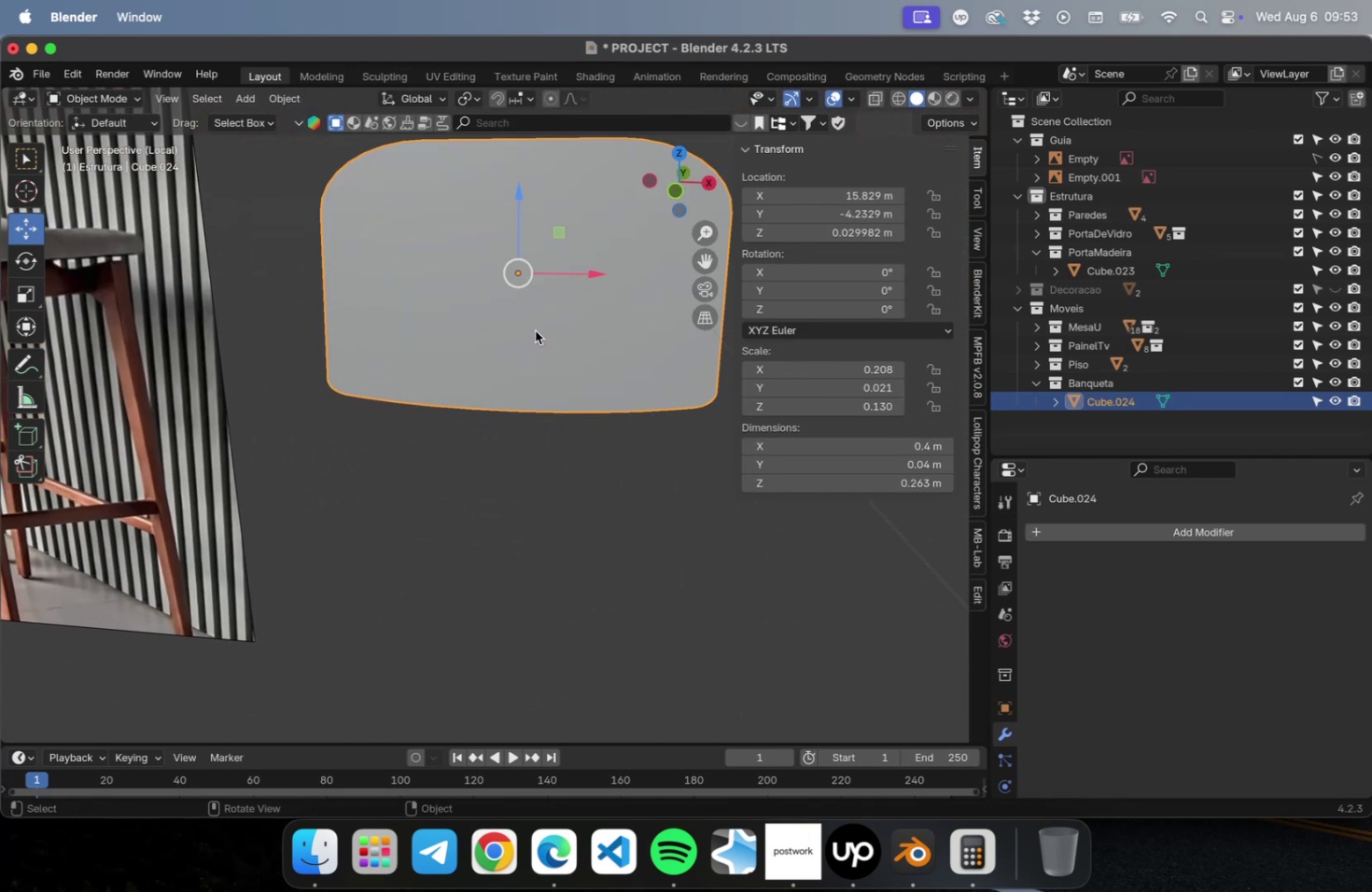 
scroll: coordinate [535, 330], scroll_direction: down, amount: 2.0
 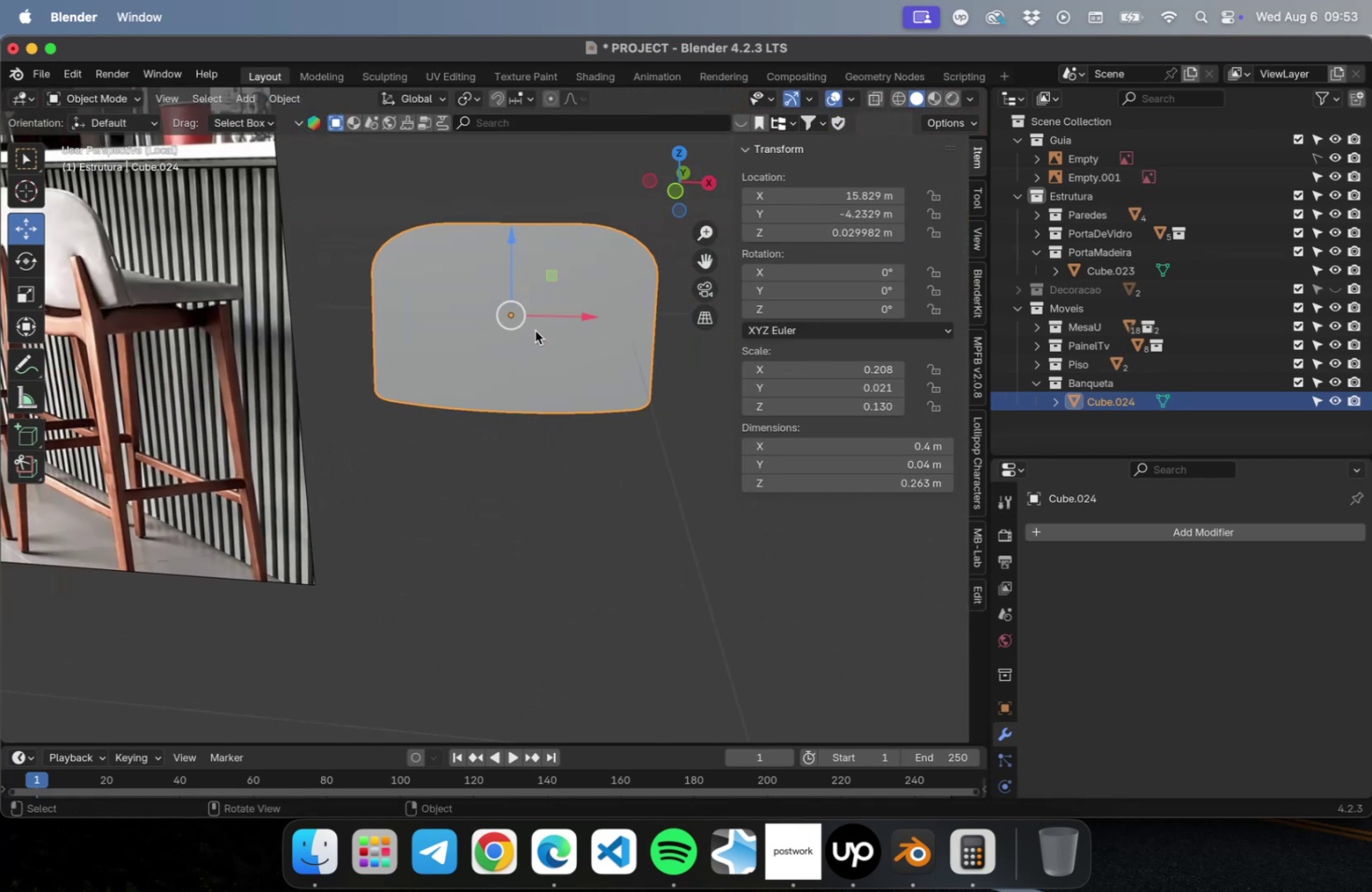 
key(Tab)
 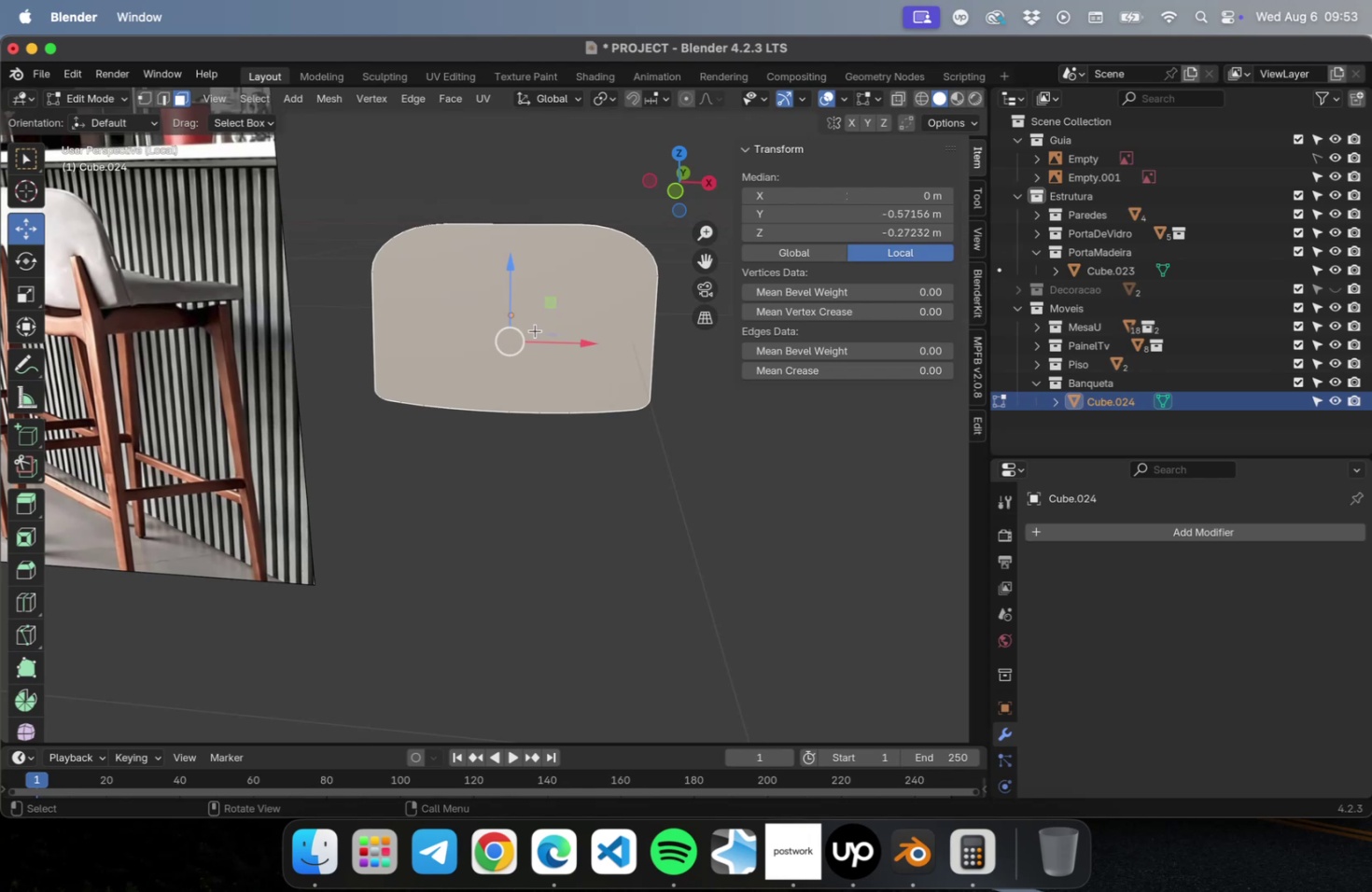 
key(Meta+R)
 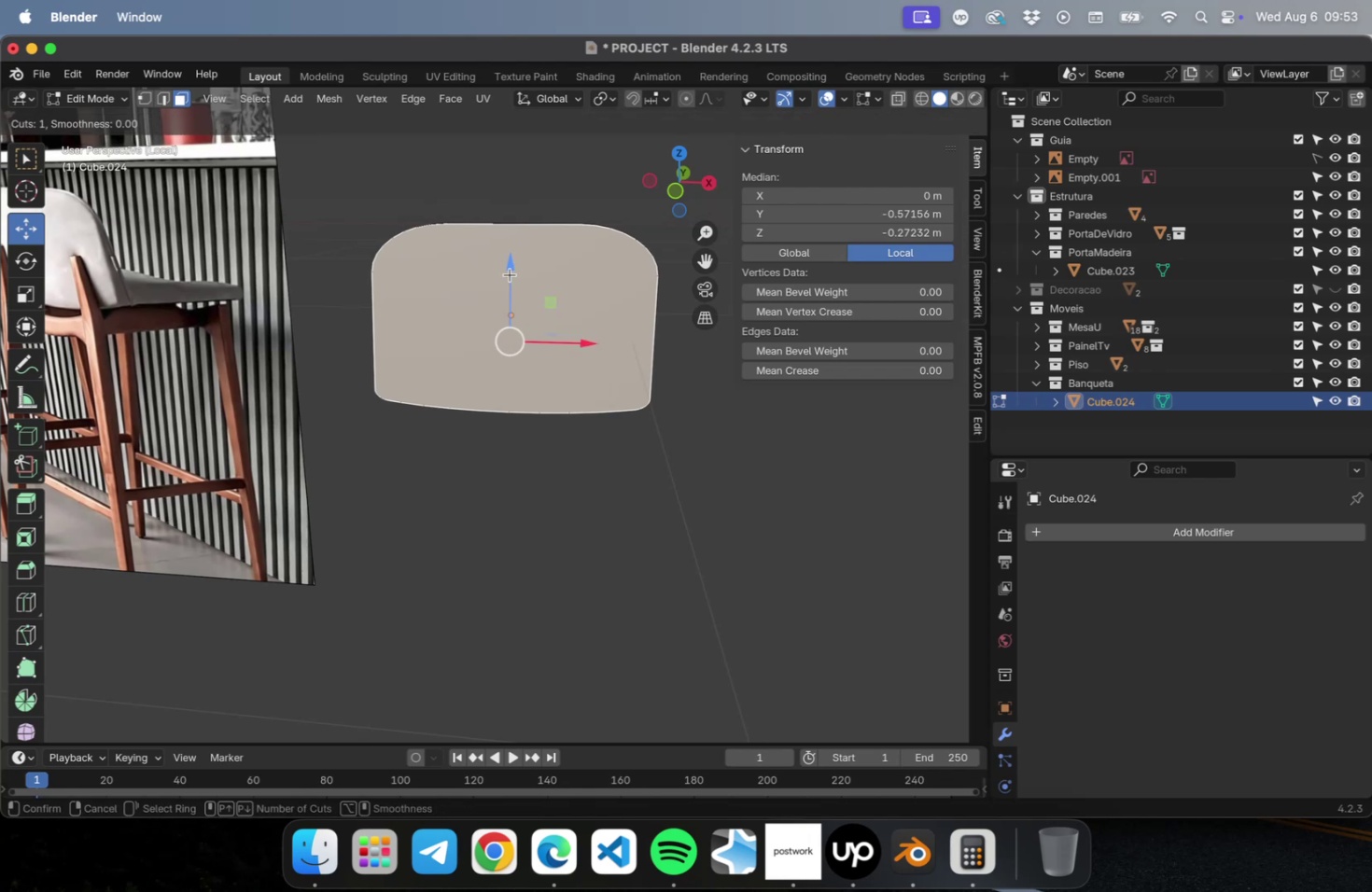 
left_click([513, 228])
 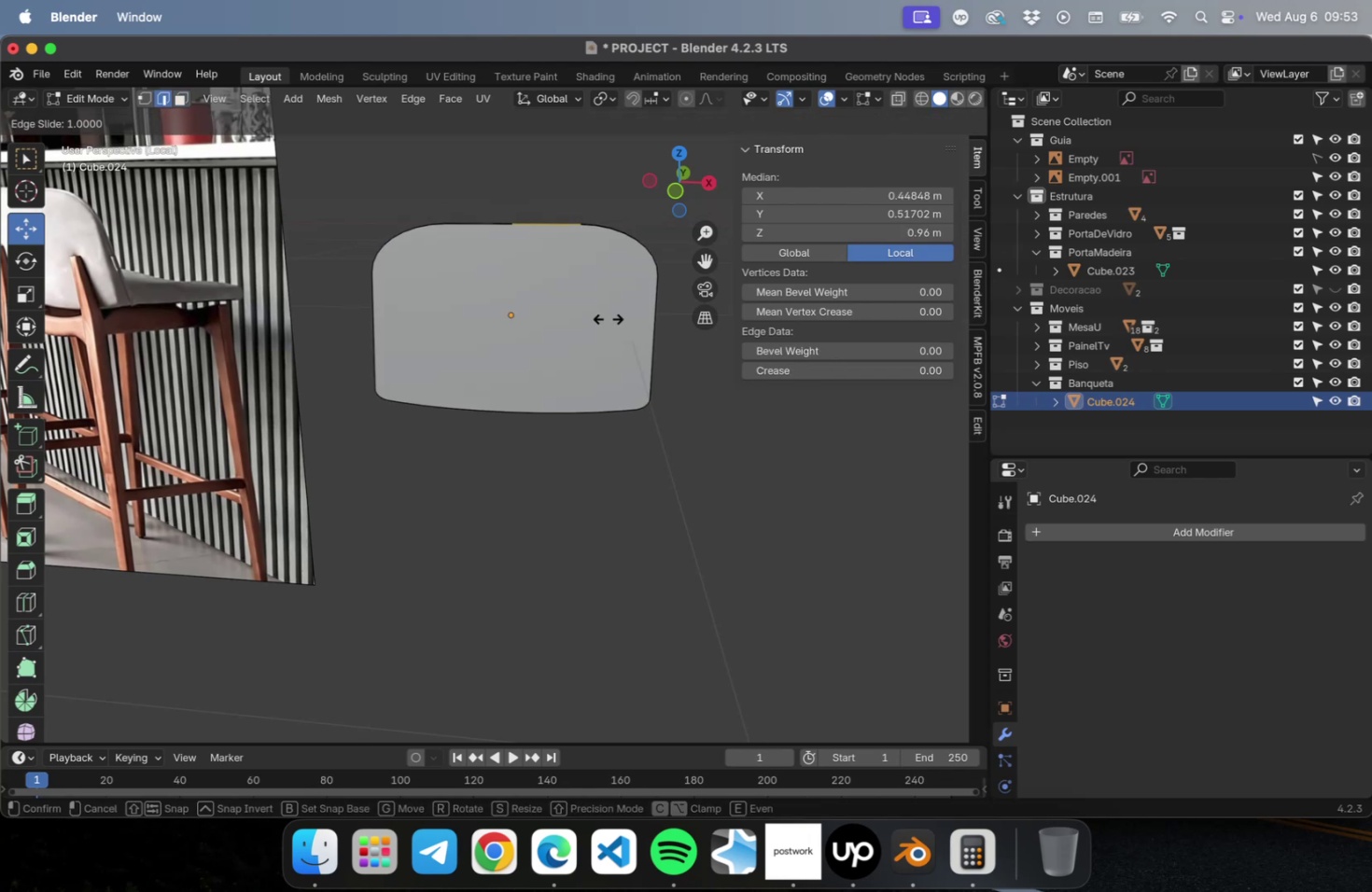 
key(Tab)
 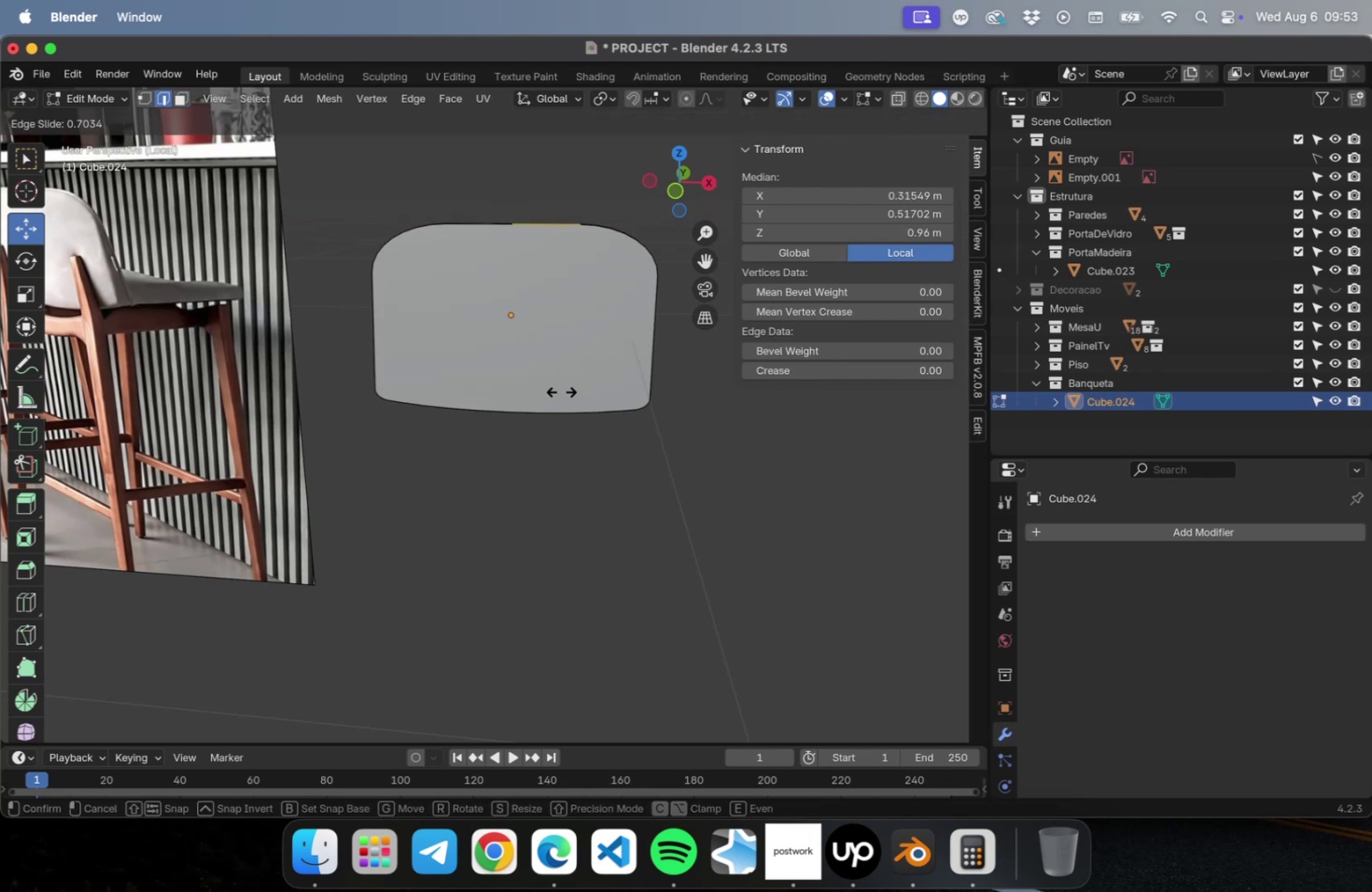 
key(Tab)
 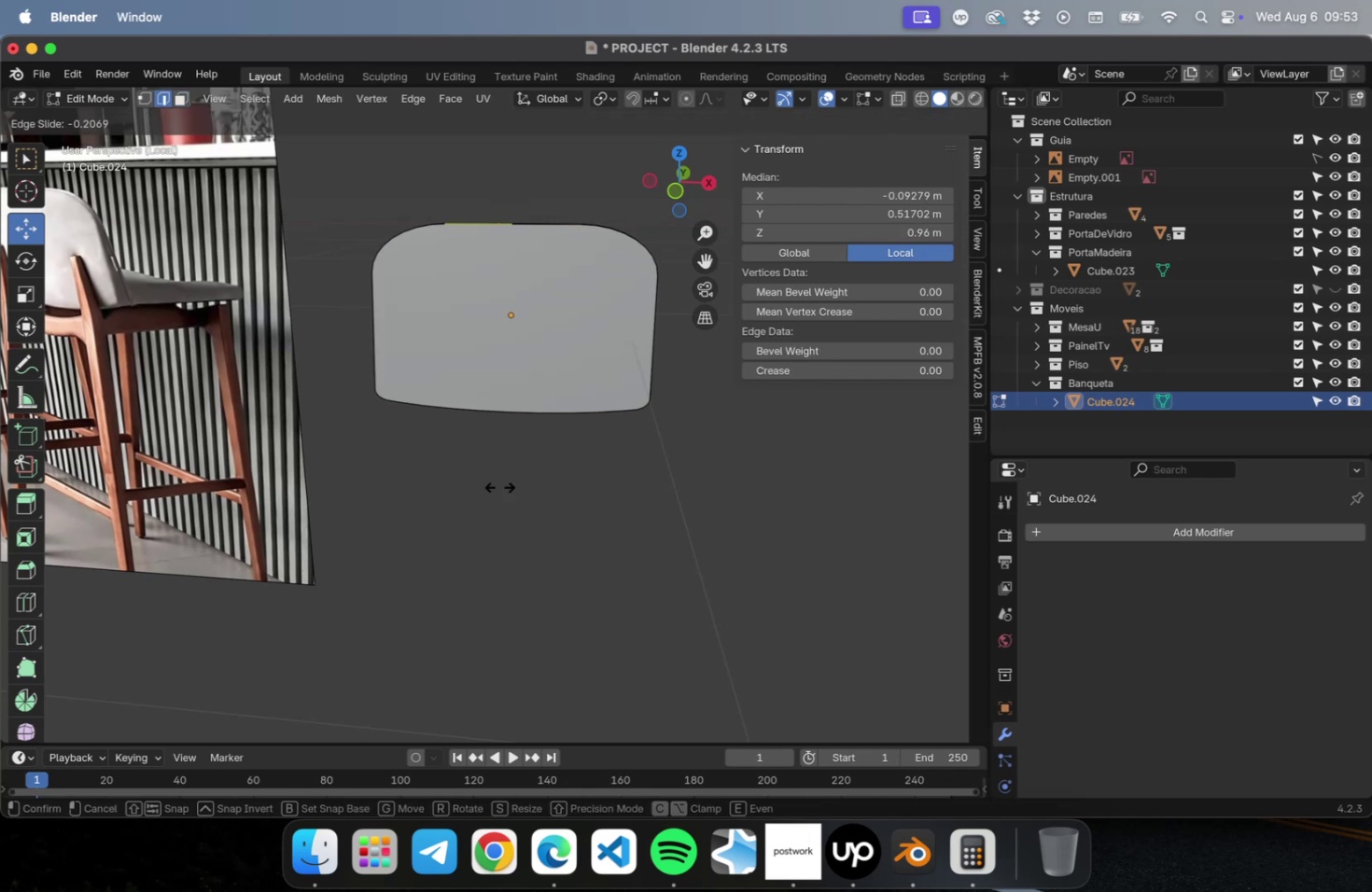 
key(Escape)
 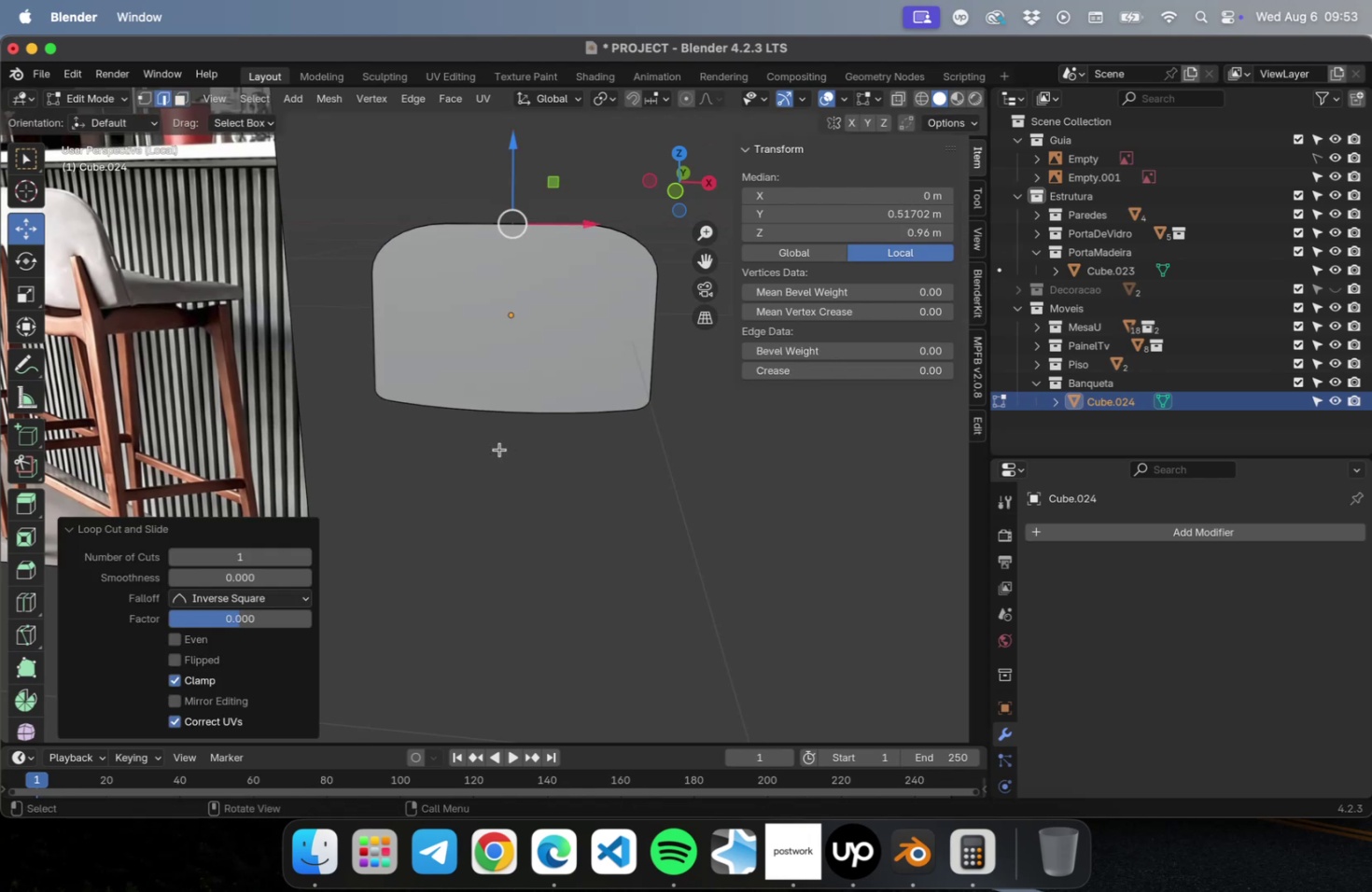 
left_click([500, 449])
 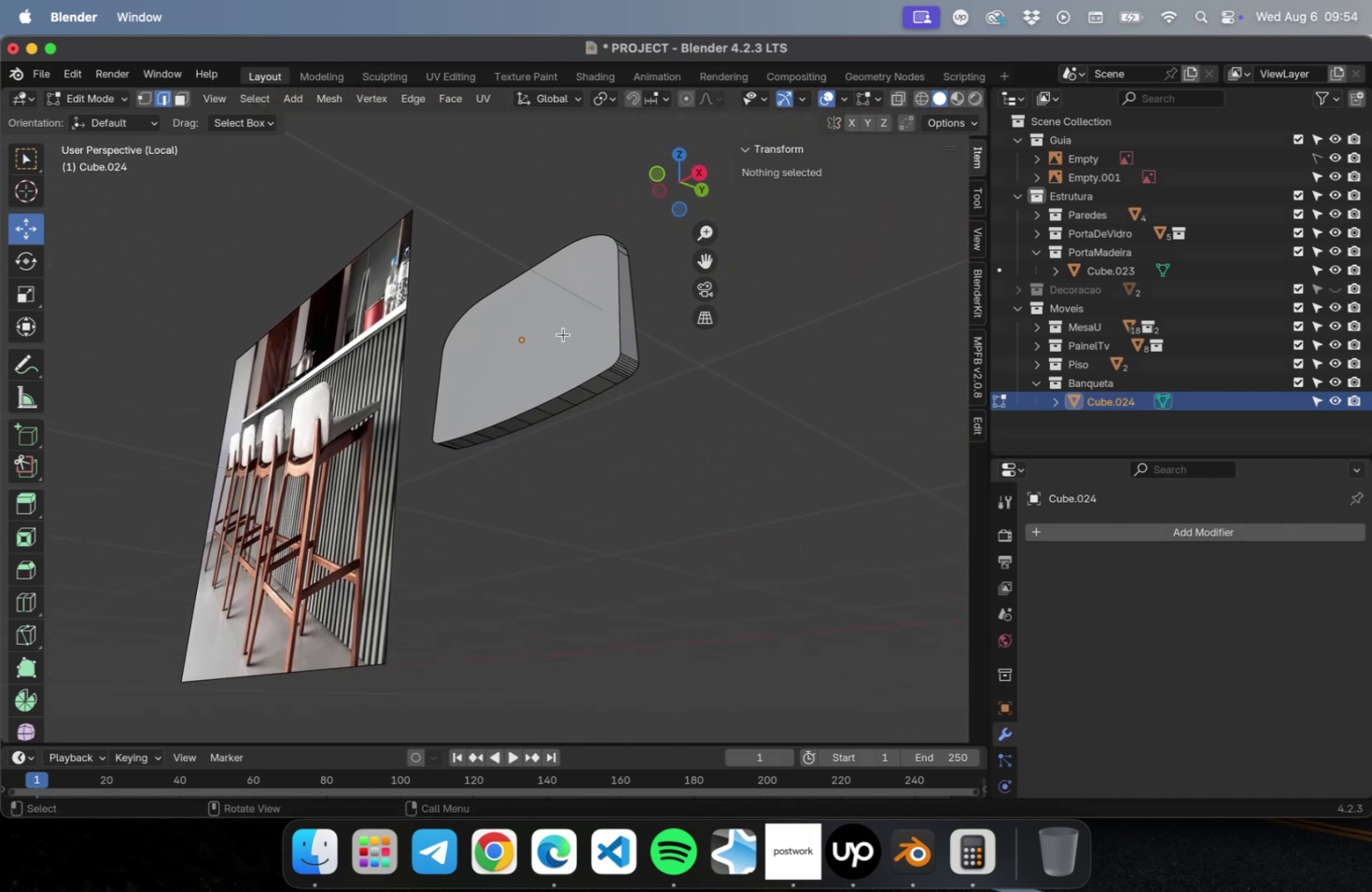 
wait(16.33)
 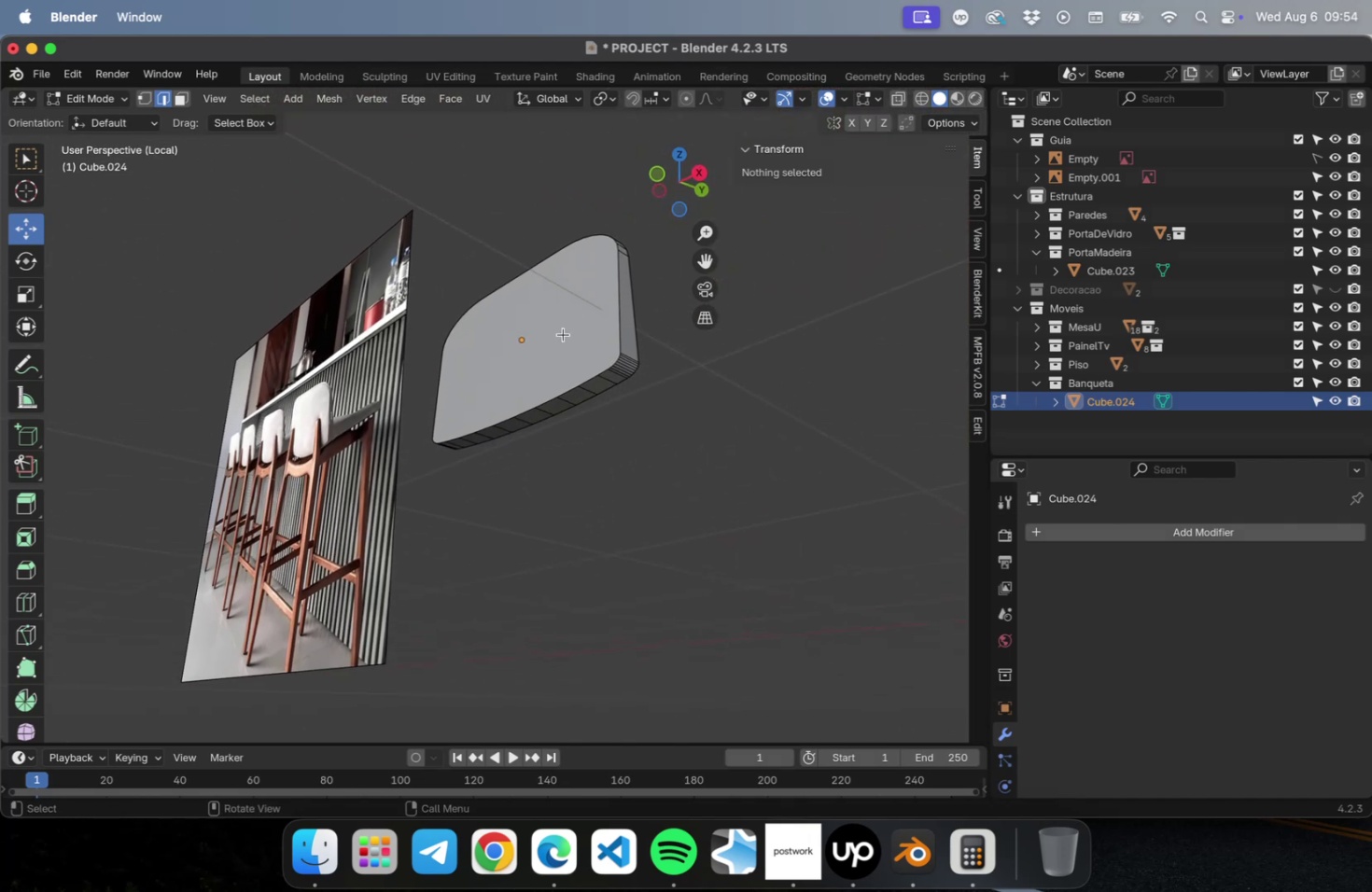 
left_click([525, 398])
 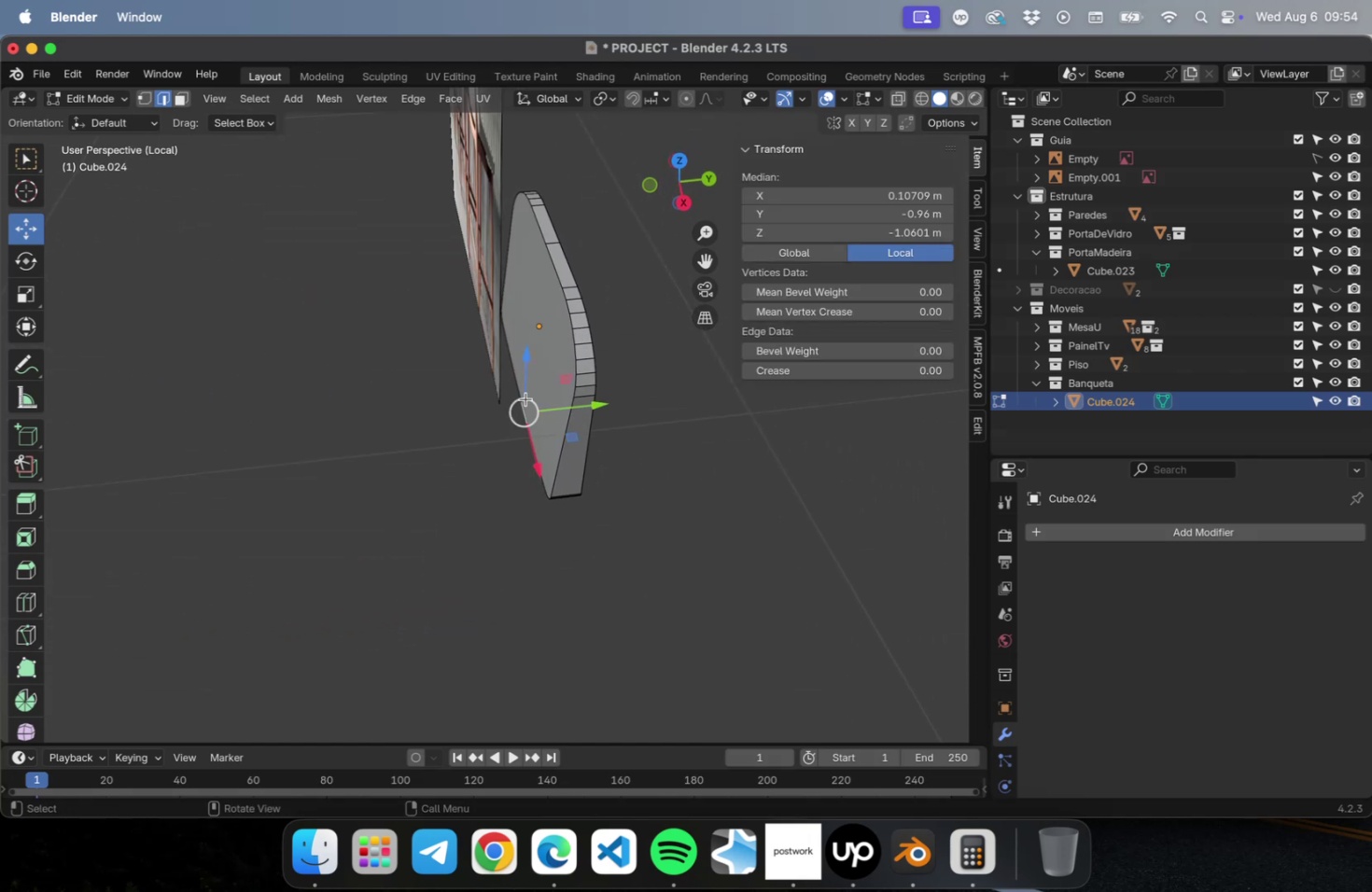 
key(Tab)
 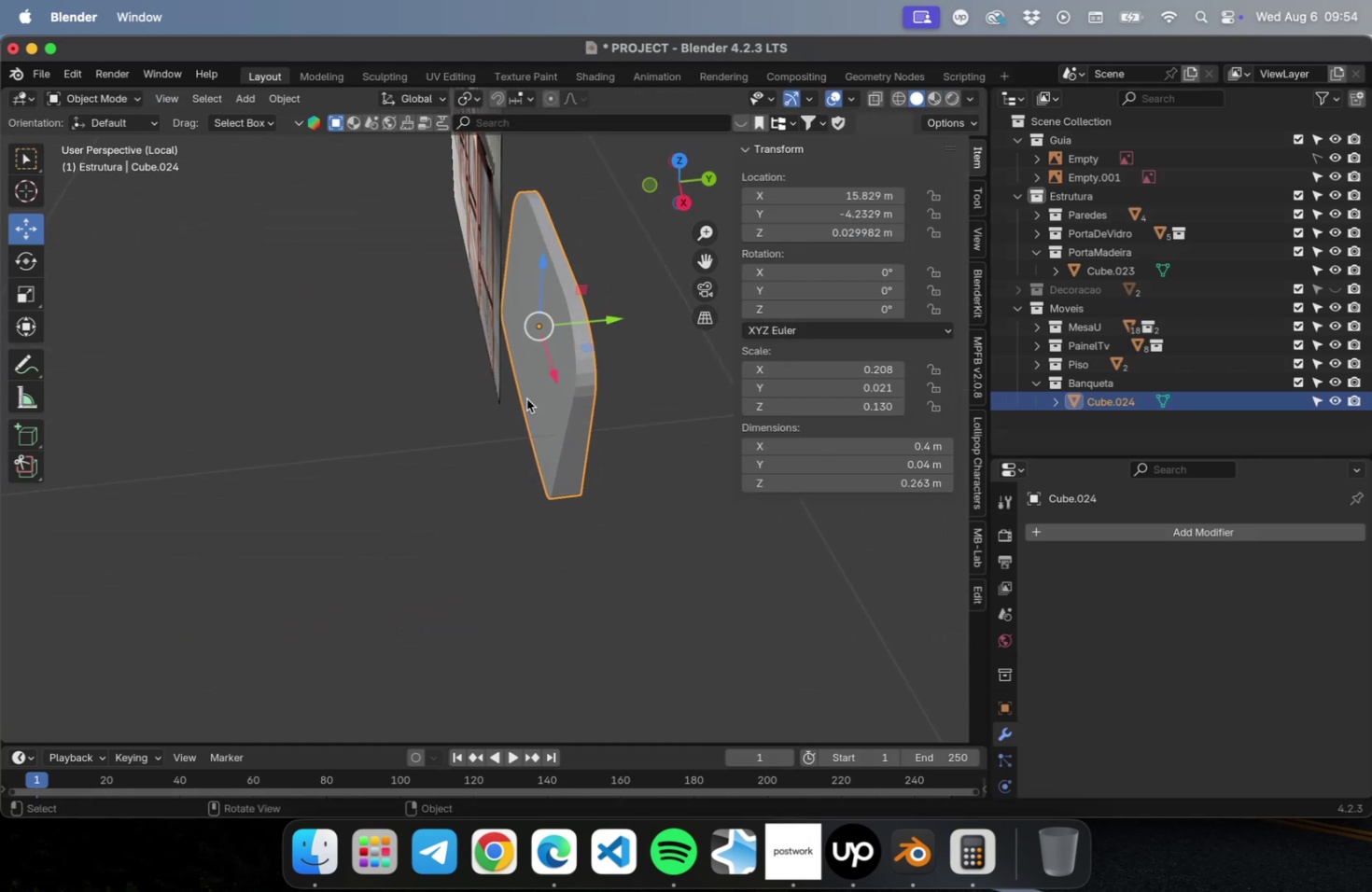 
right_click([553, 364])
 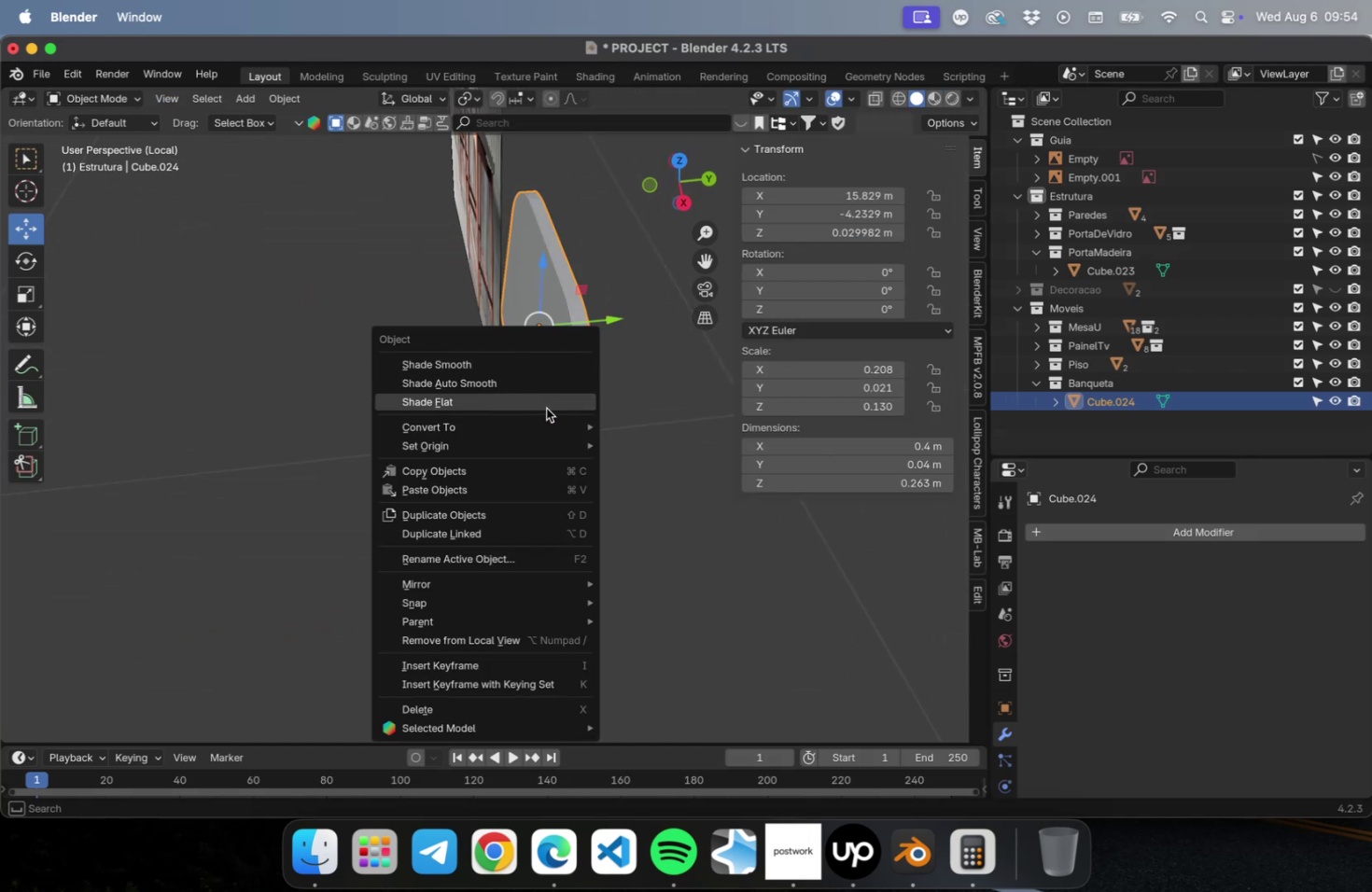 
key(Tab)
 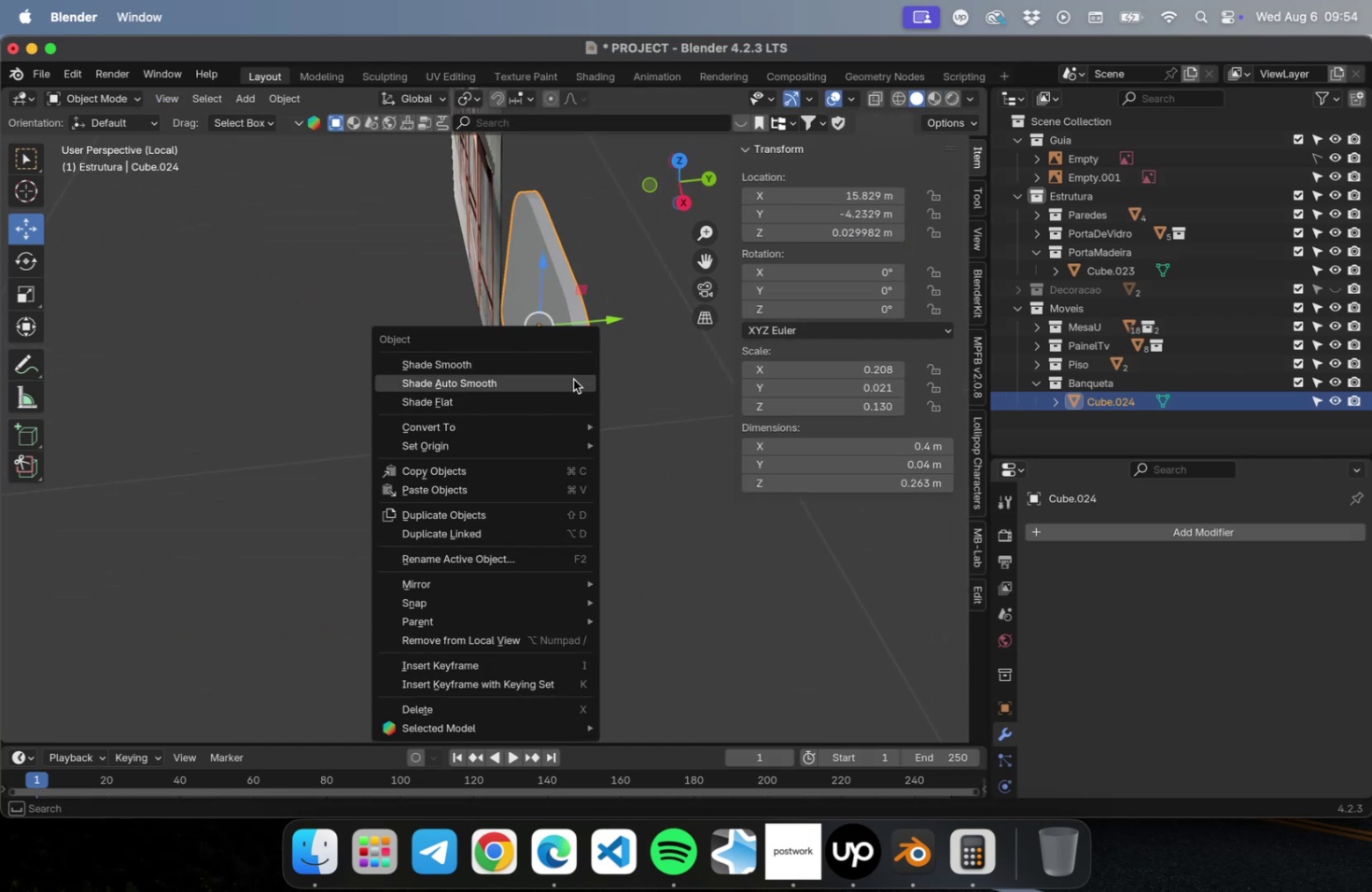 
key(Escape)
 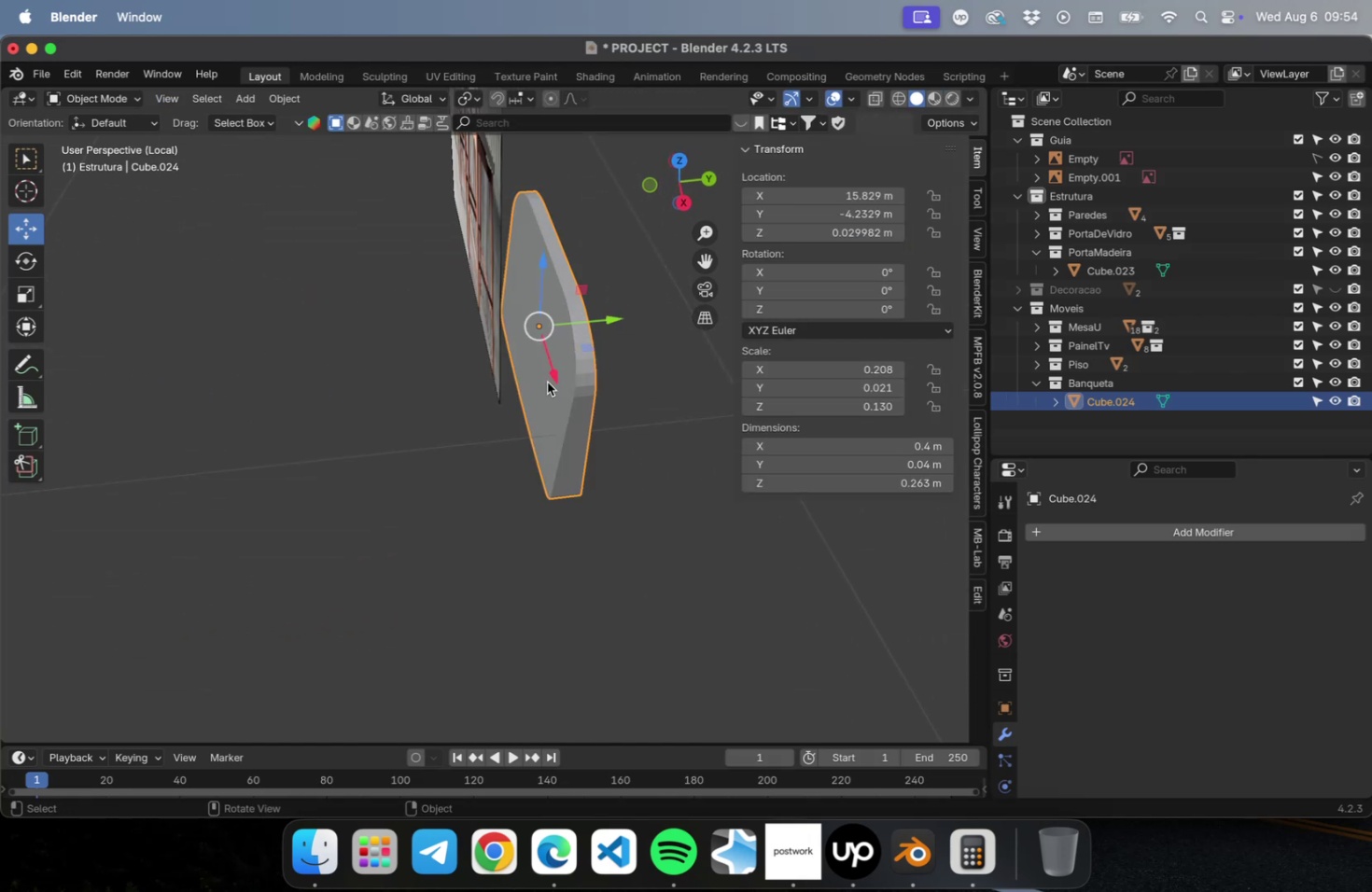 
key(Meta+CommandLeft)
 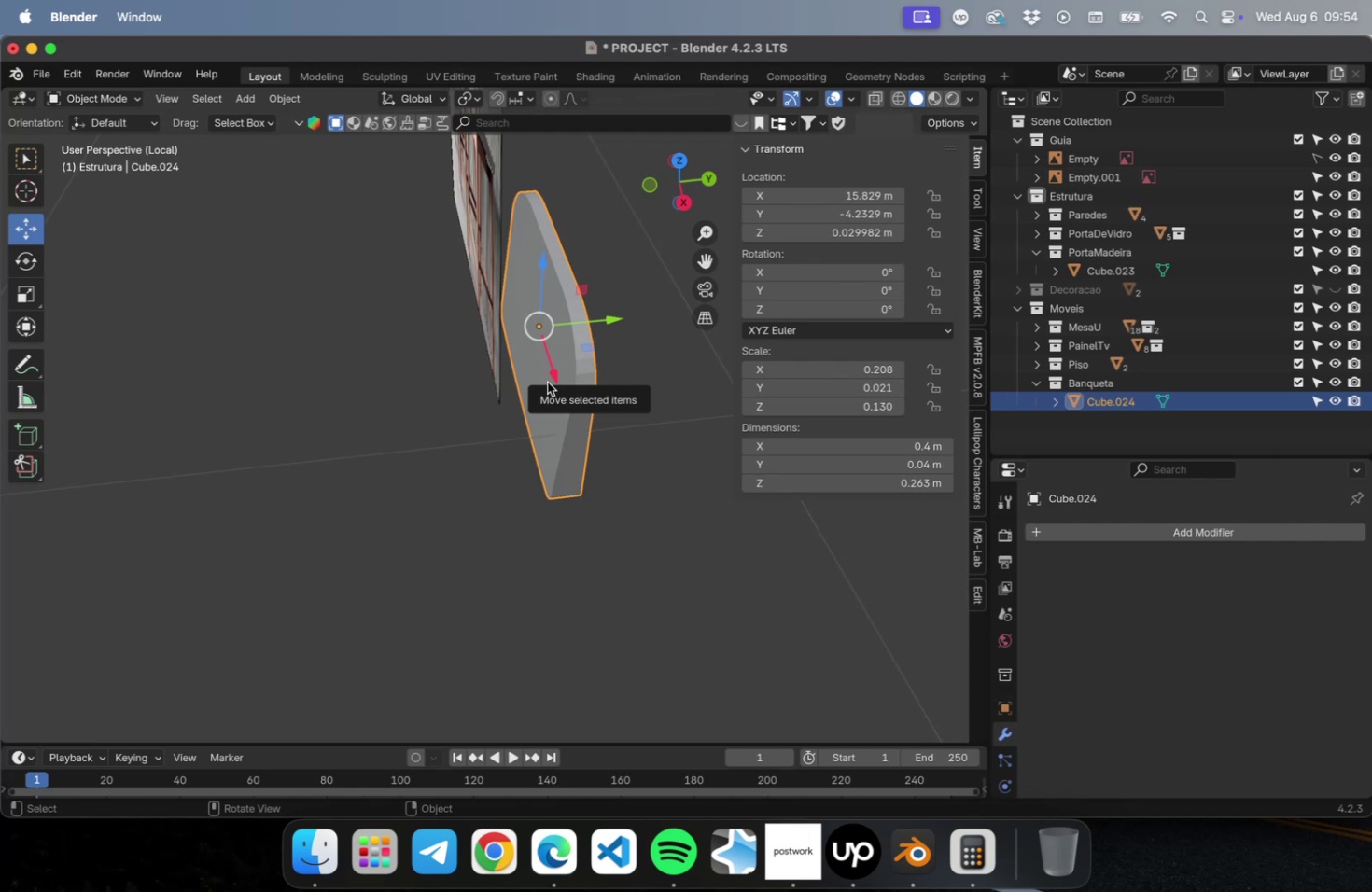 
key(Tab)
 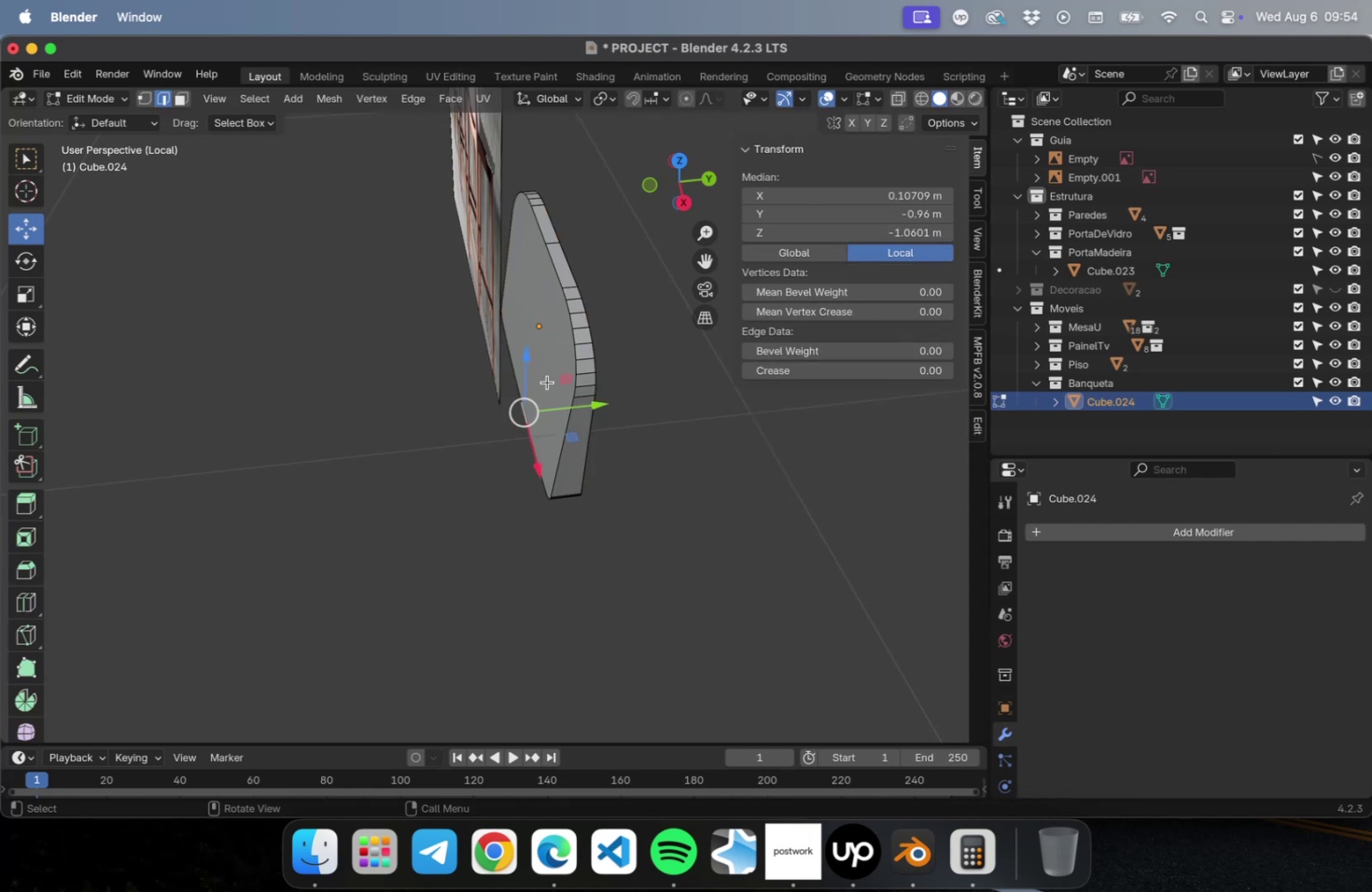 
key(3)
 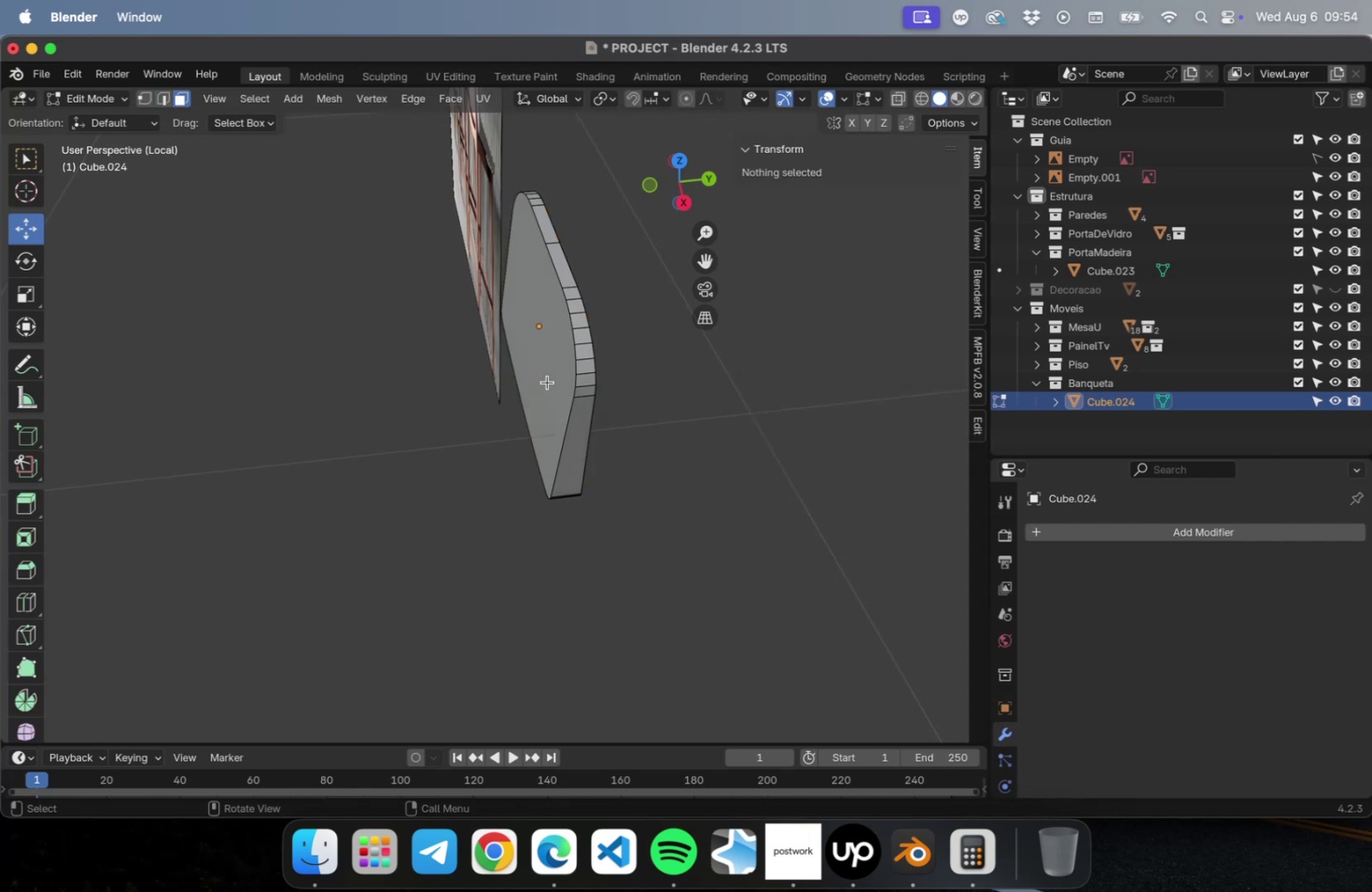 
key(Meta+CommandLeft)
 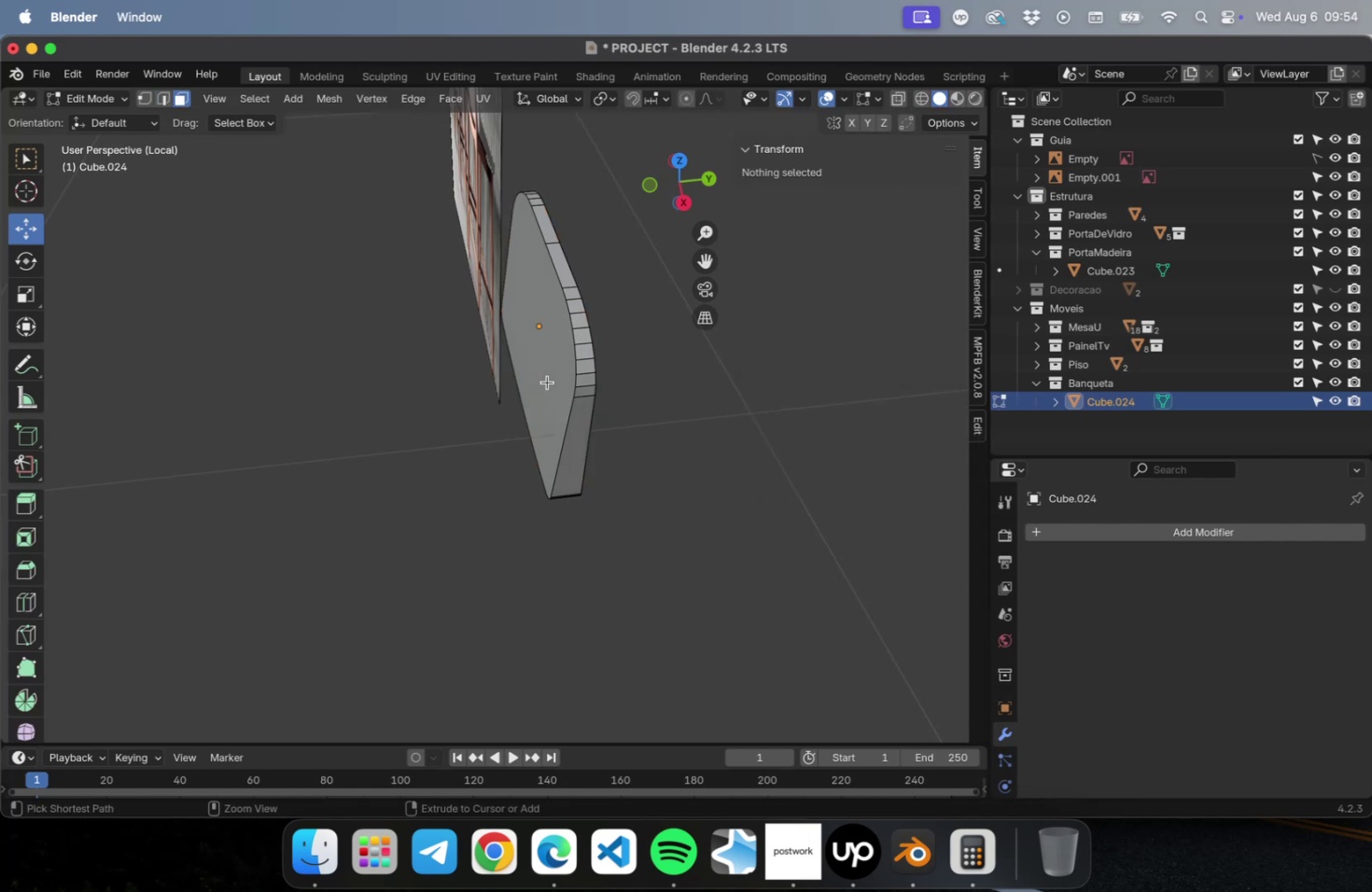 
key(Meta+A)
 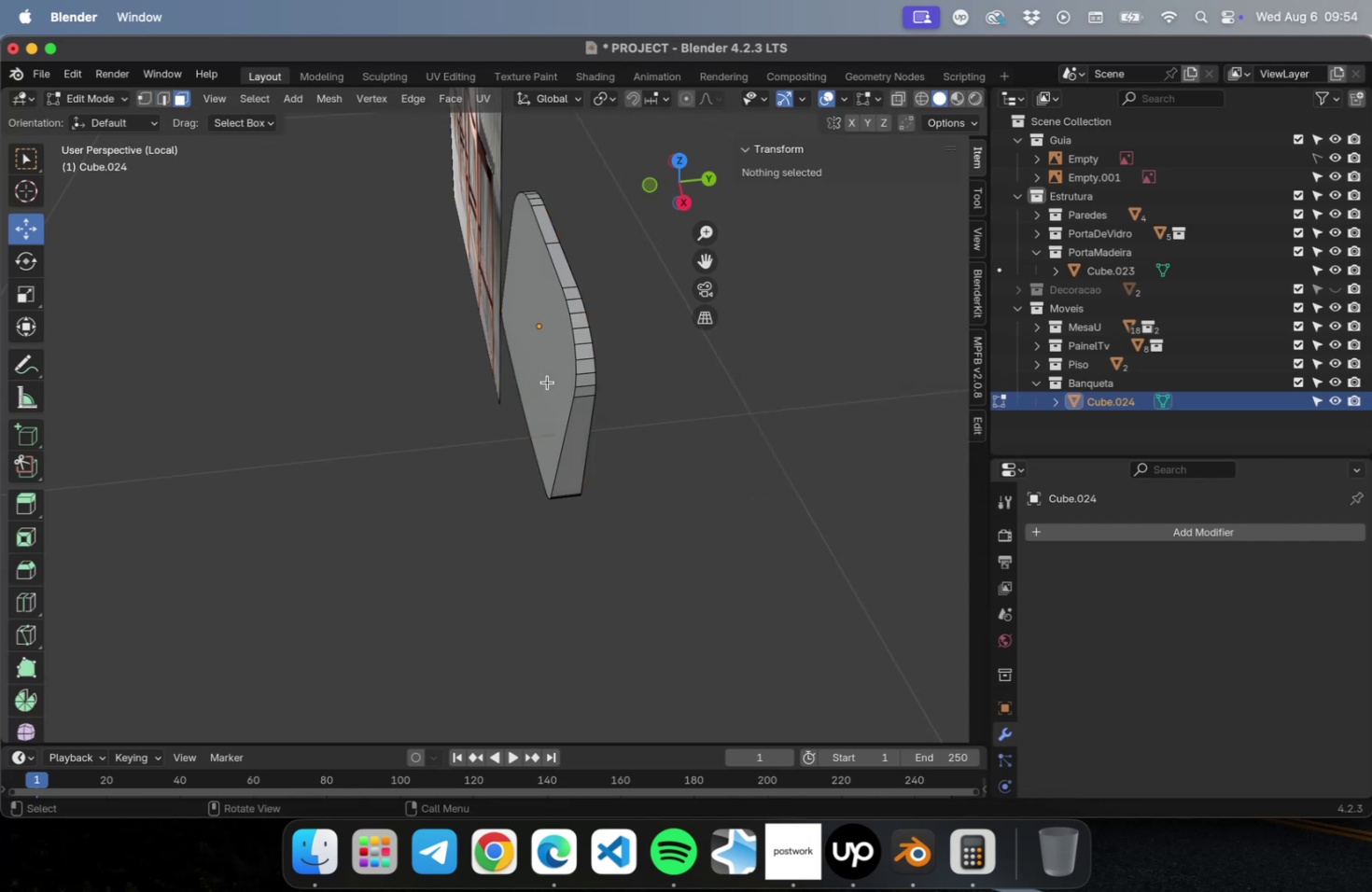 
key(A)
 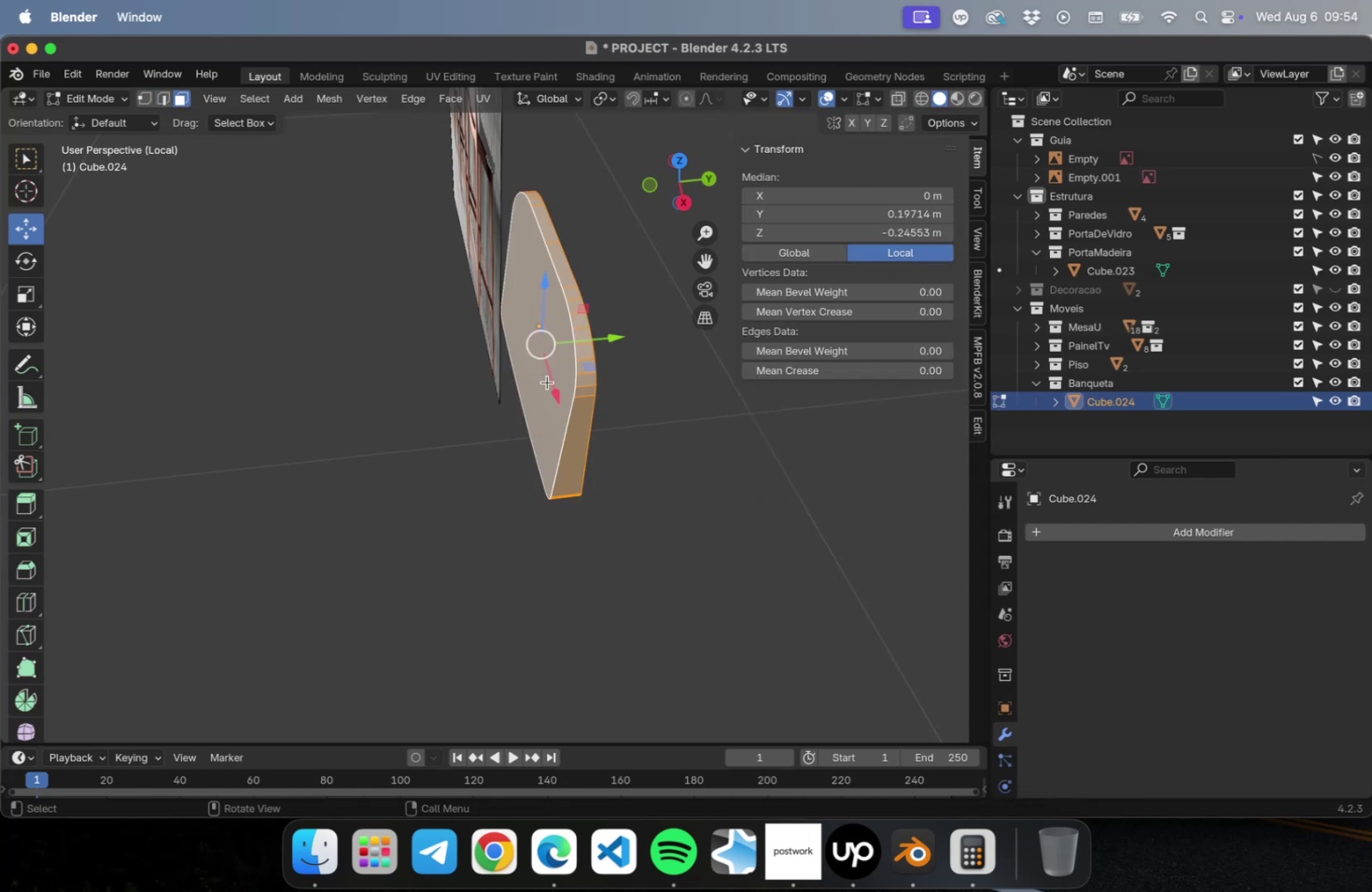 
right_click([547, 382])
 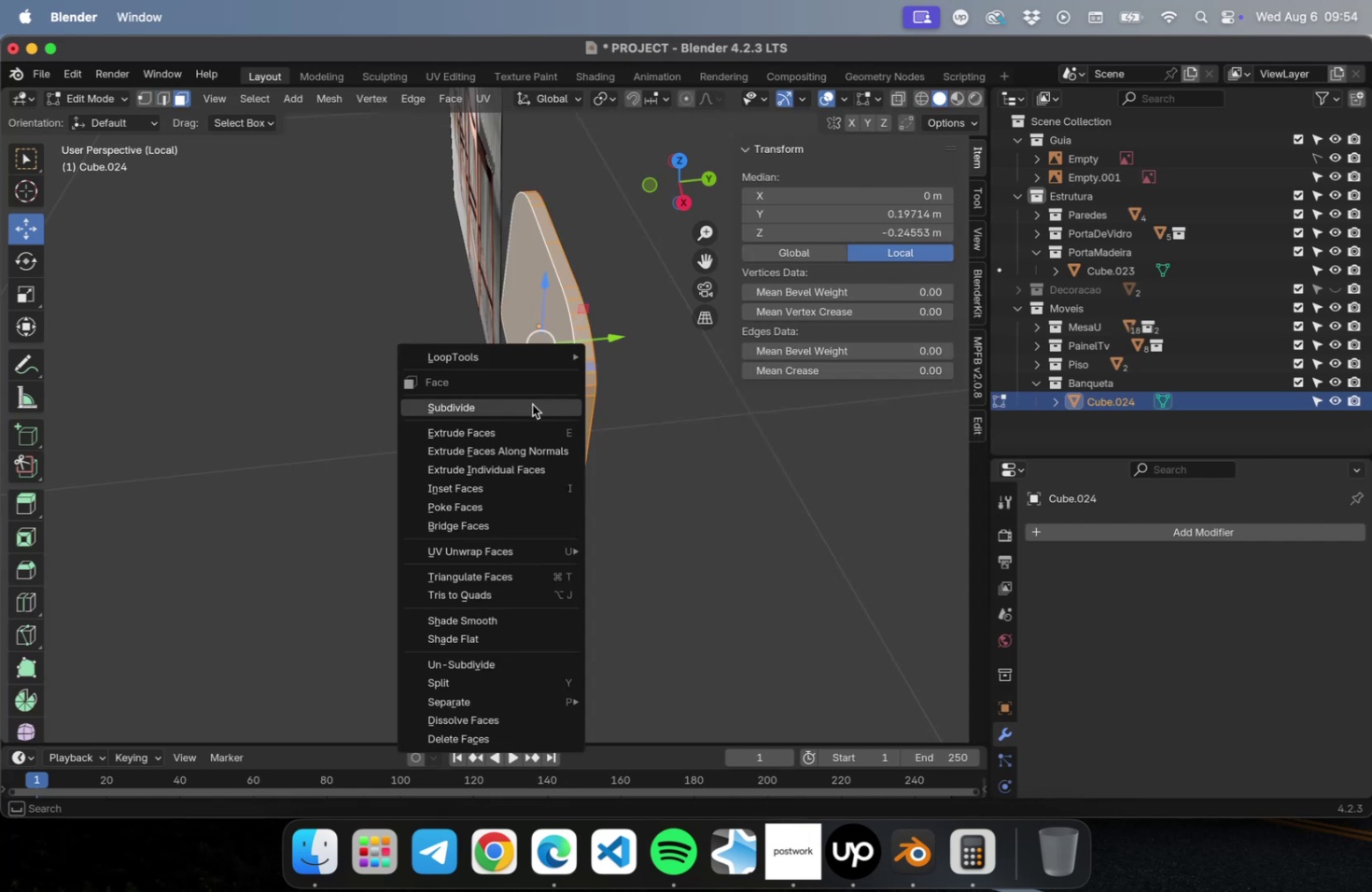 
left_click([530, 405])
 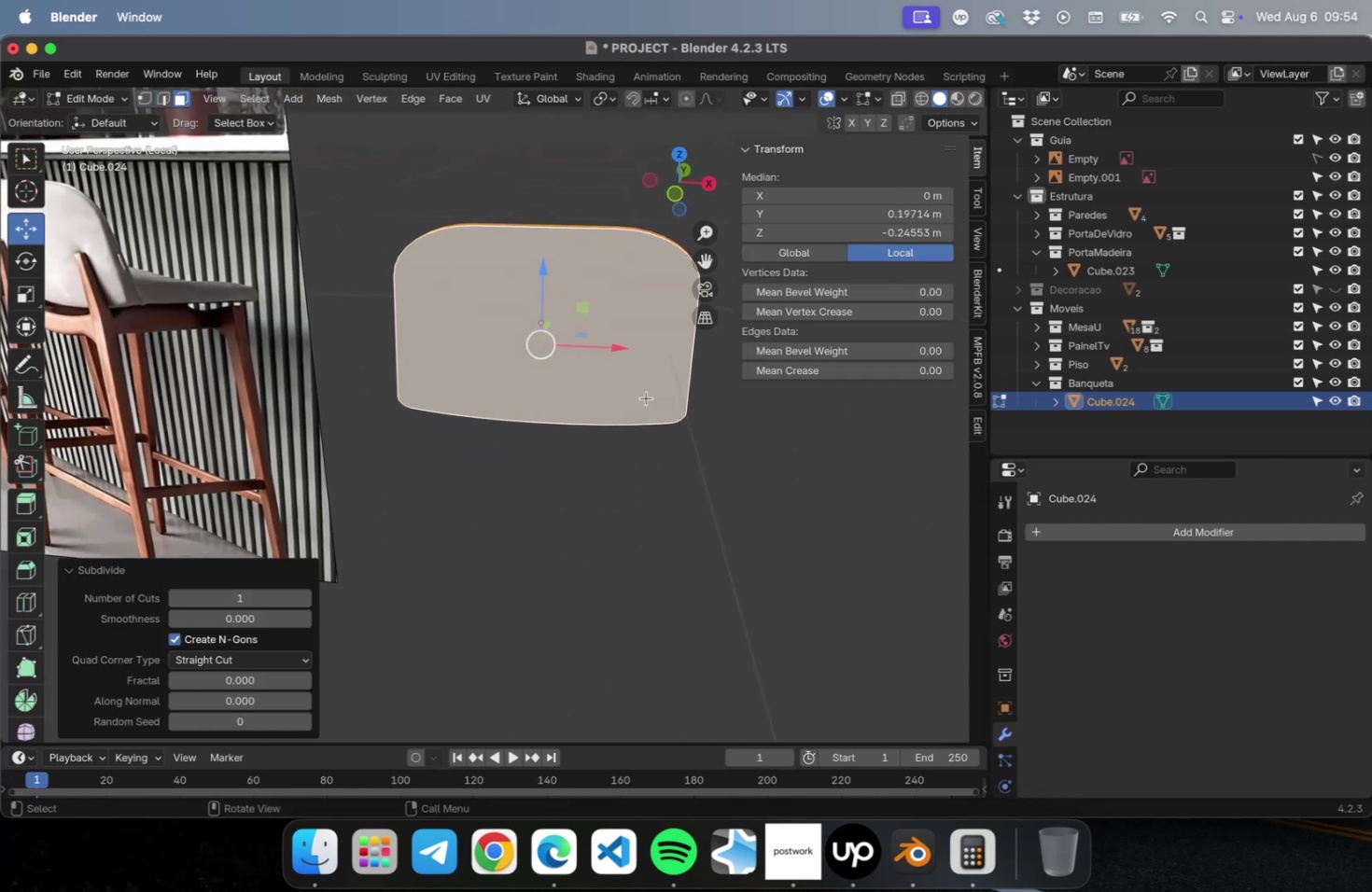 
wait(8.58)
 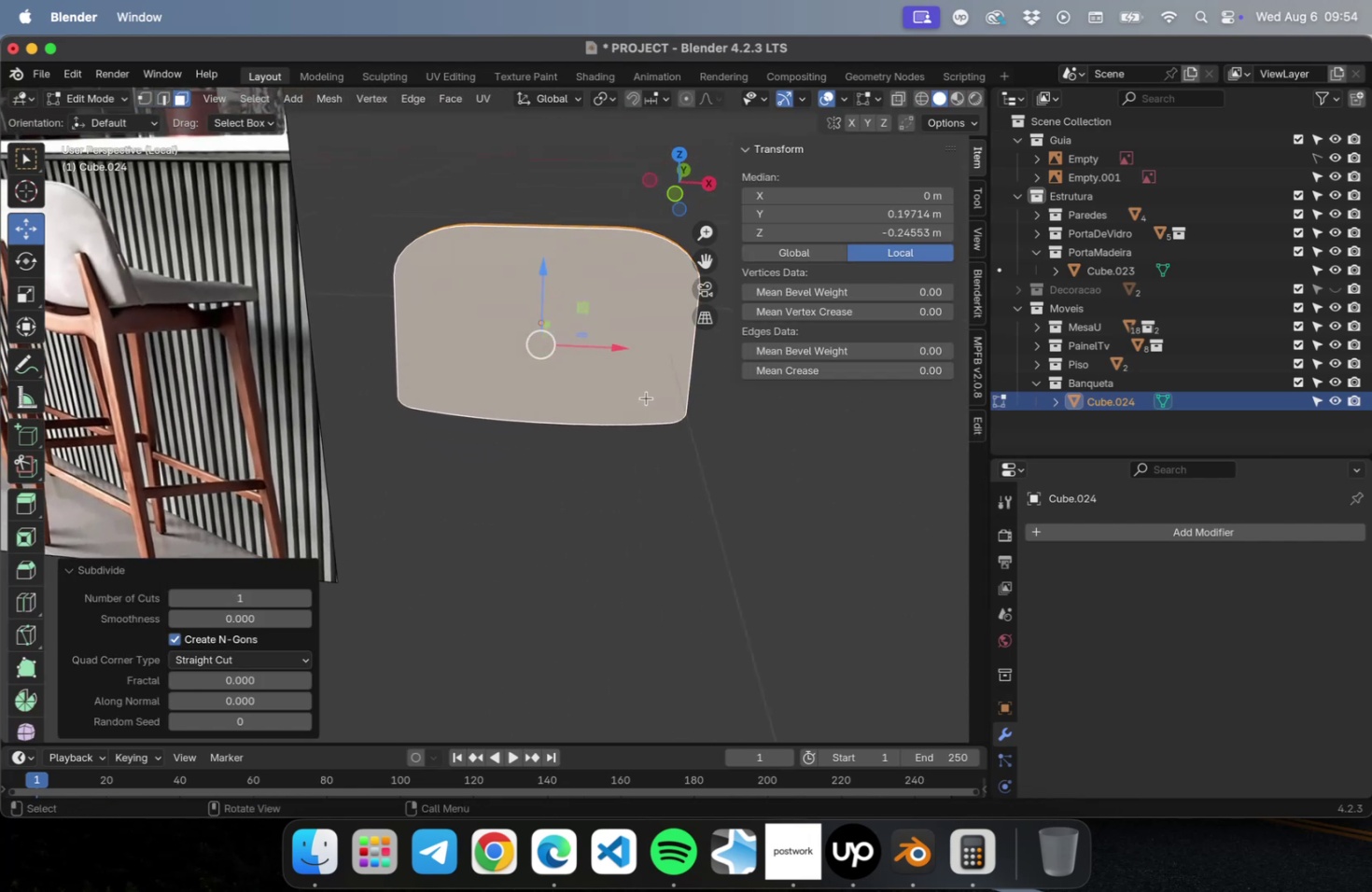 
left_click([402, 431])
 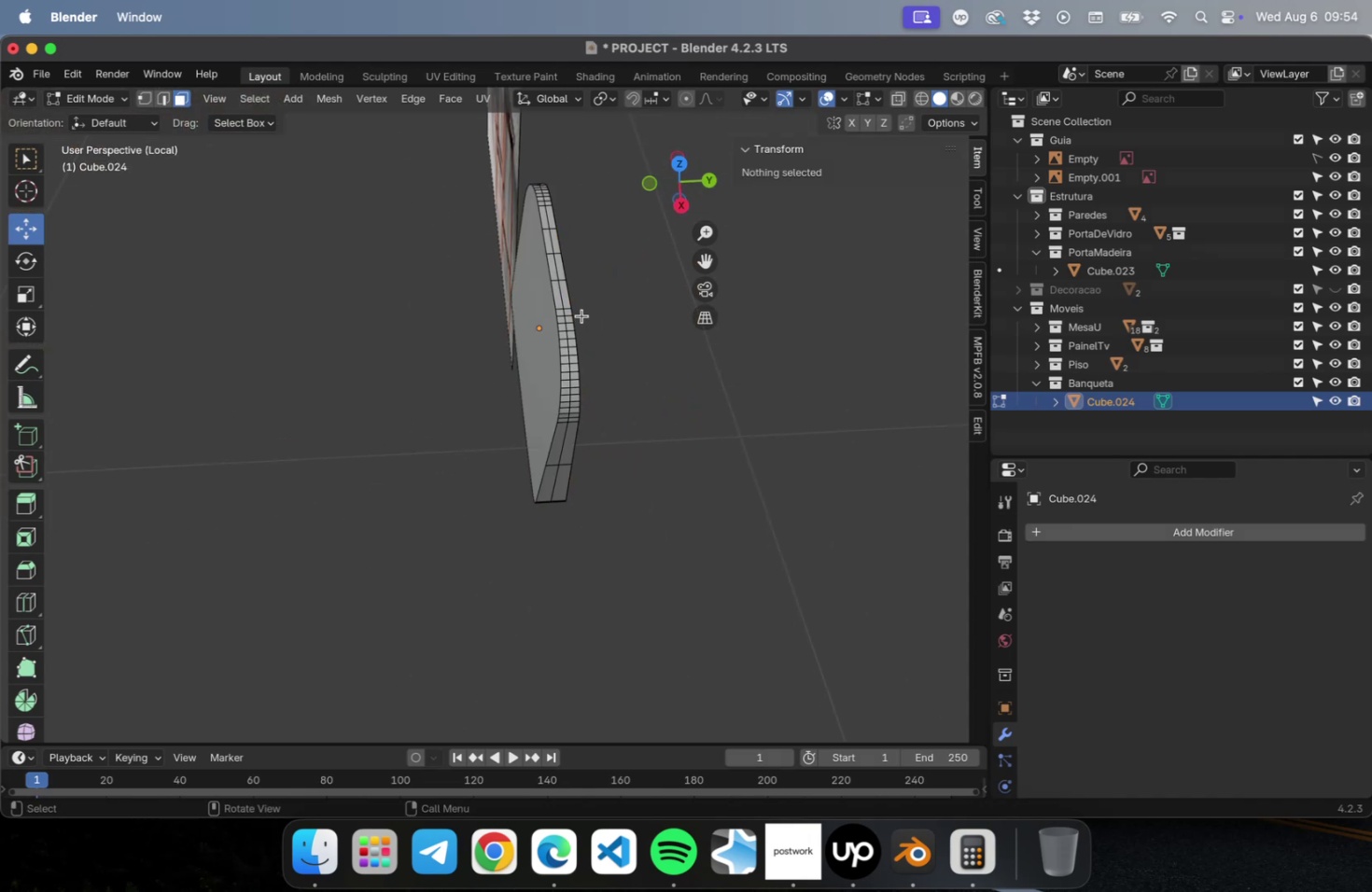 
key(Tab)
 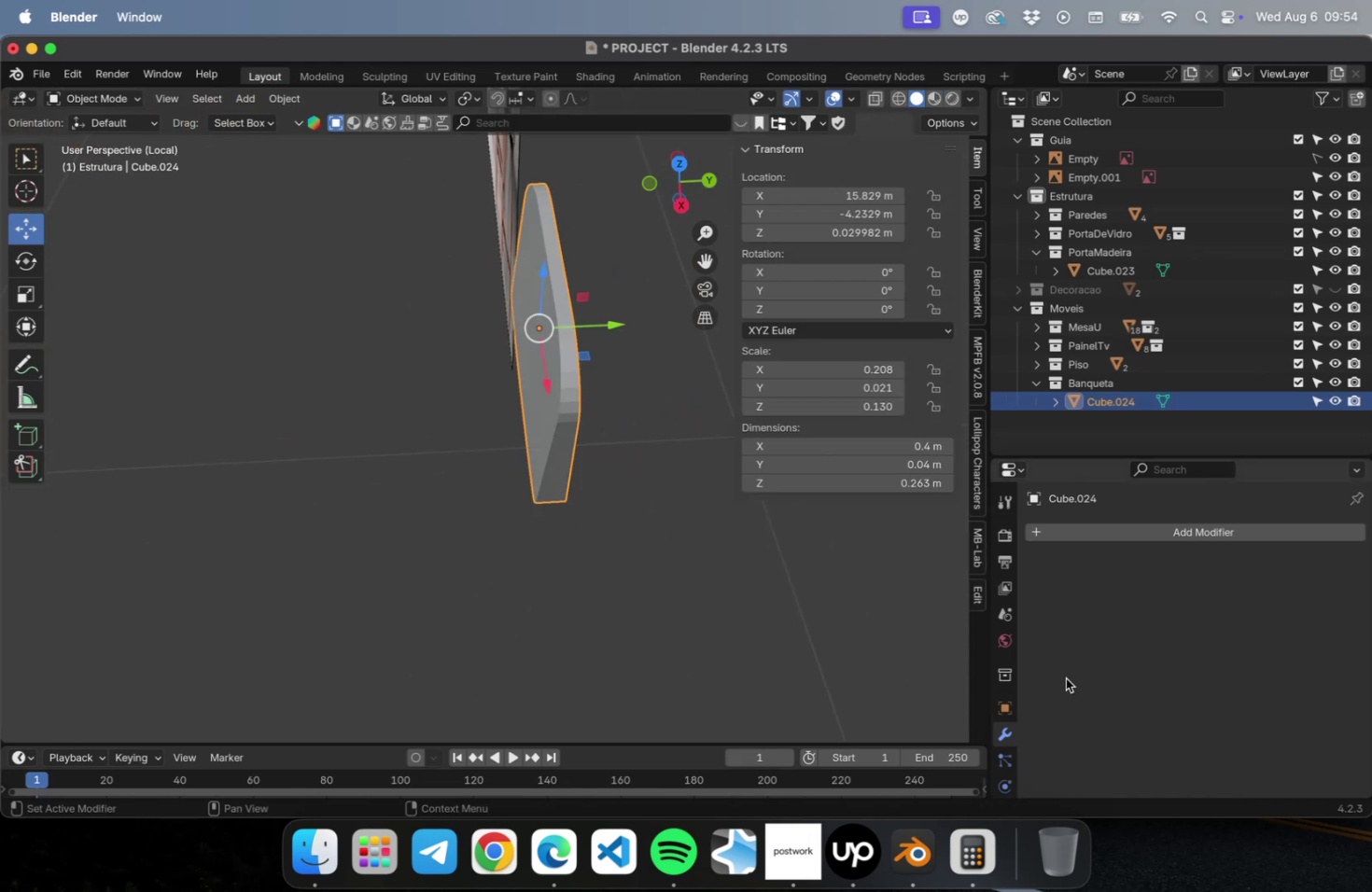 
left_click([1140, 527])
 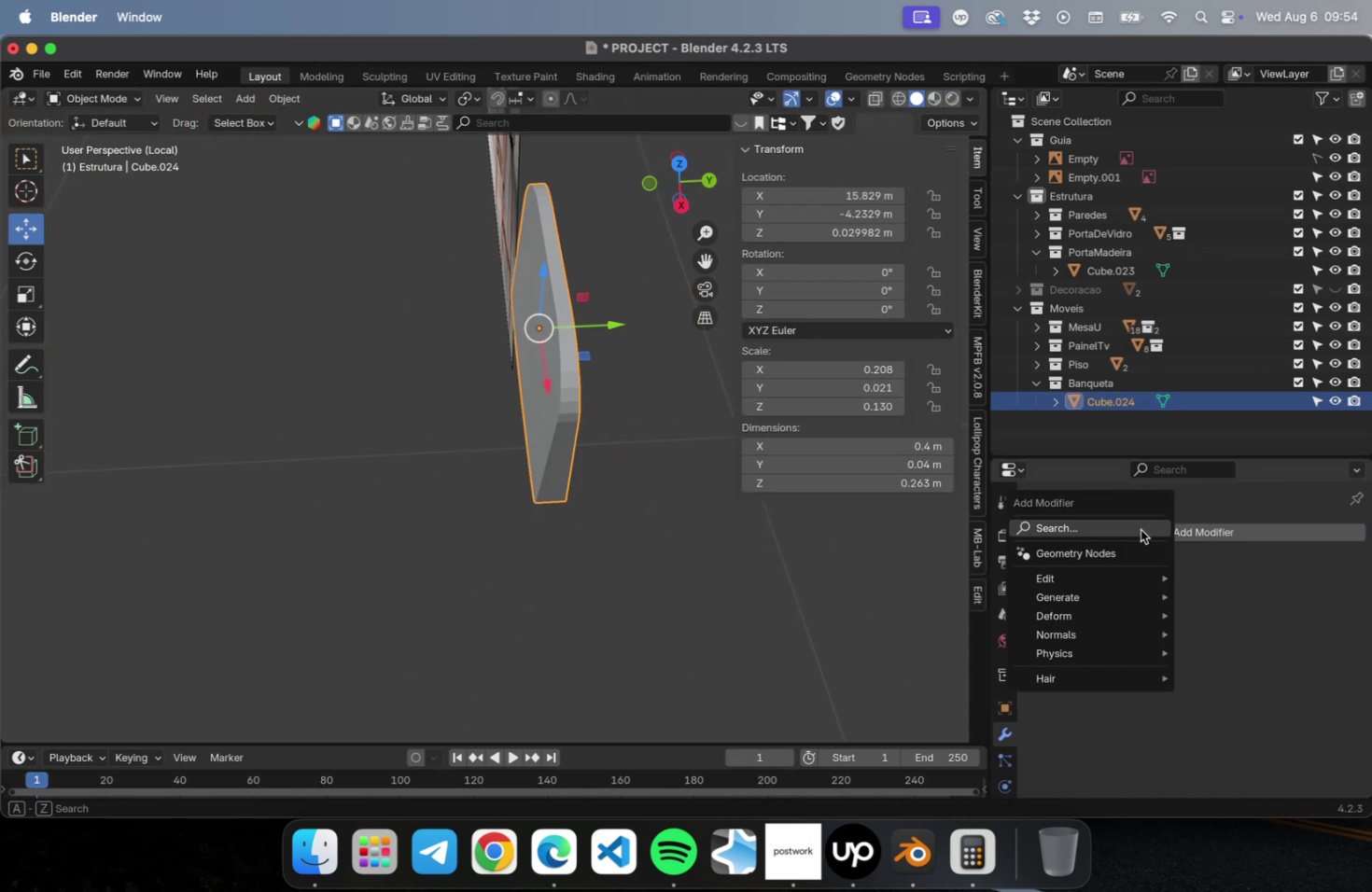 
type(def)
 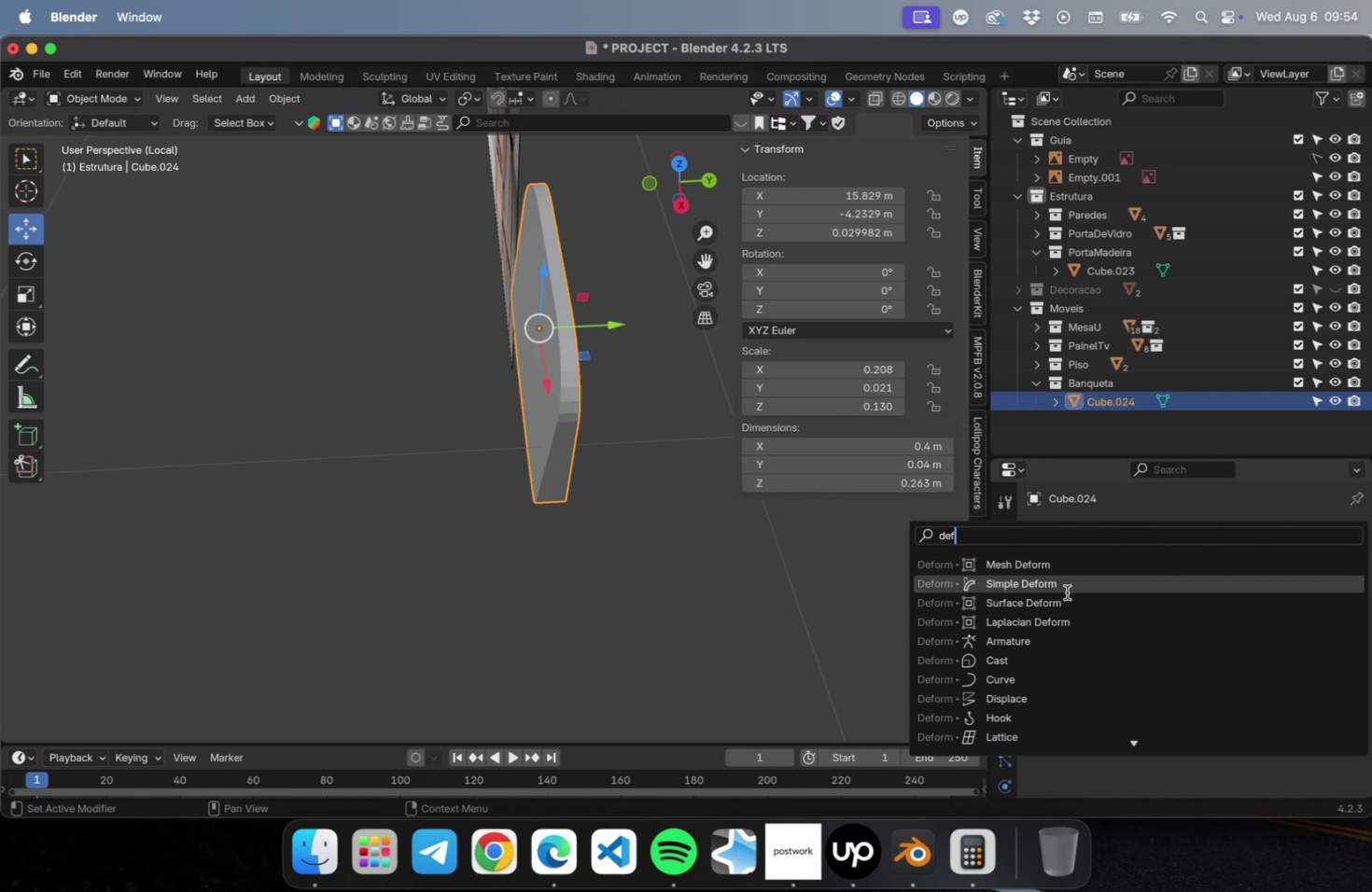 
left_click([1066, 589])
 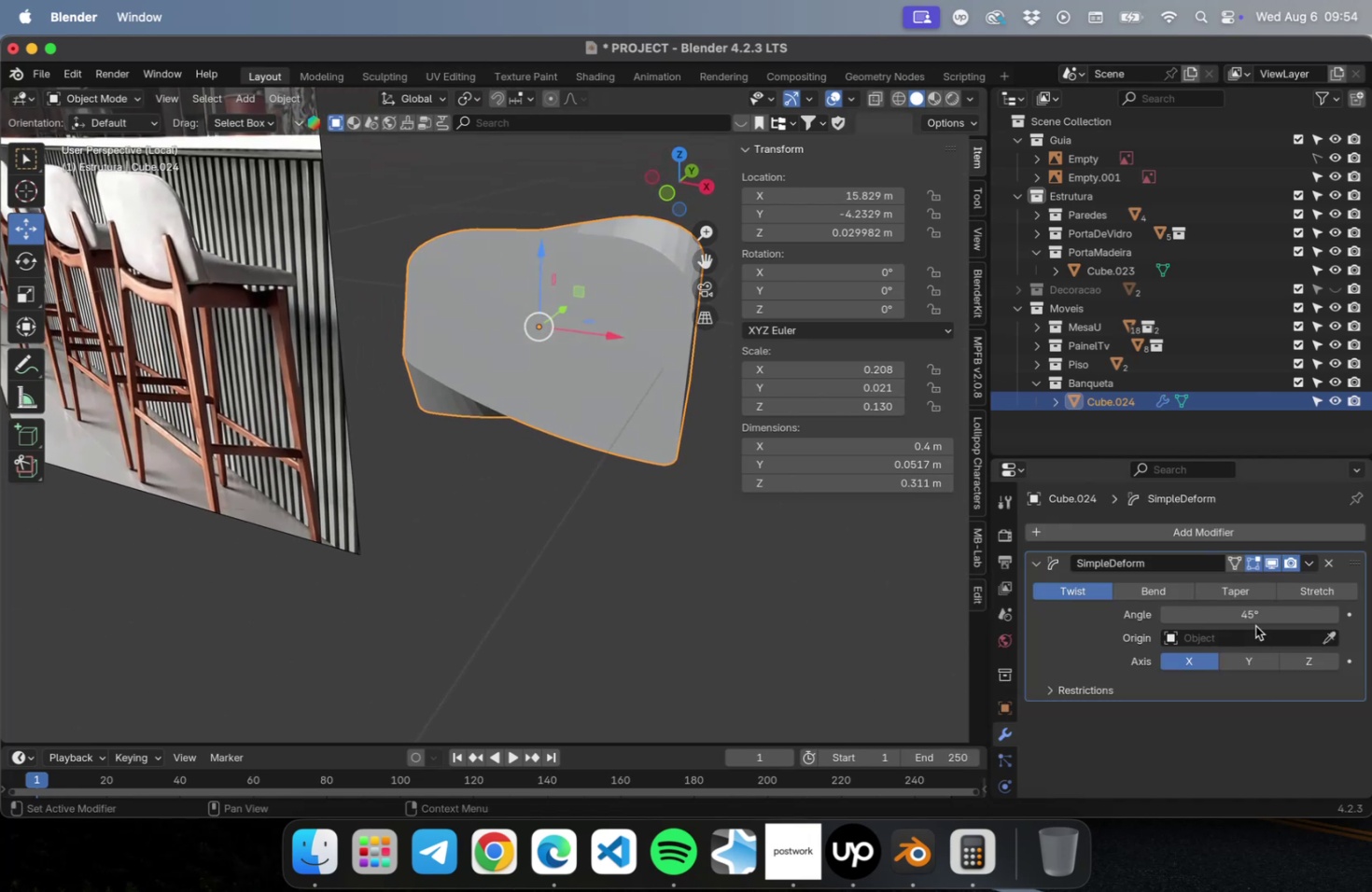 
double_click([1329, 660])
 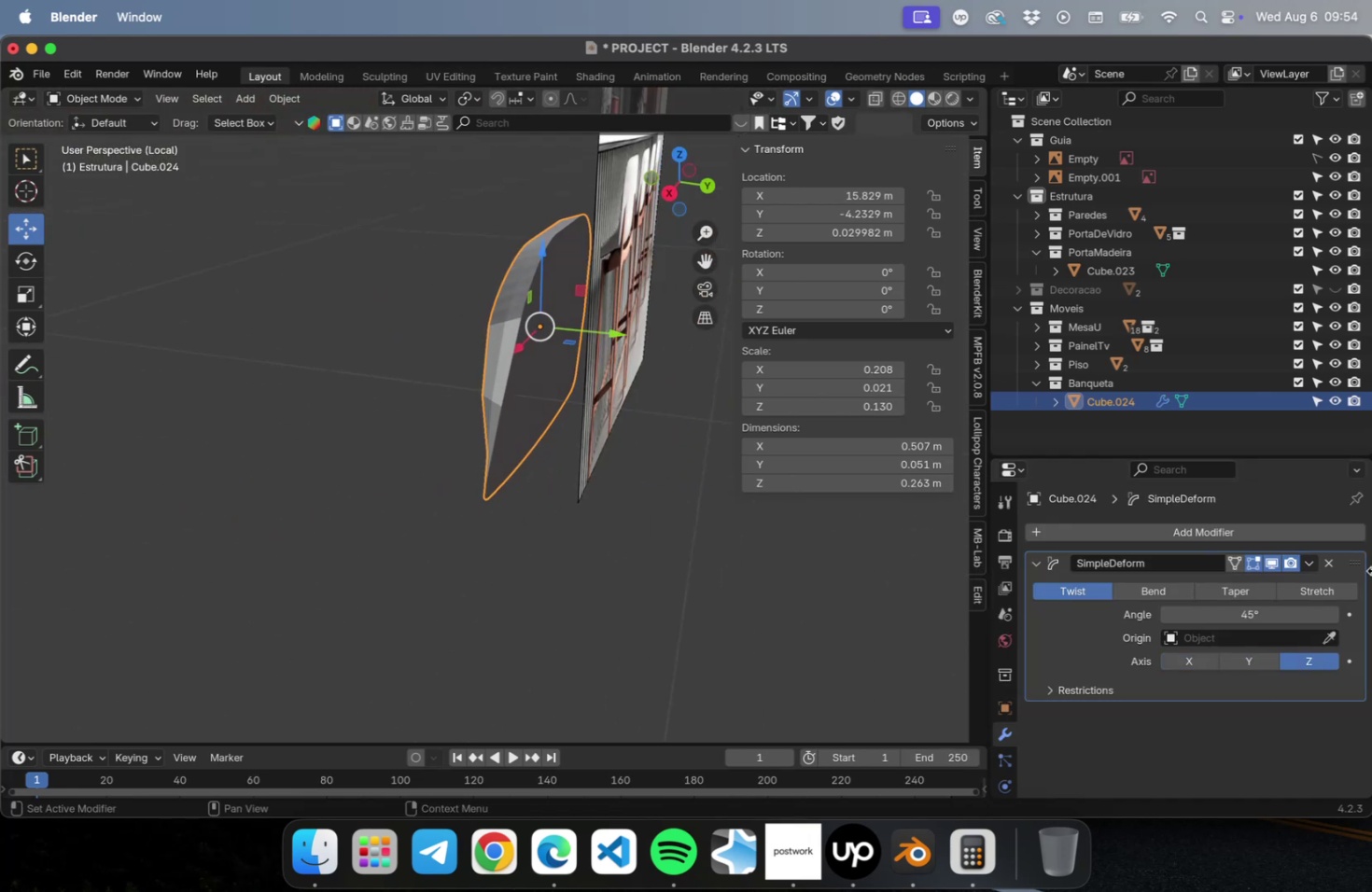 
left_click([1323, 562])
 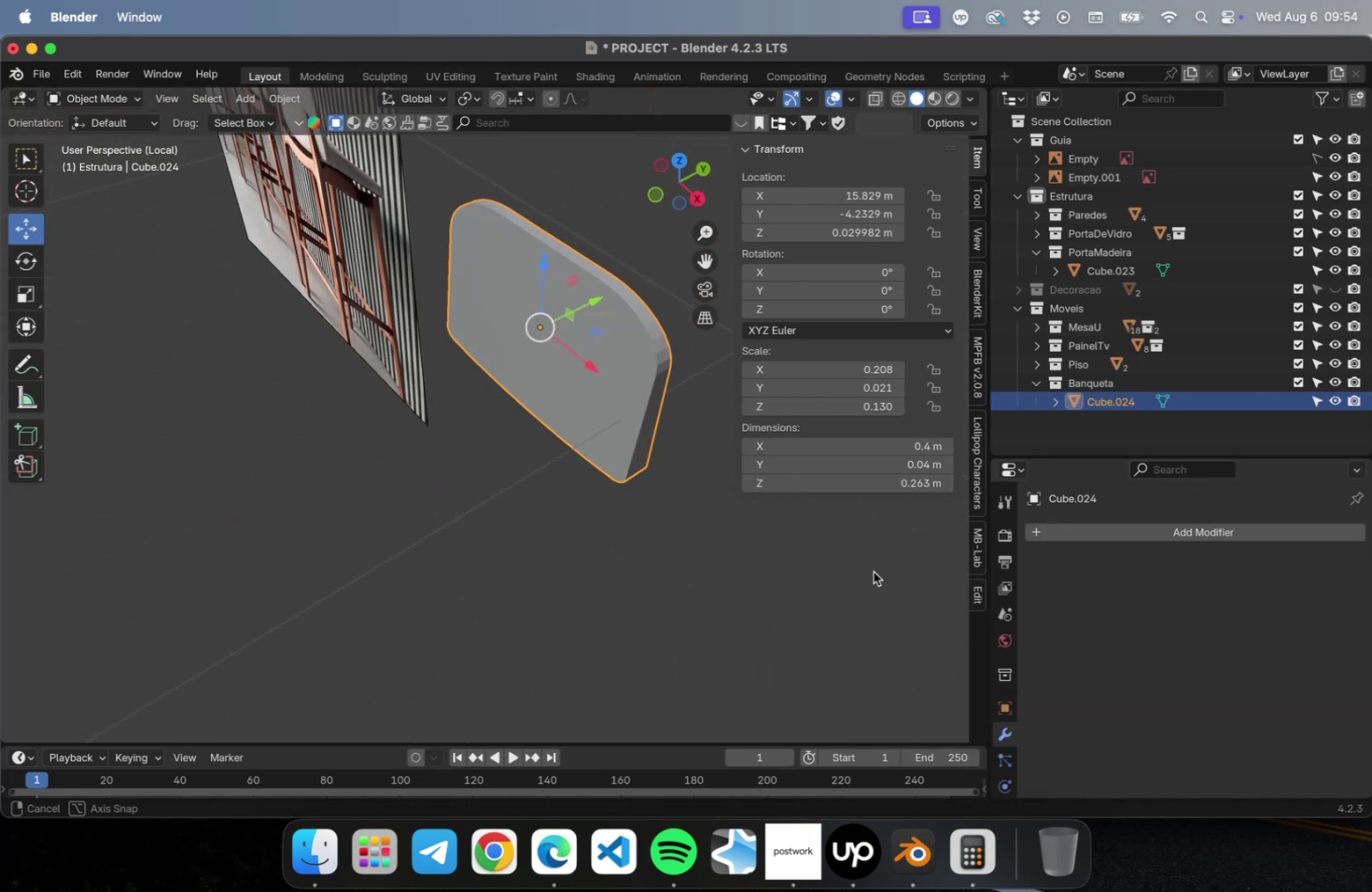 
key(Meta+CommandLeft)
 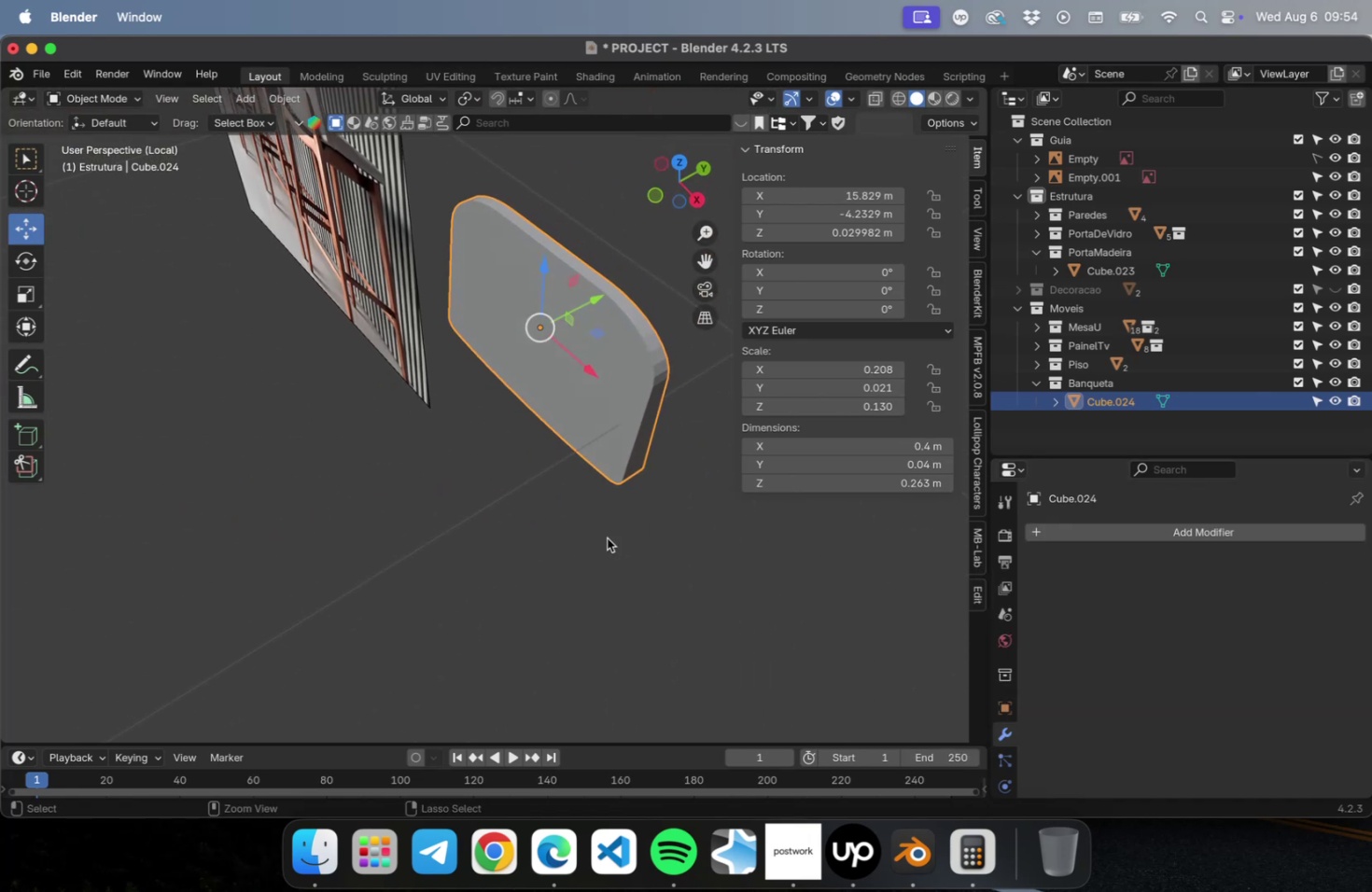 
key(Meta+S)
 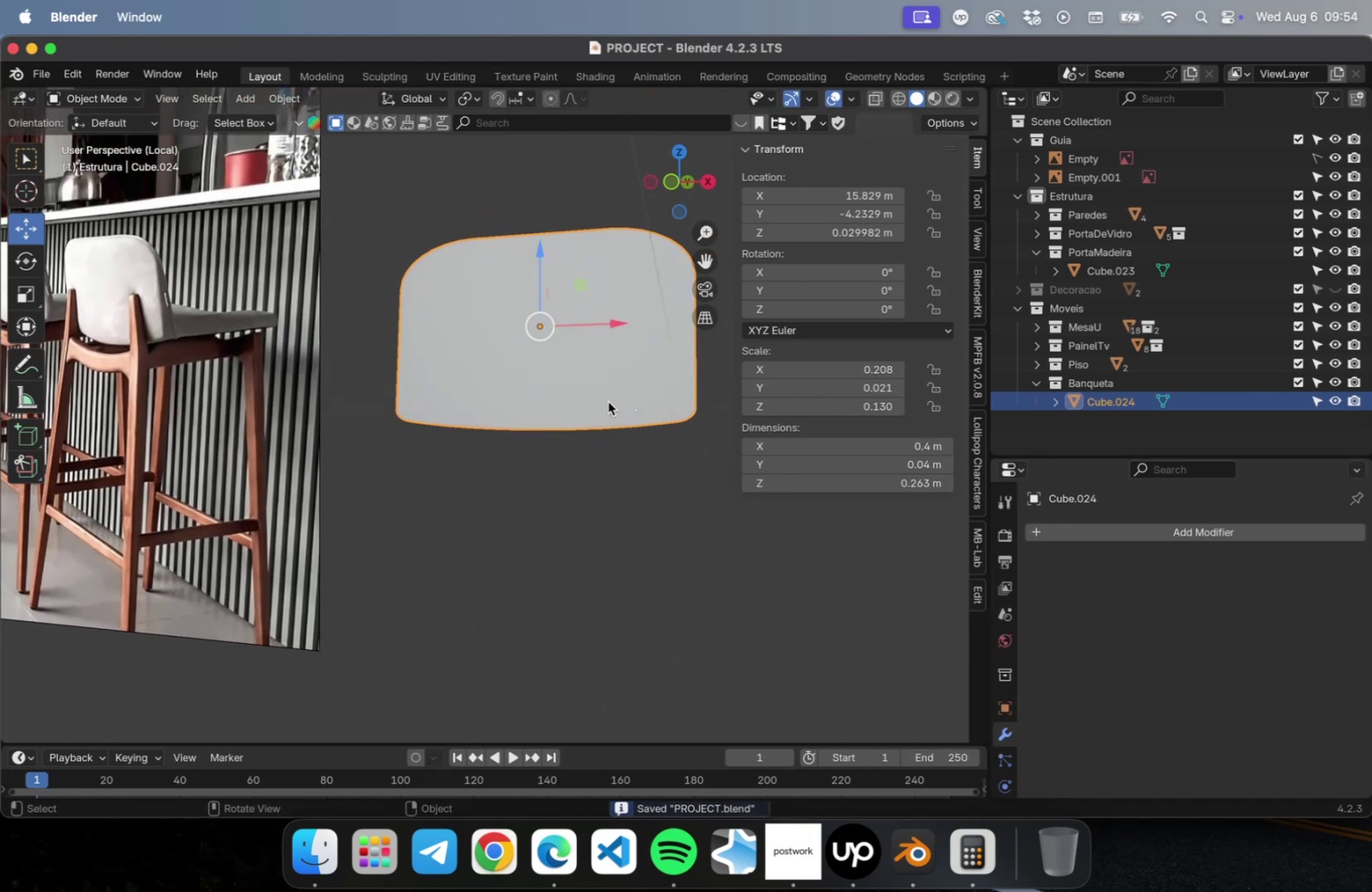 
hold_key(key=ShiftLeft, duration=0.45)
 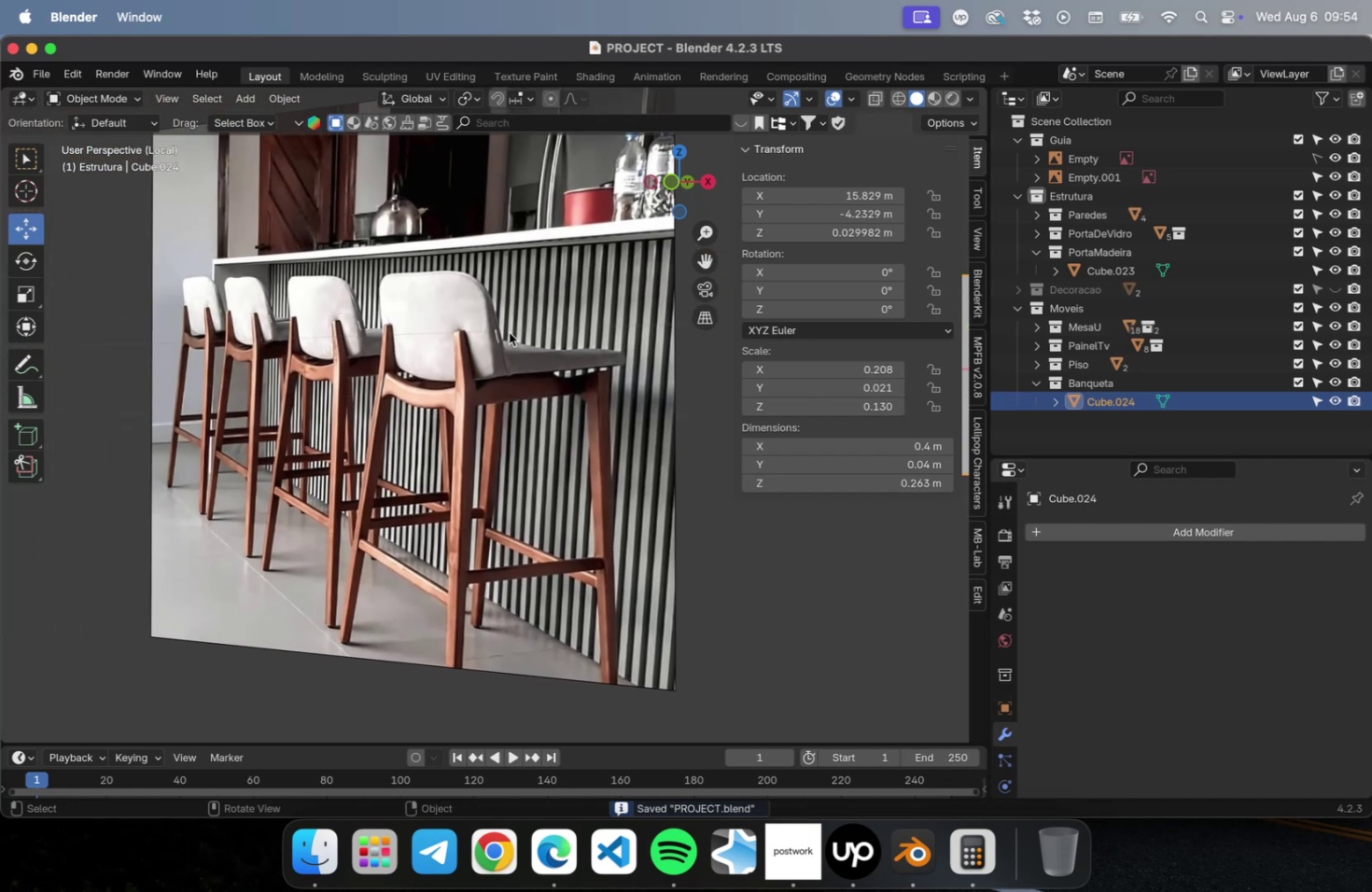 
scroll: coordinate [319, 361], scroll_direction: down, amount: 2.0
 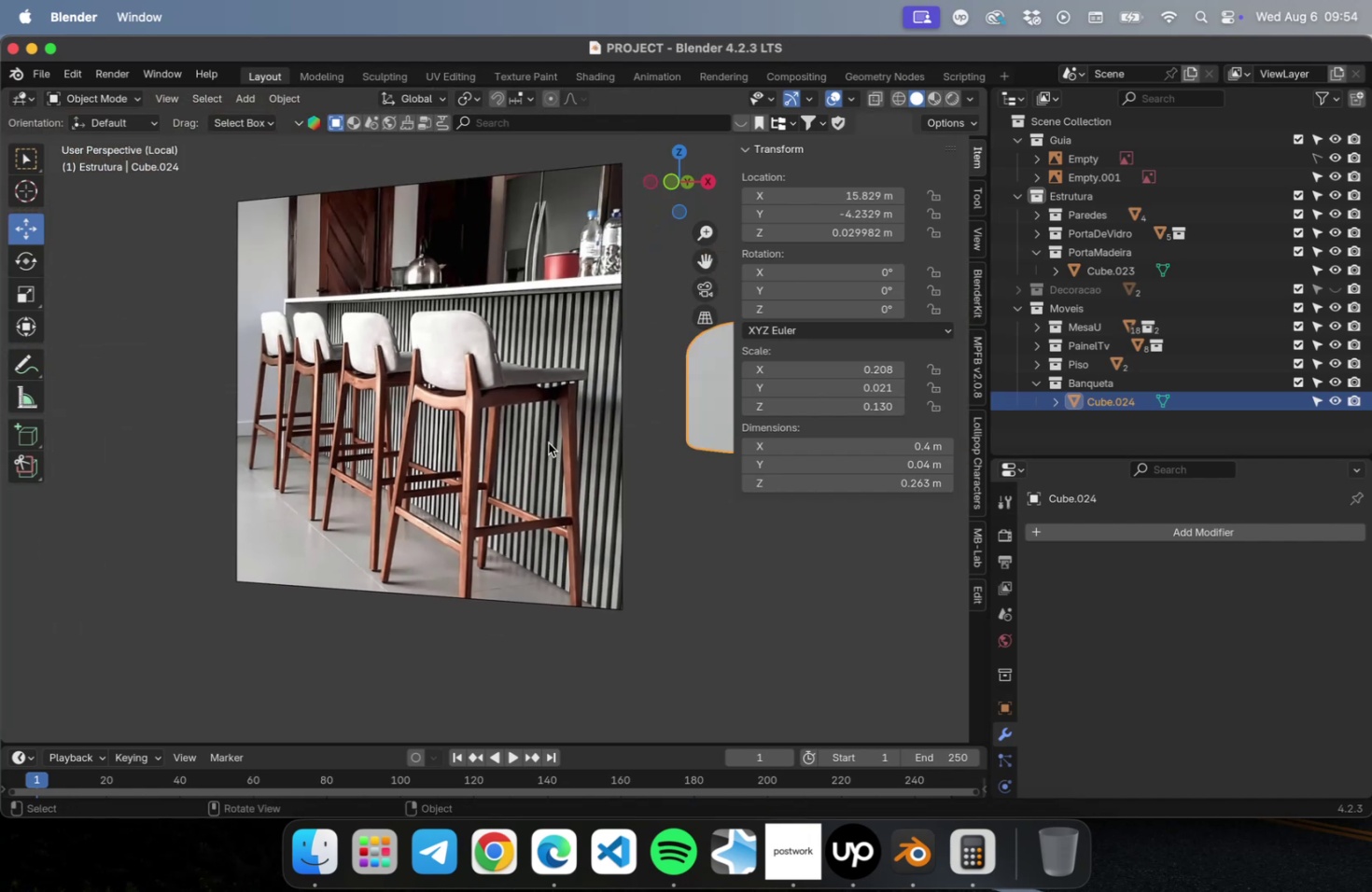 
hold_key(key=ShiftLeft, duration=0.57)
 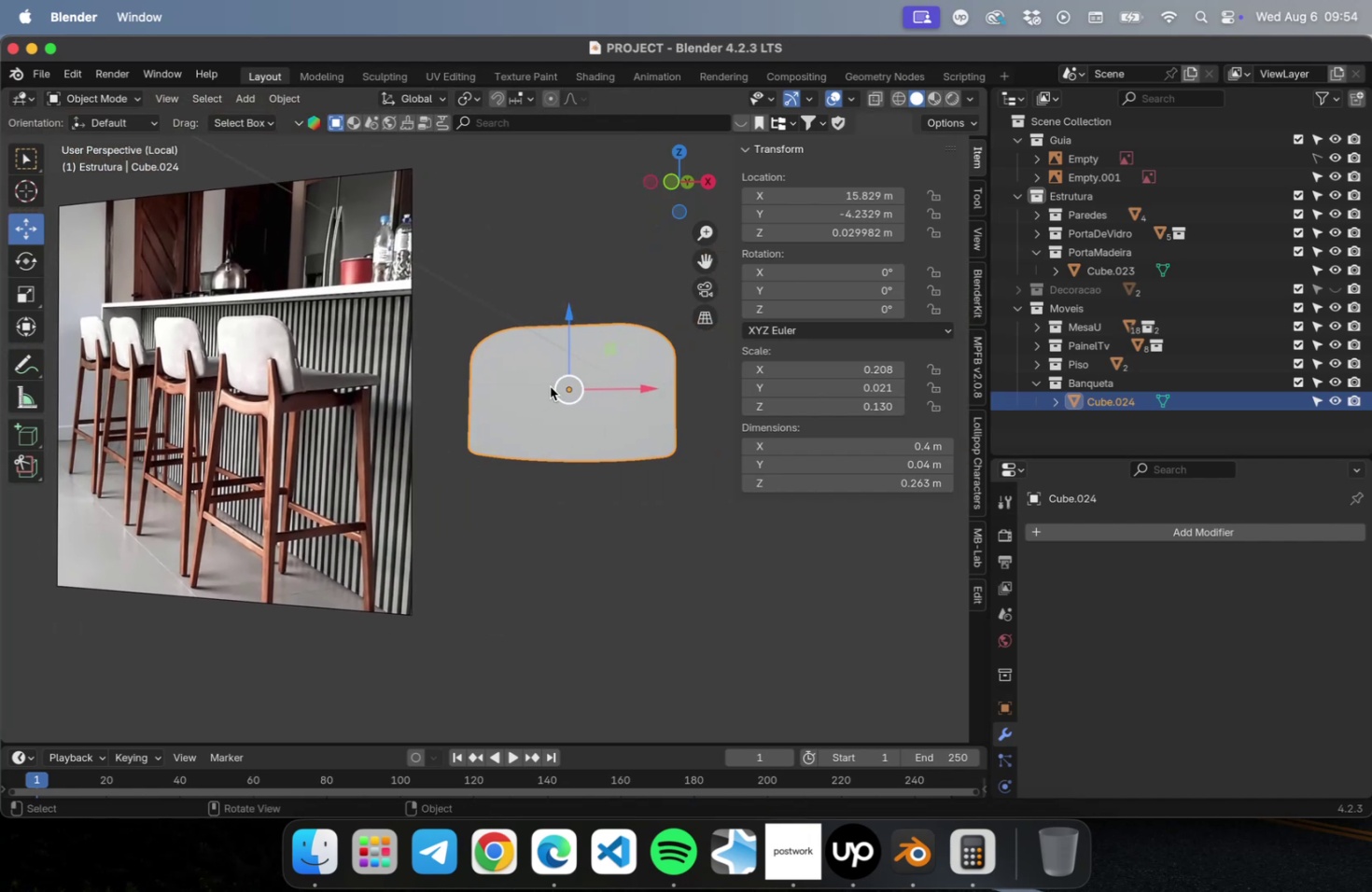 
left_click([550, 386])
 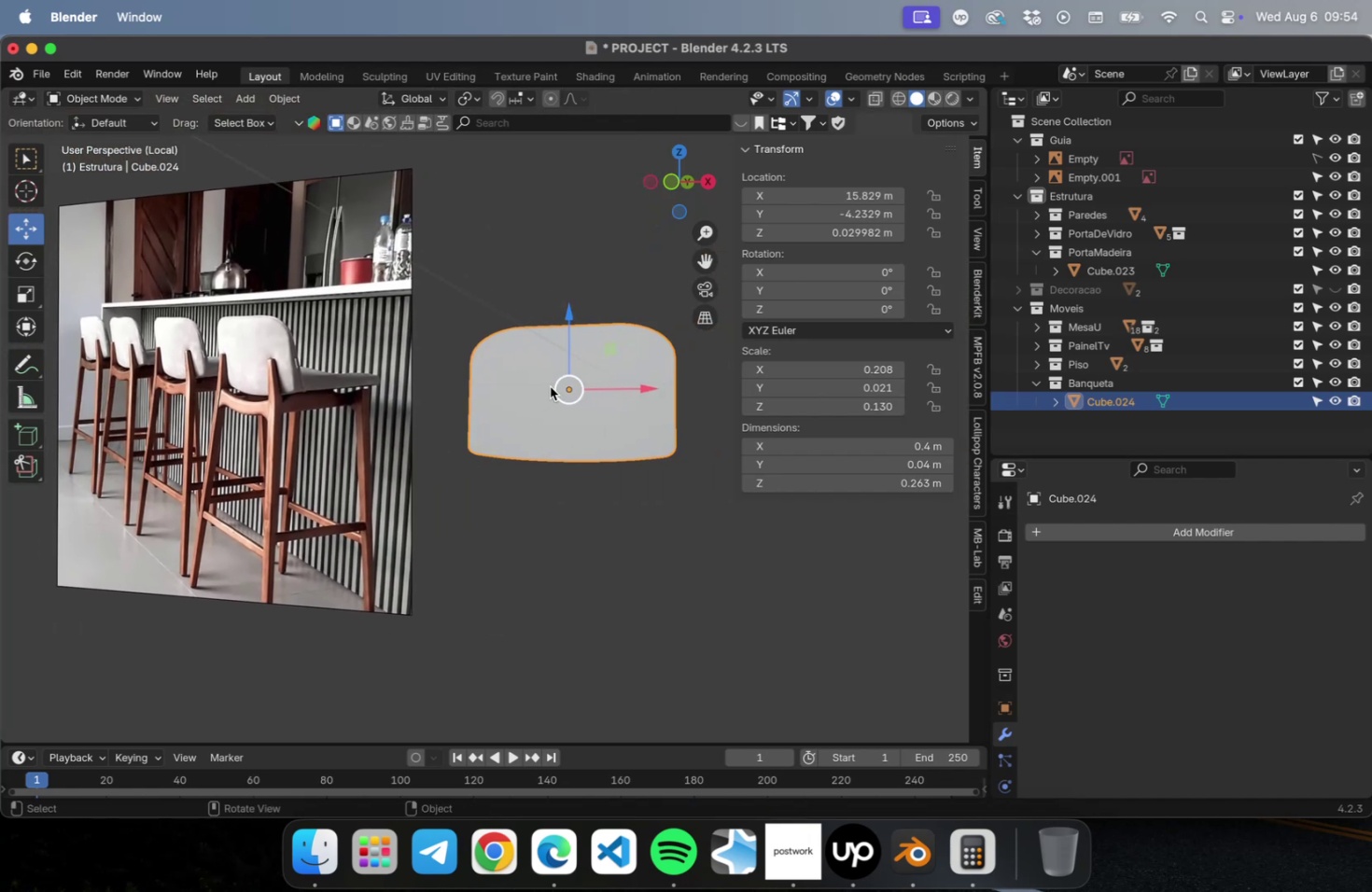 
key(Tab)
 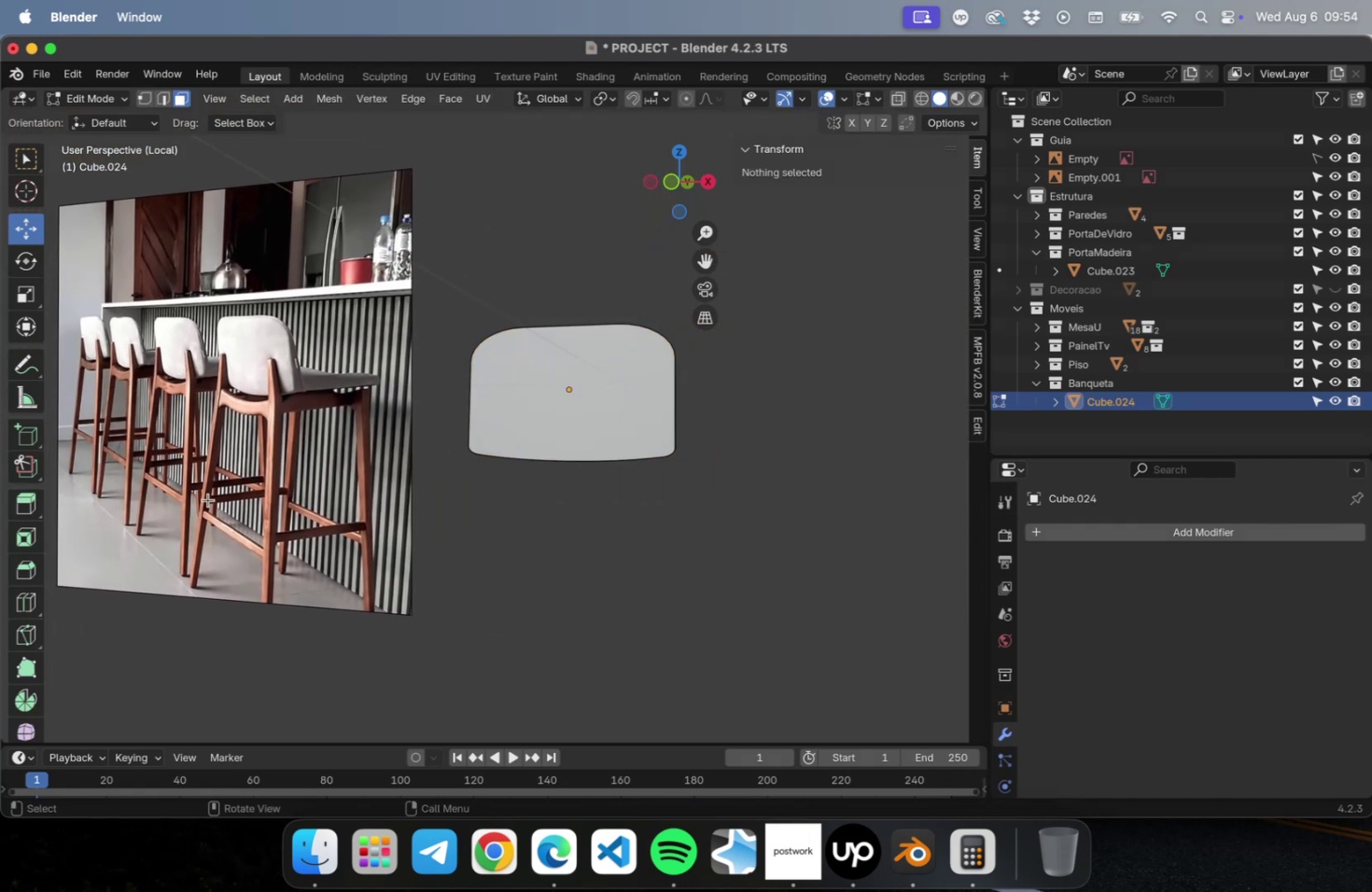 
left_click([34, 603])
 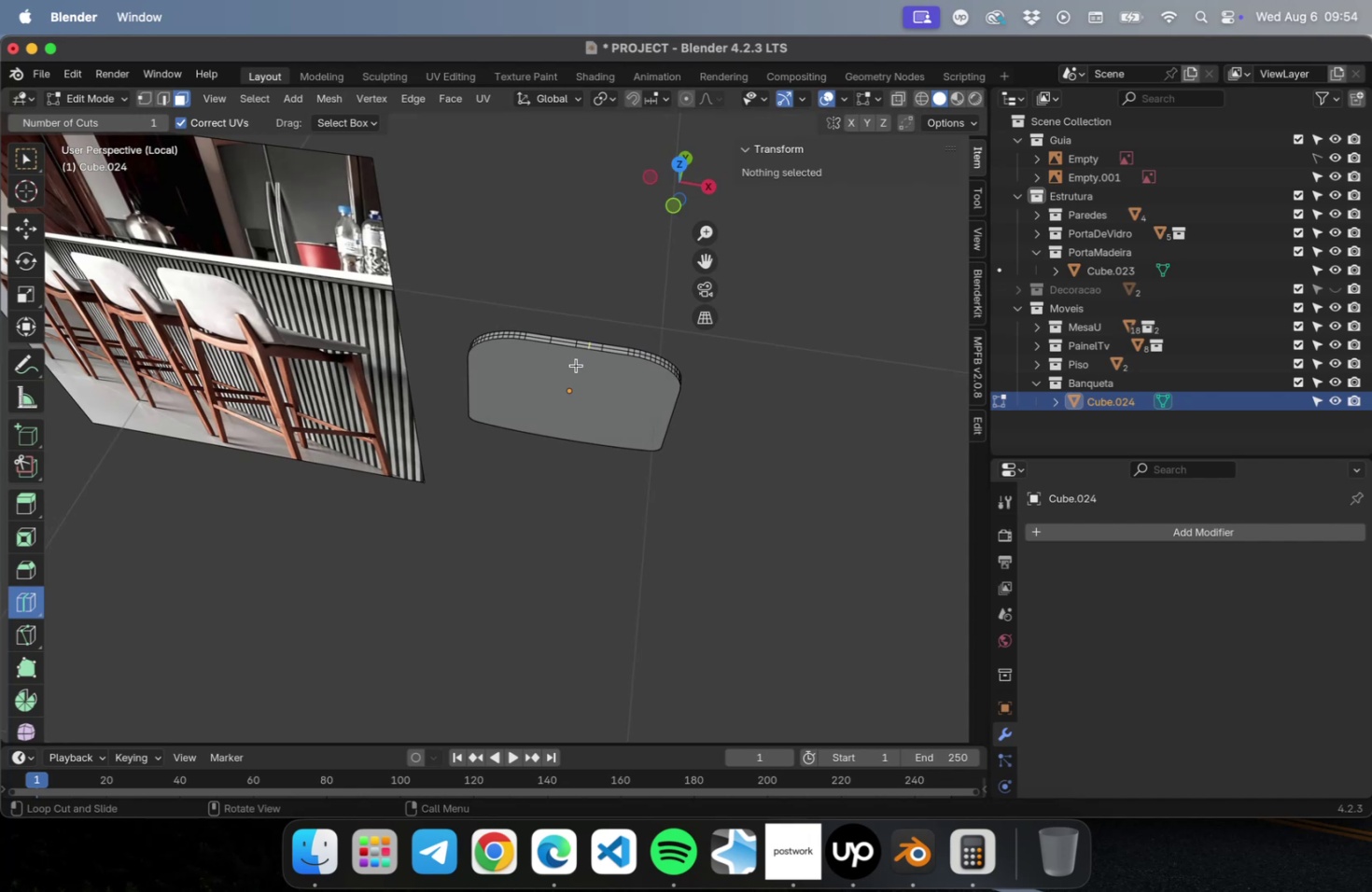 
left_click_drag(start_coordinate=[21, 606], to_coordinate=[144, 645])
 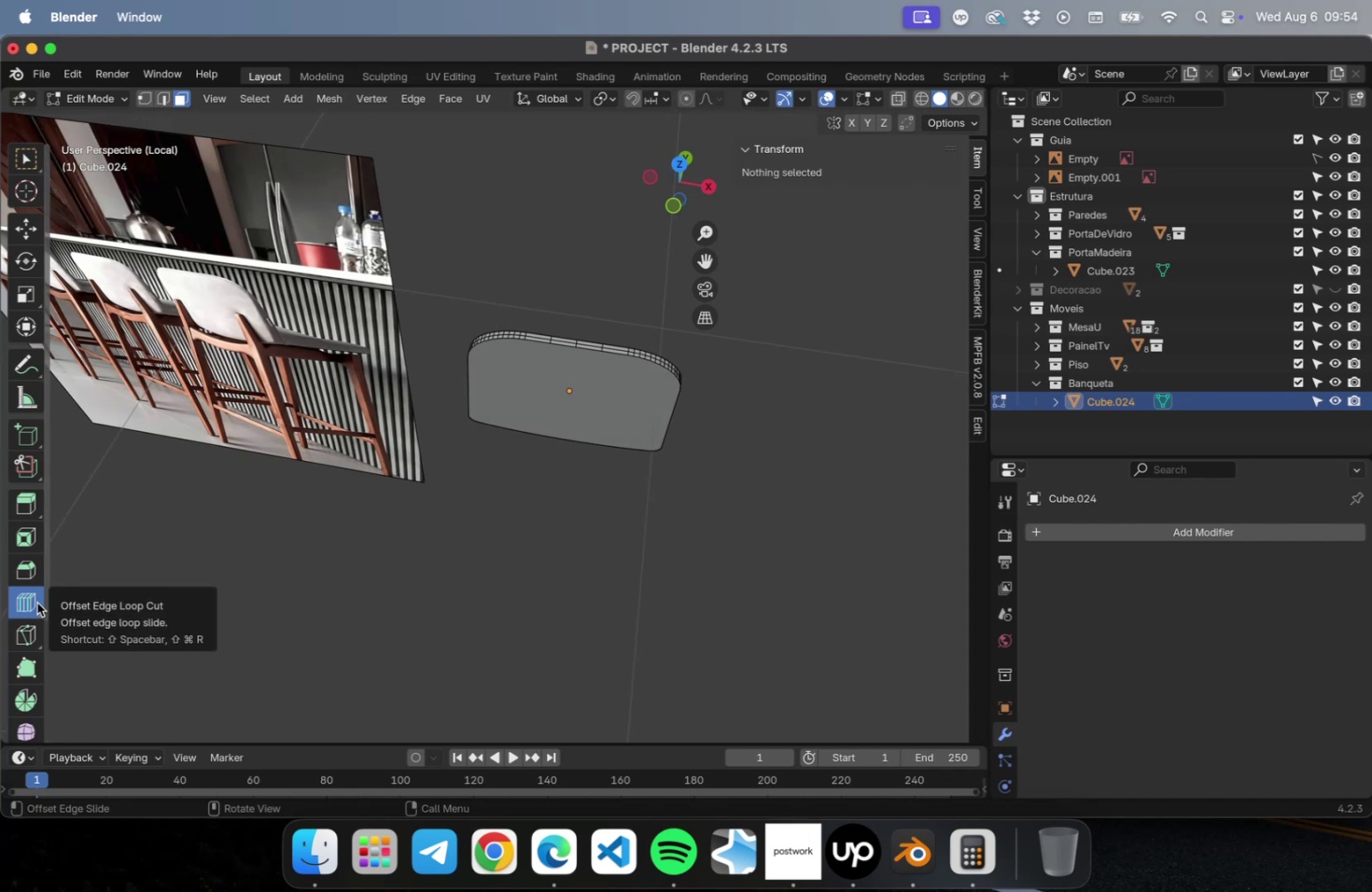 
left_click_drag(start_coordinate=[36, 602], to_coordinate=[35, 640])
 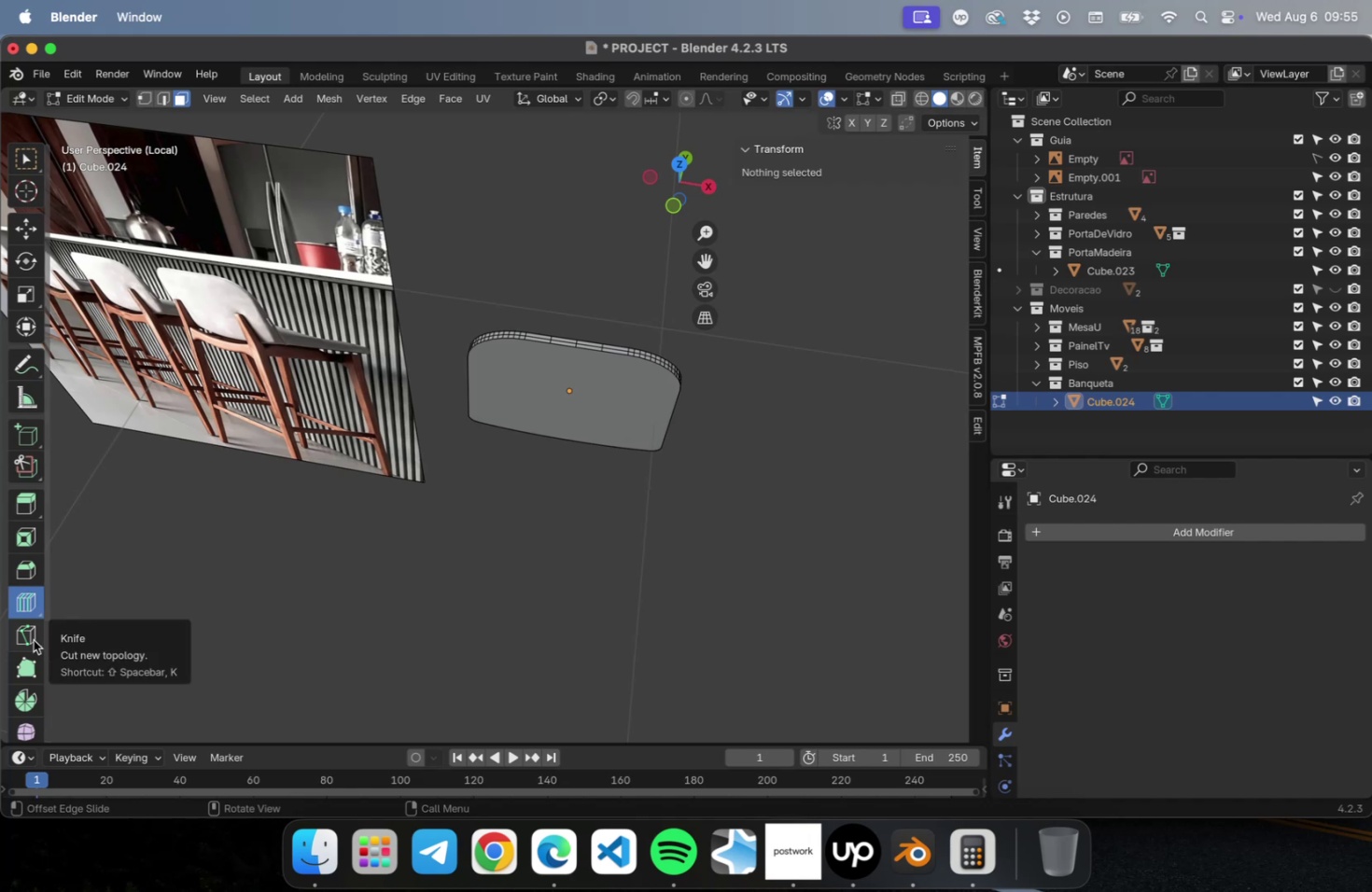 
left_click([34, 639])
 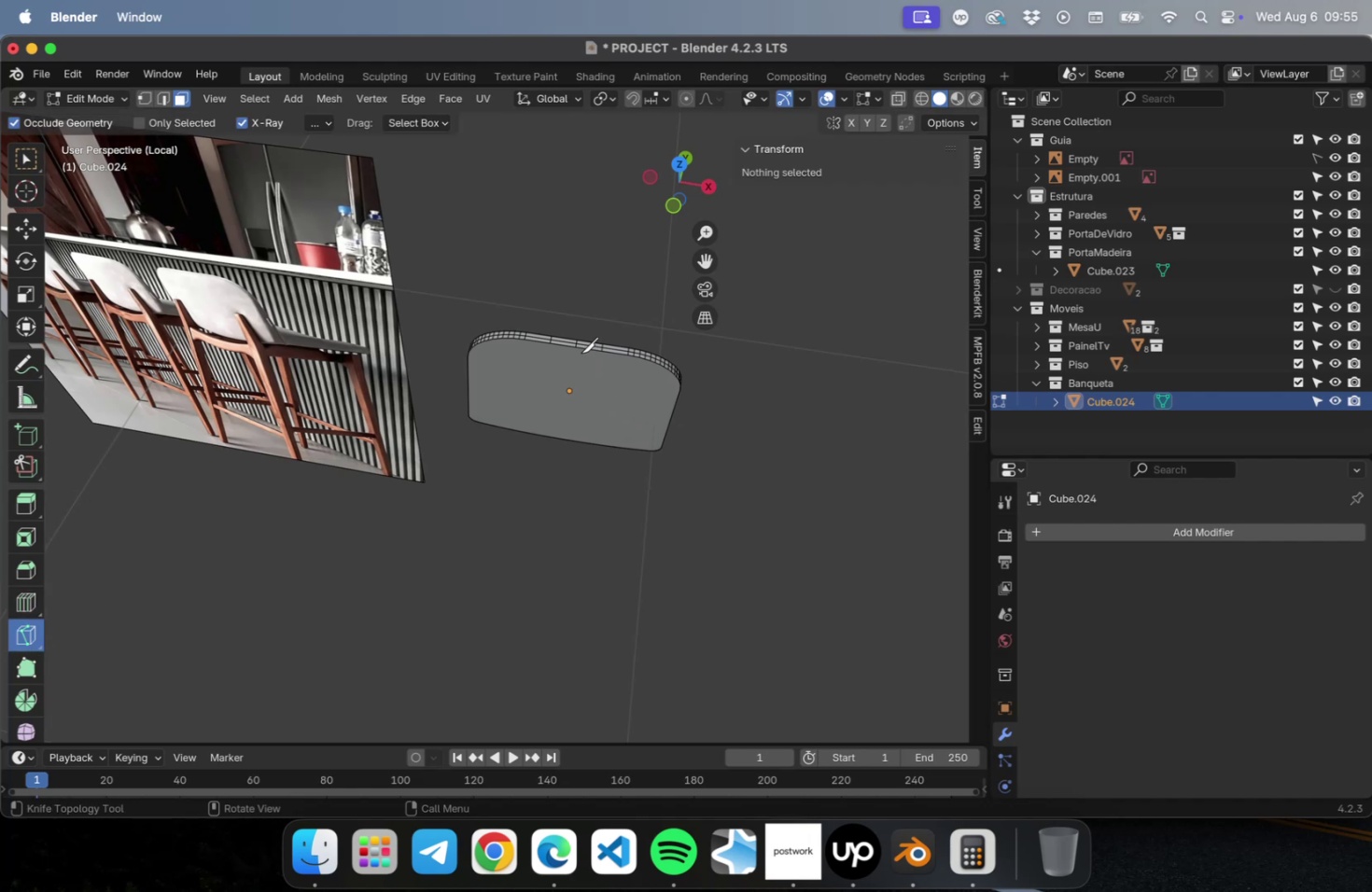 
left_click_drag(start_coordinate=[574, 345], to_coordinate=[566, 486])
 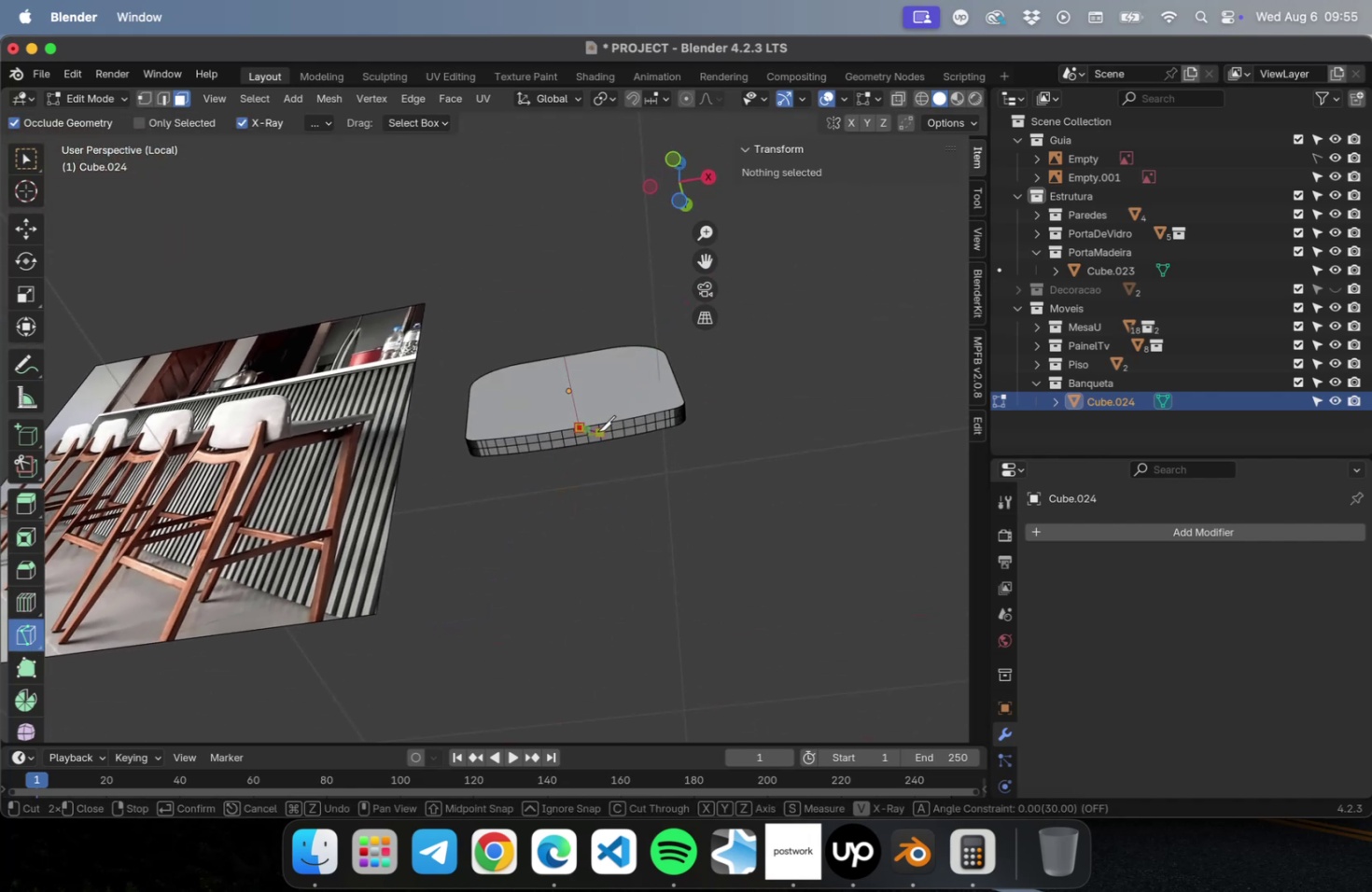 
left_click([581, 444])
 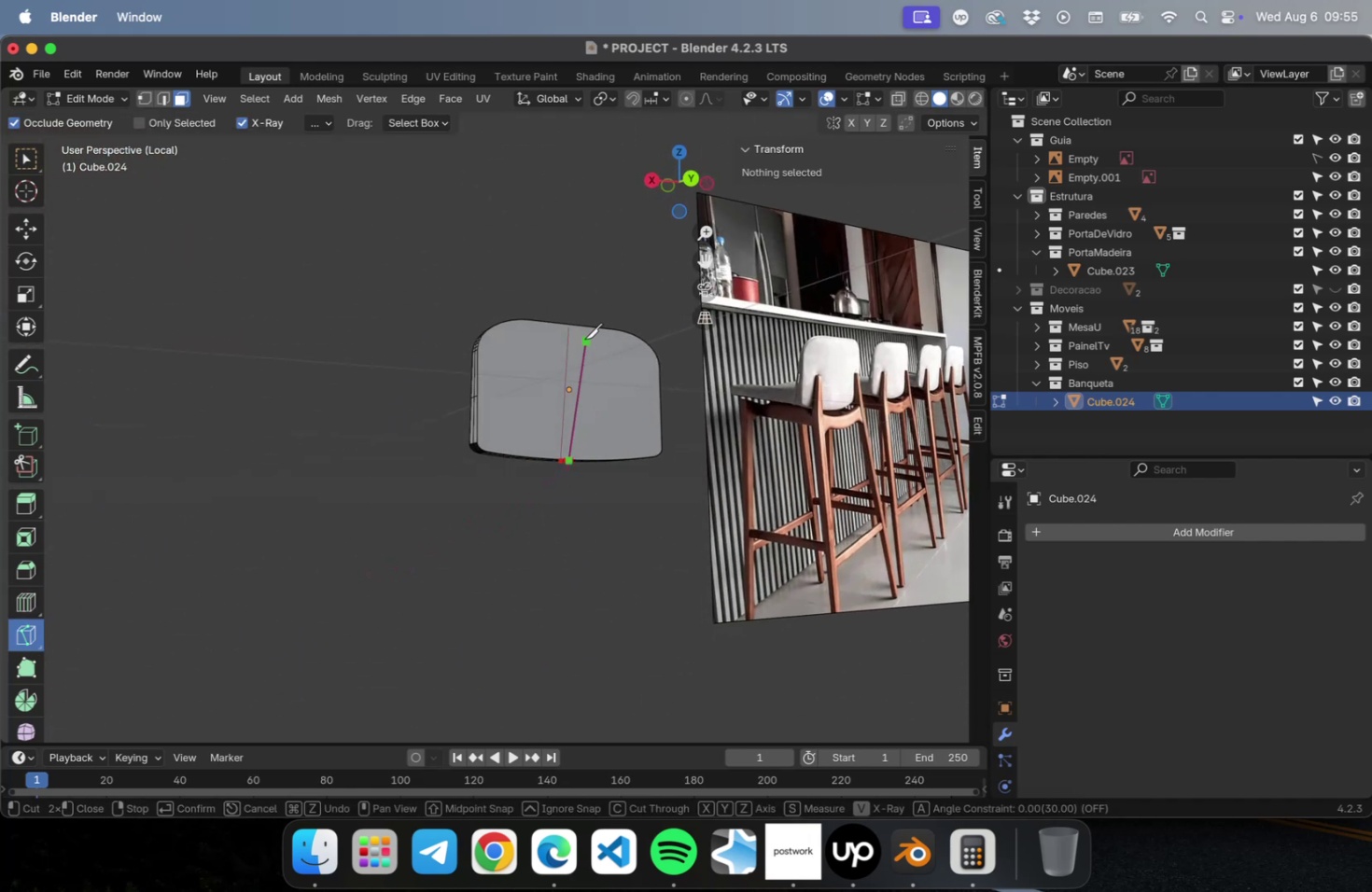 
left_click([579, 322])
 